 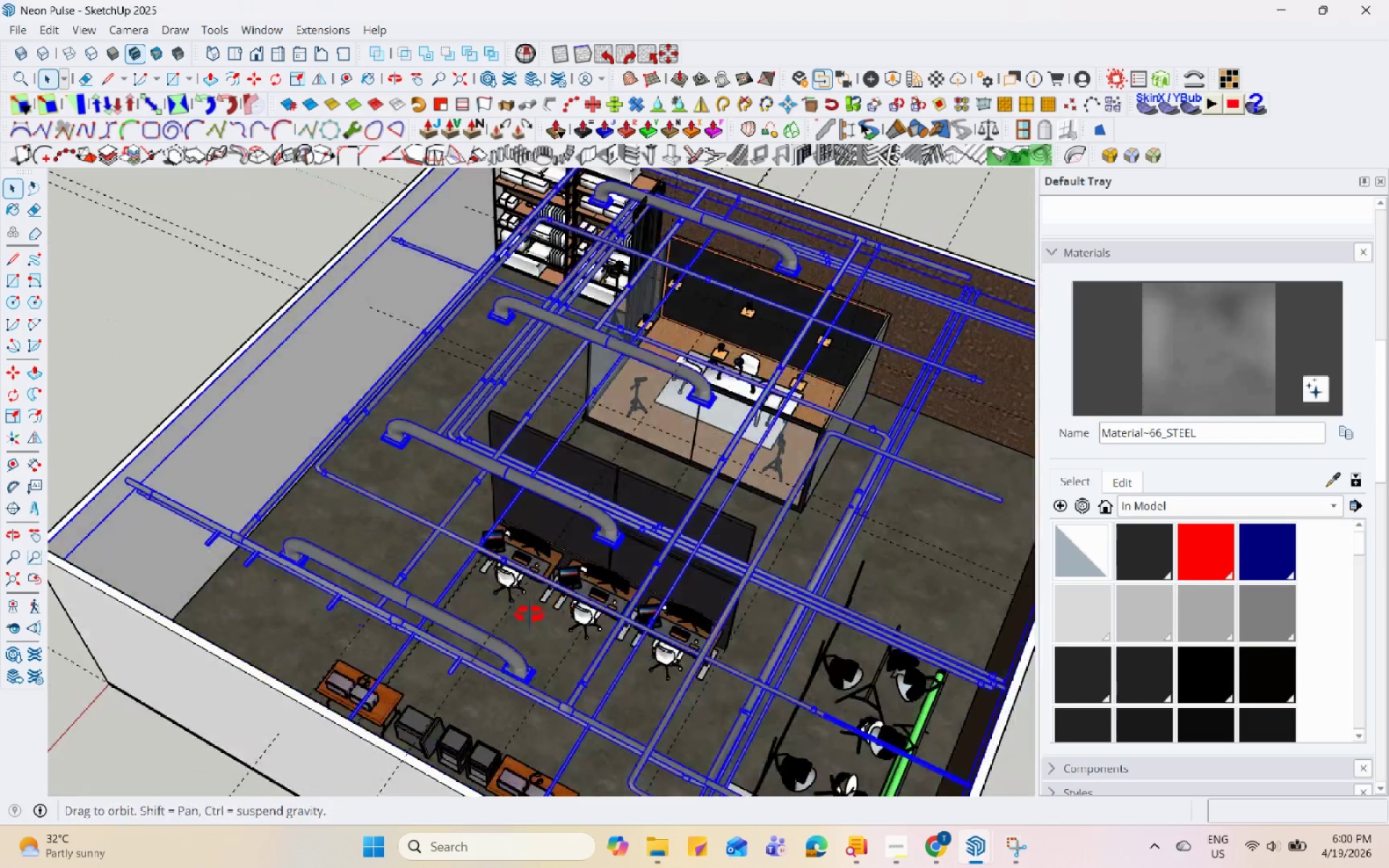 
scroll: coordinate [372, 506], scroll_direction: down, amount: 16.0
 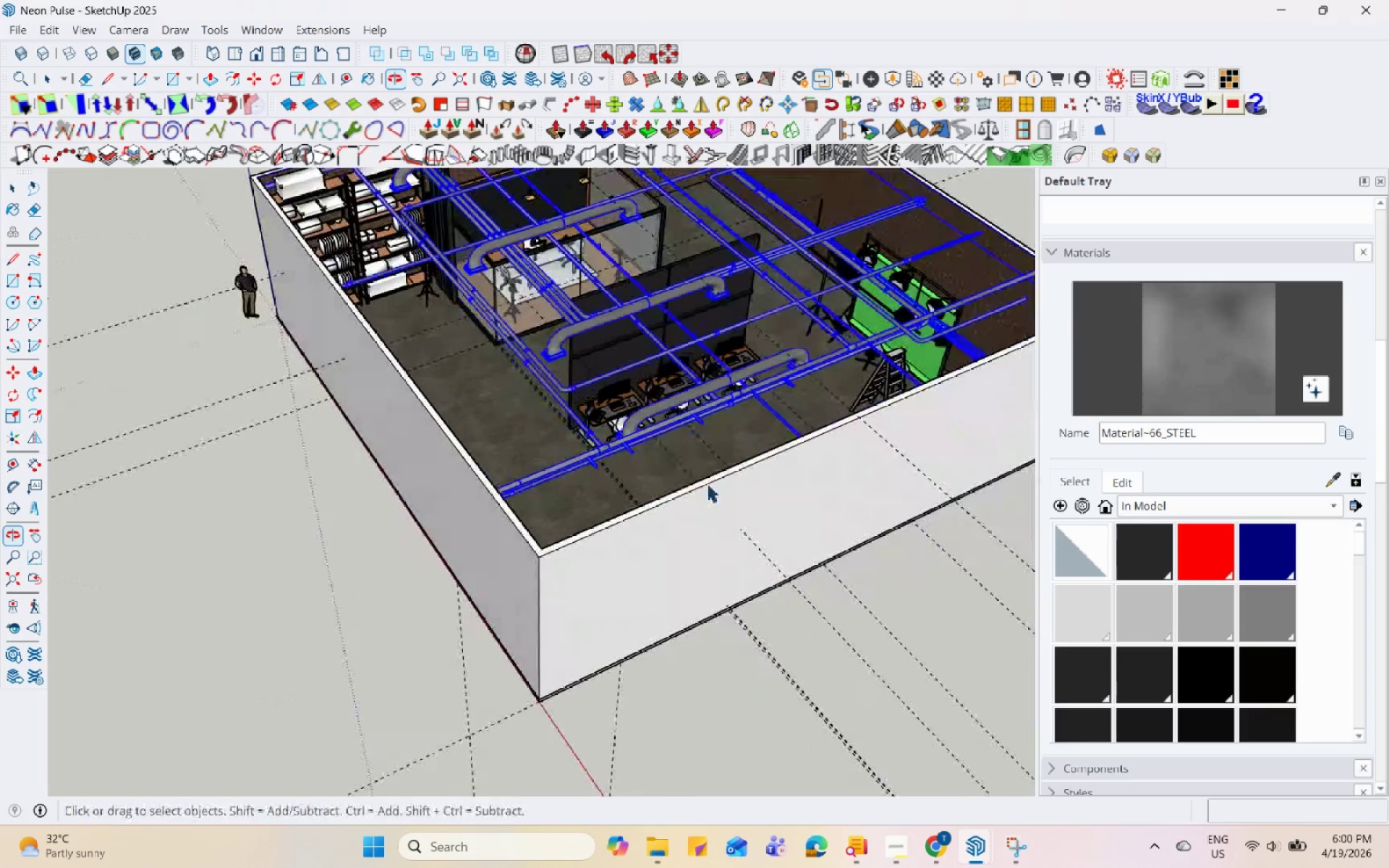 
scroll: coordinate [682, 504], scroll_direction: up, amount: 20.0
 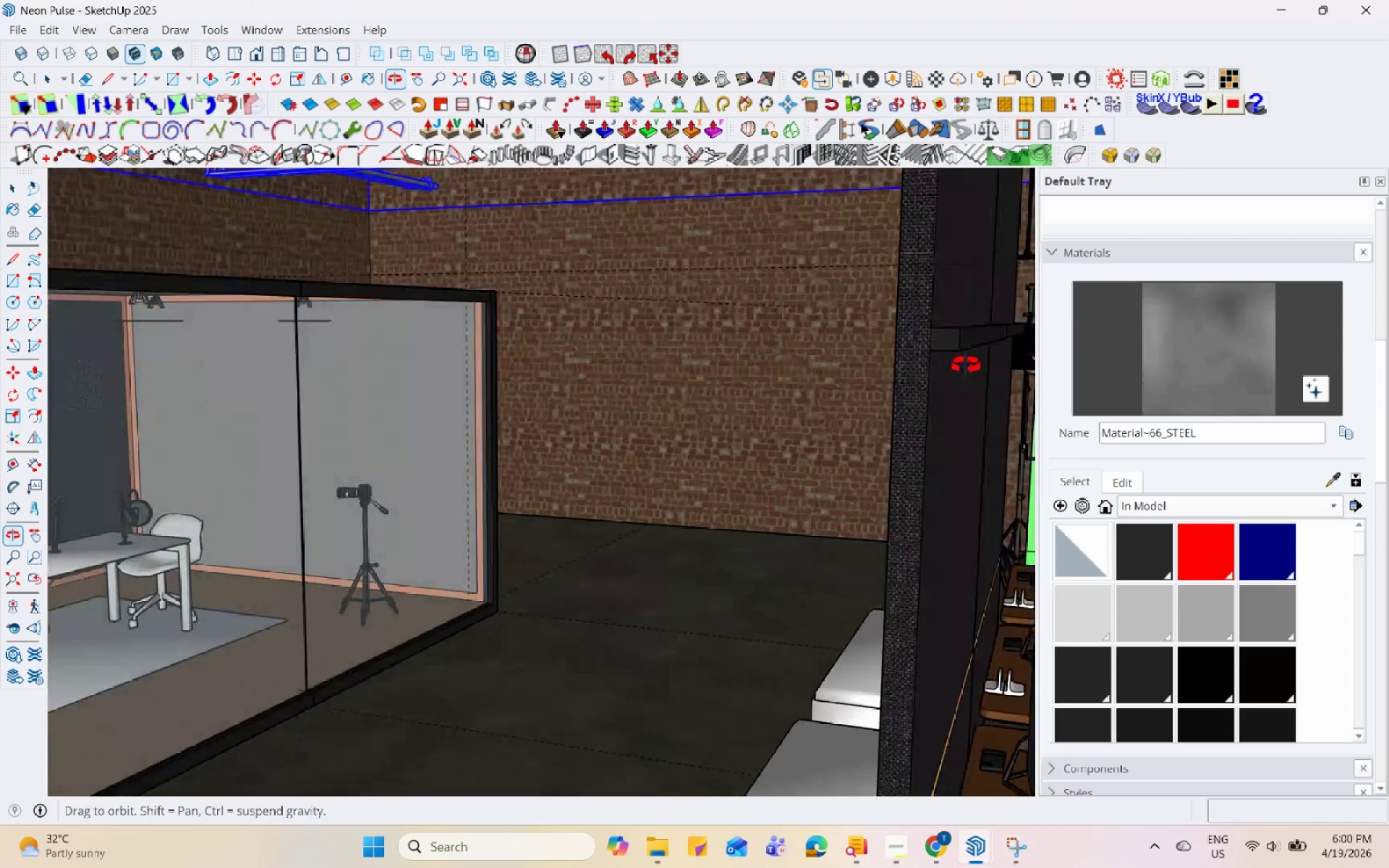 
scroll: coordinate [611, 470], scroll_direction: down, amount: 14.0
 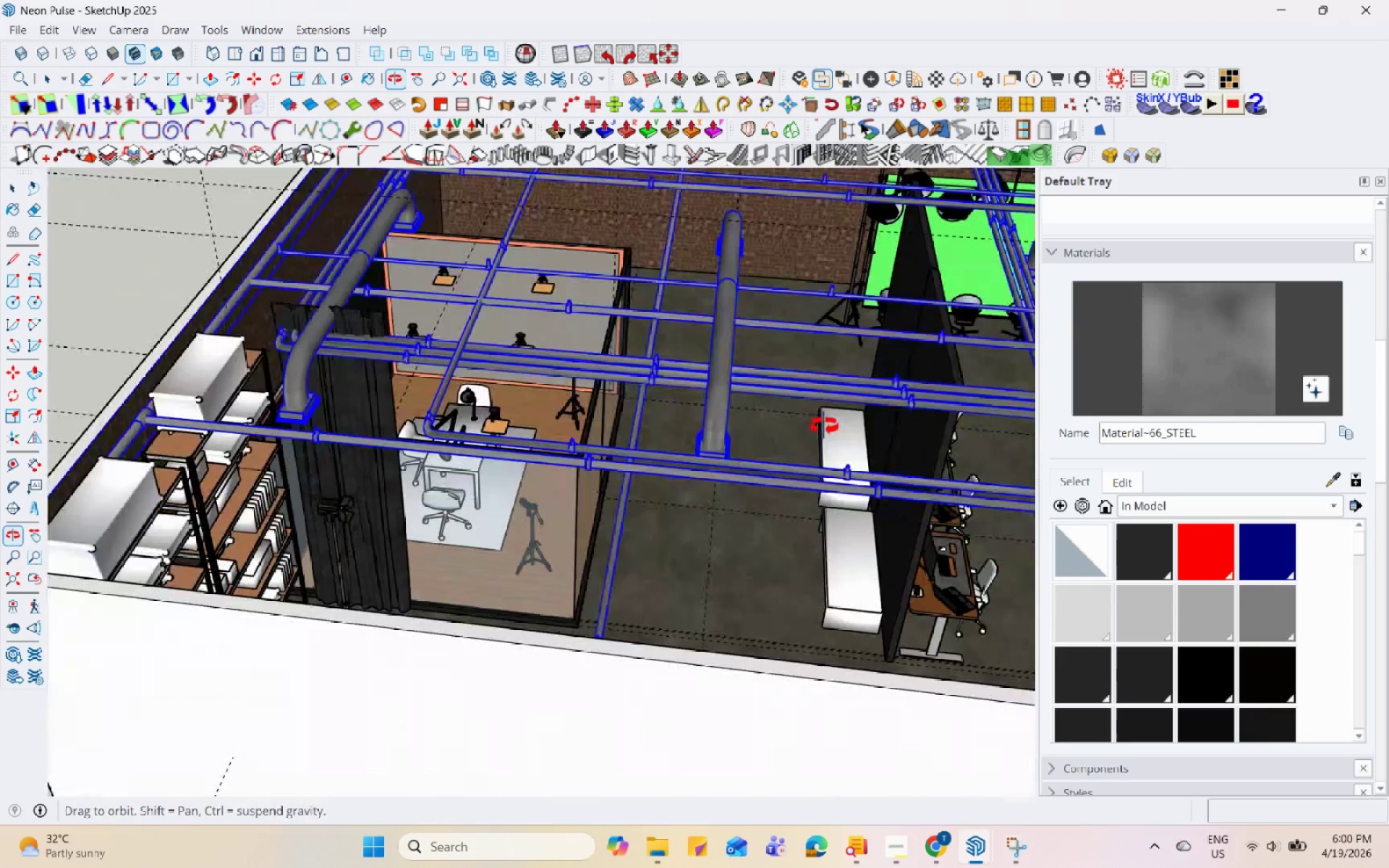 
scroll: coordinate [825, 480], scroll_direction: up, amount: 1.0
 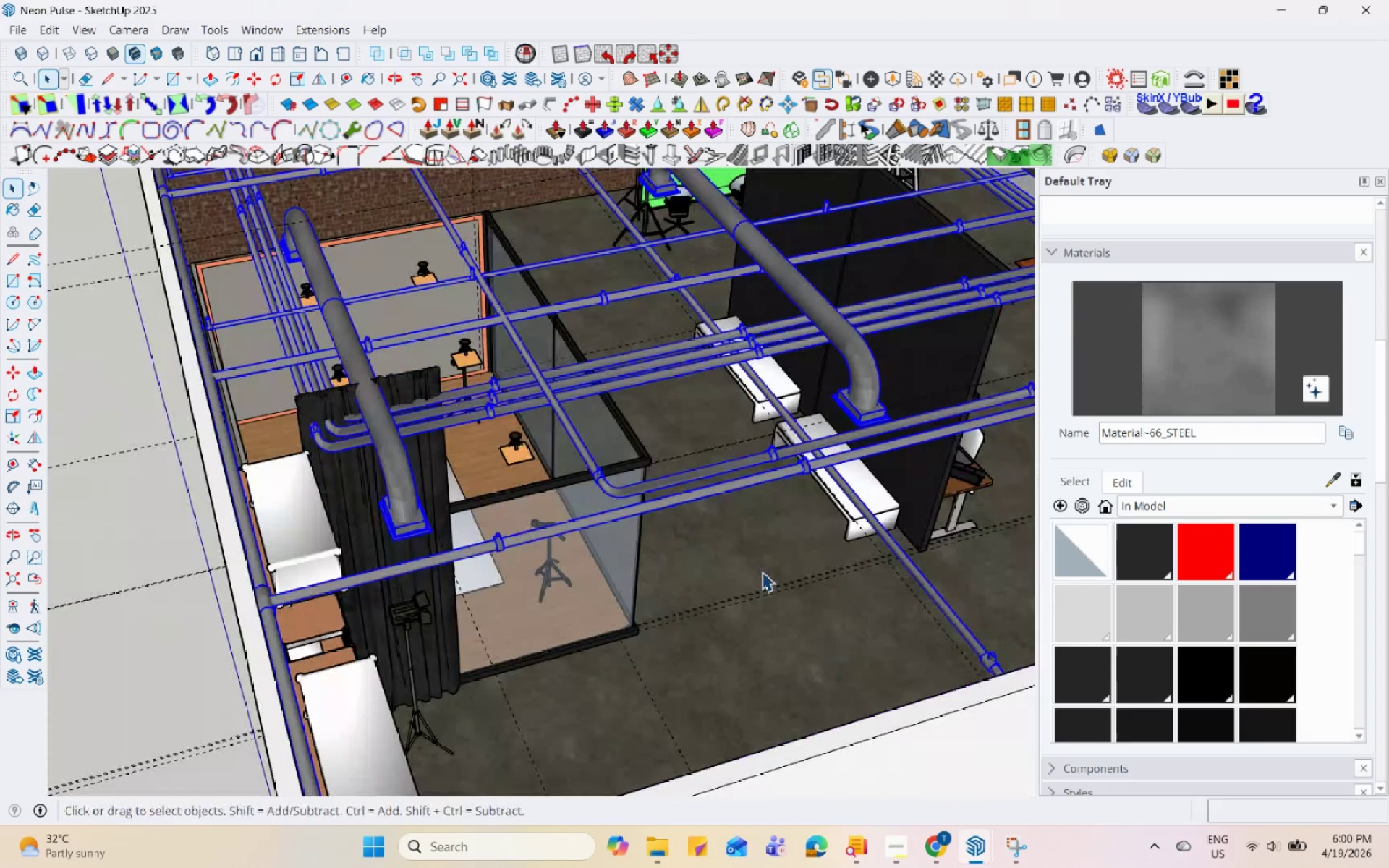 
scroll: coordinate [418, 566], scroll_direction: down, amount: 3.0
 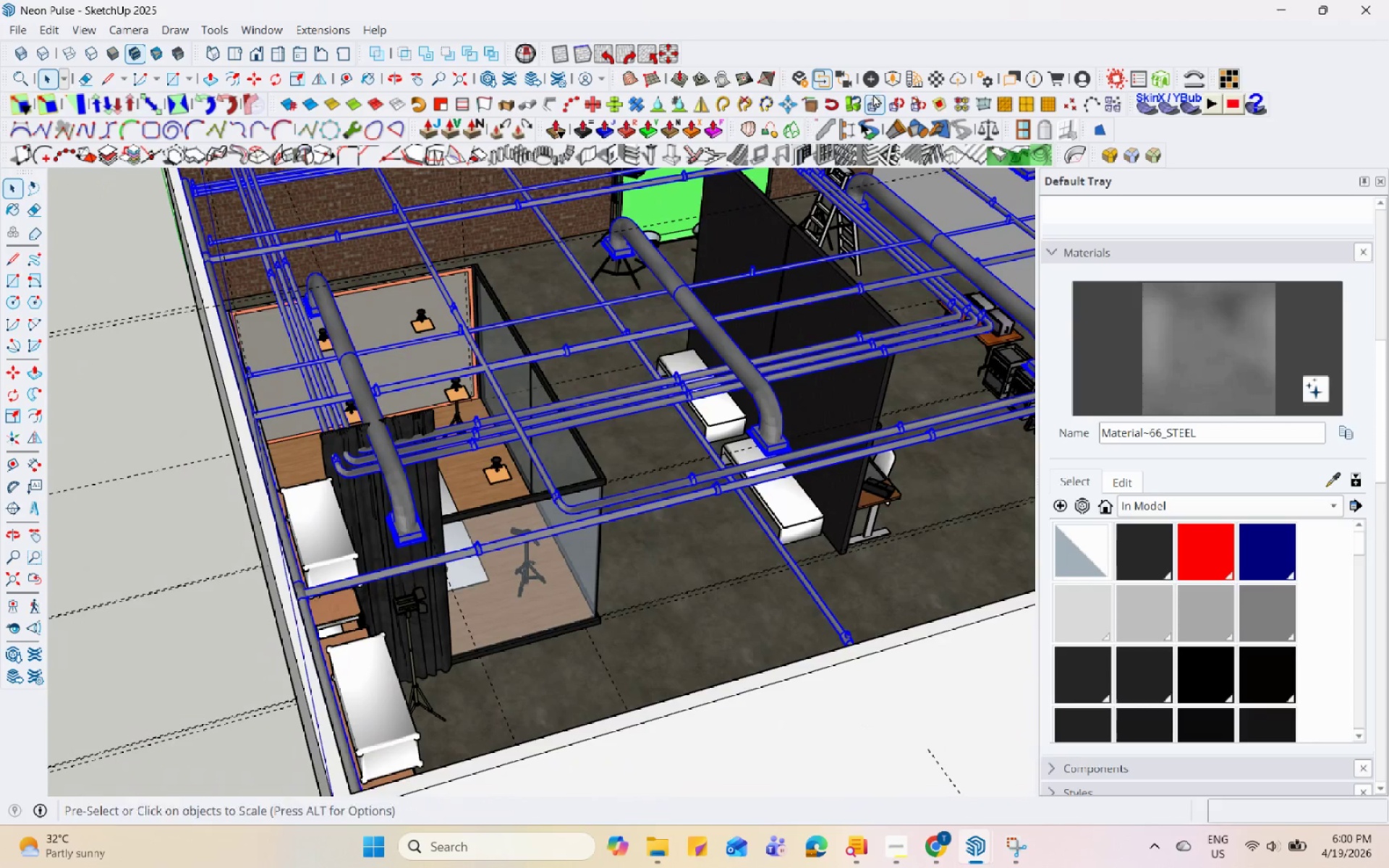 
left_click([892, 83])
 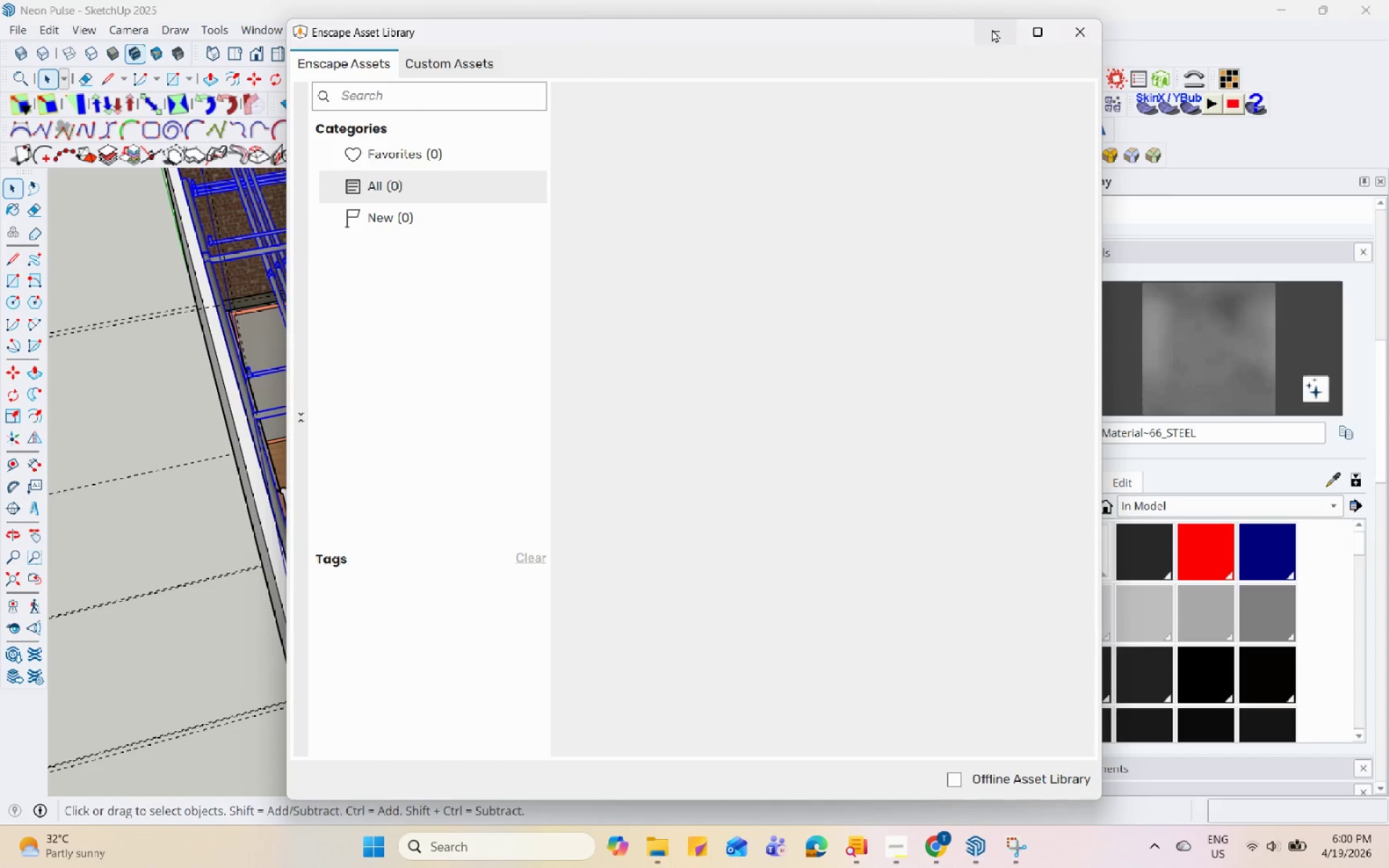 
mouse_move([365, 364])
 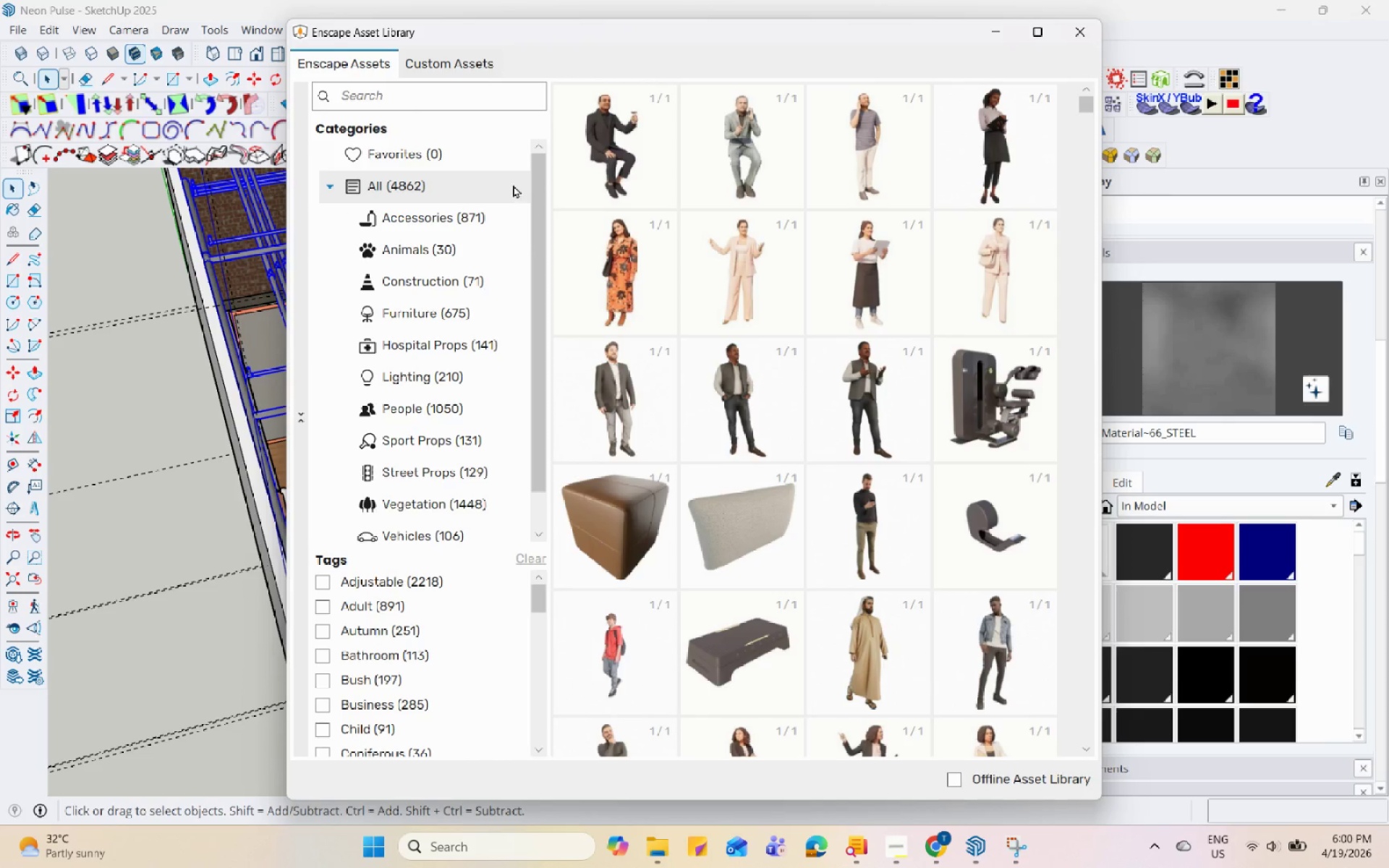 
left_click([295, 422])
 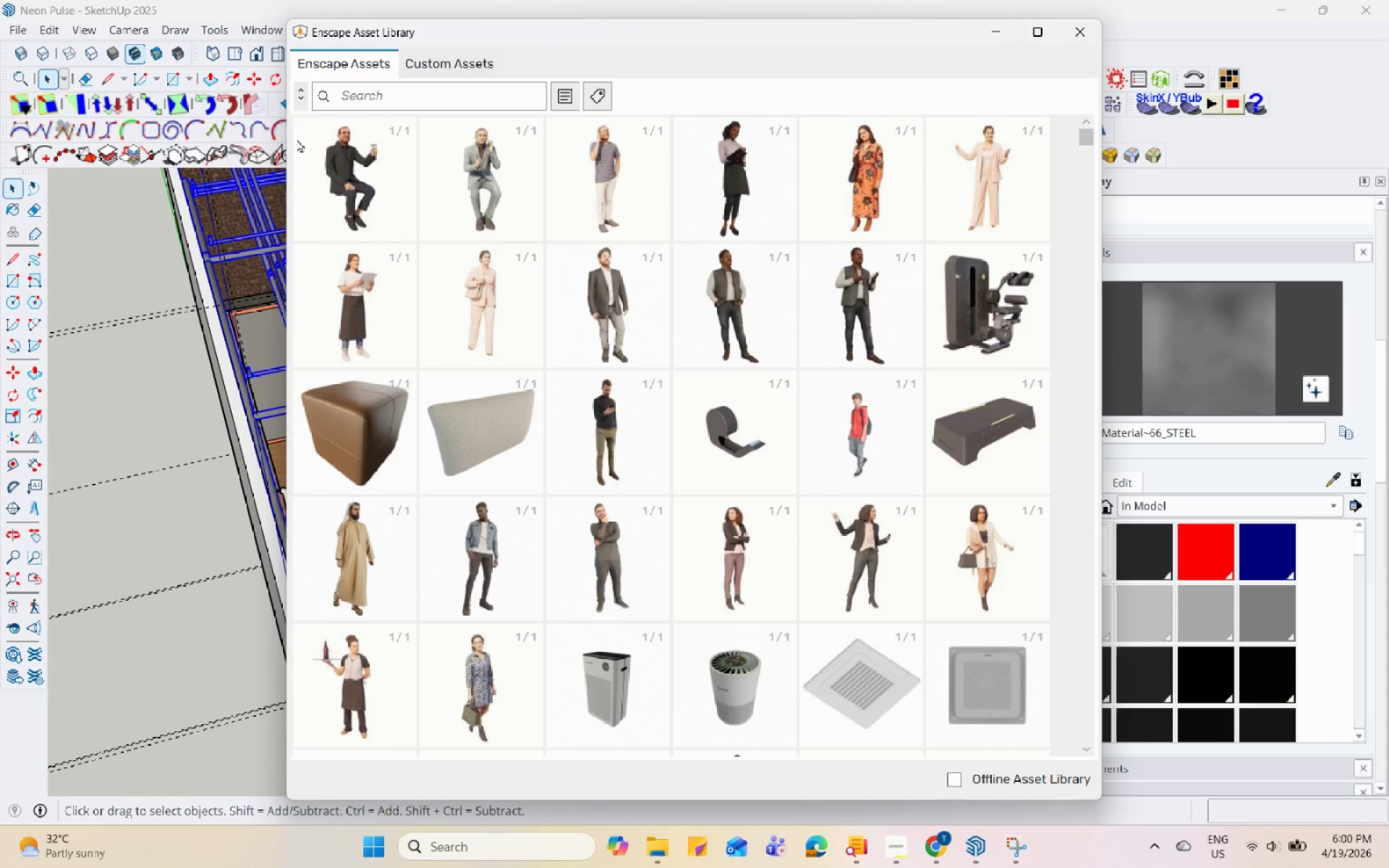 
left_click([300, 98])
 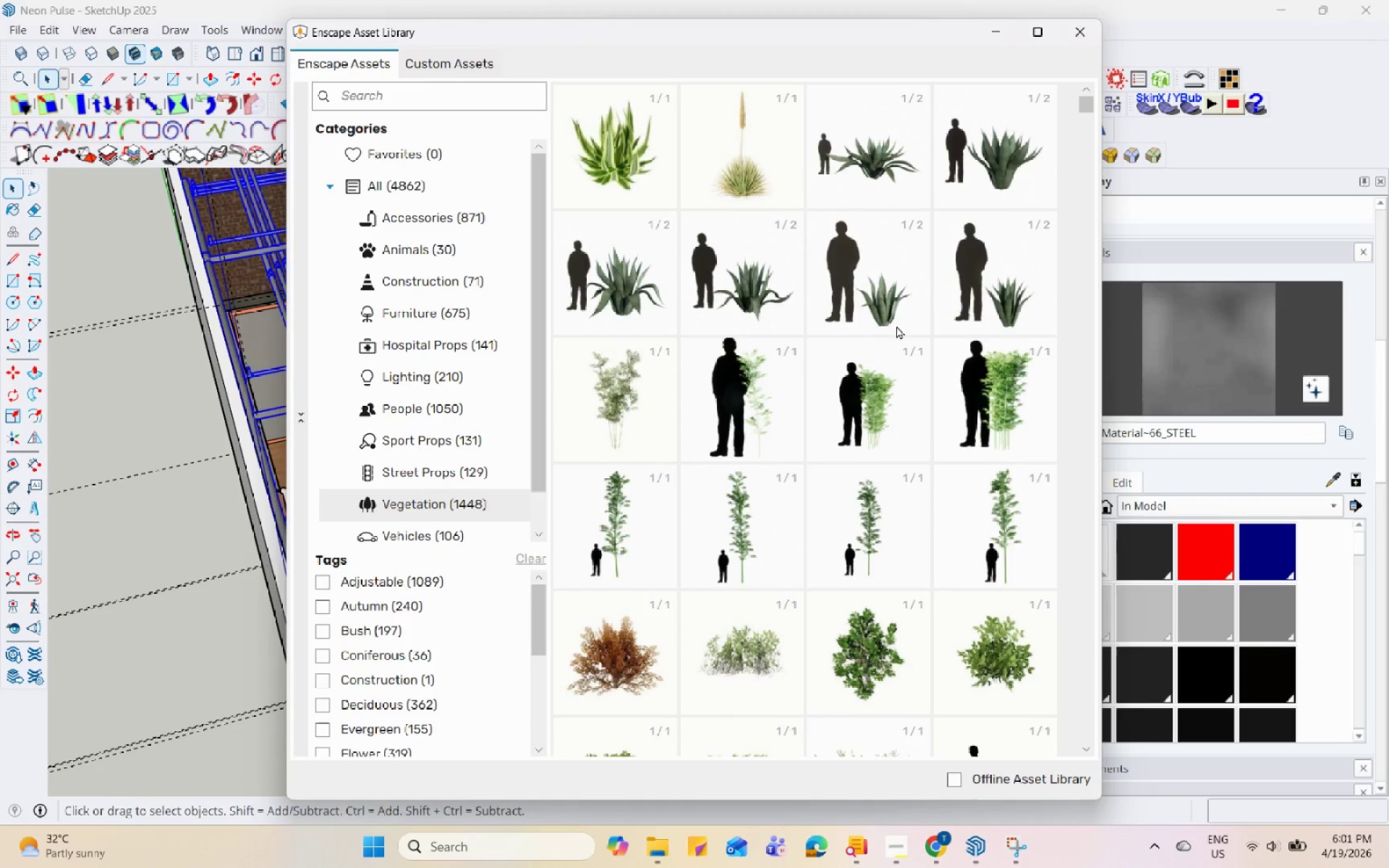 
wait(5.59)
 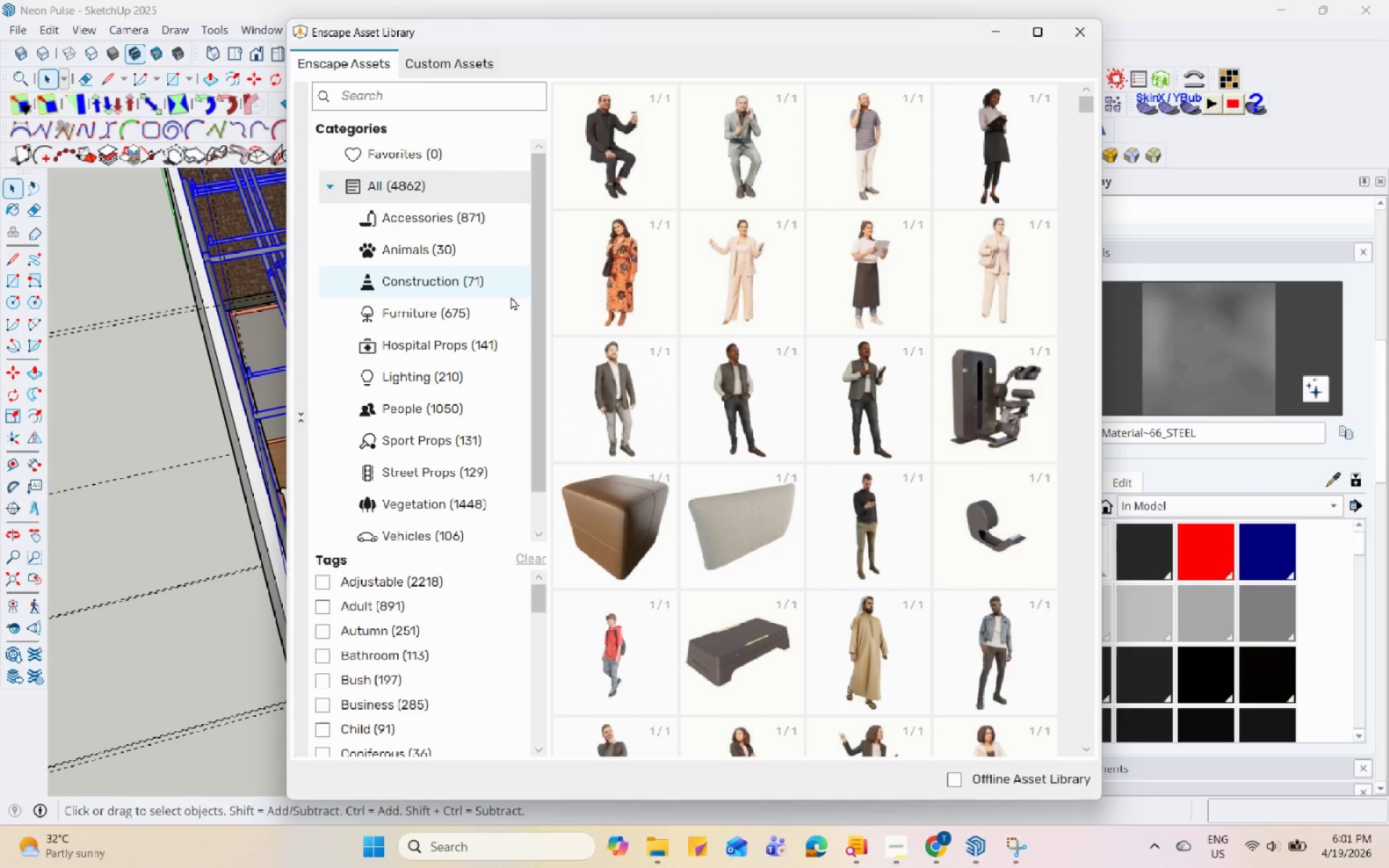 
left_click_drag(start_coordinate=[1084, 98], to_coordinate=[1089, 726])
 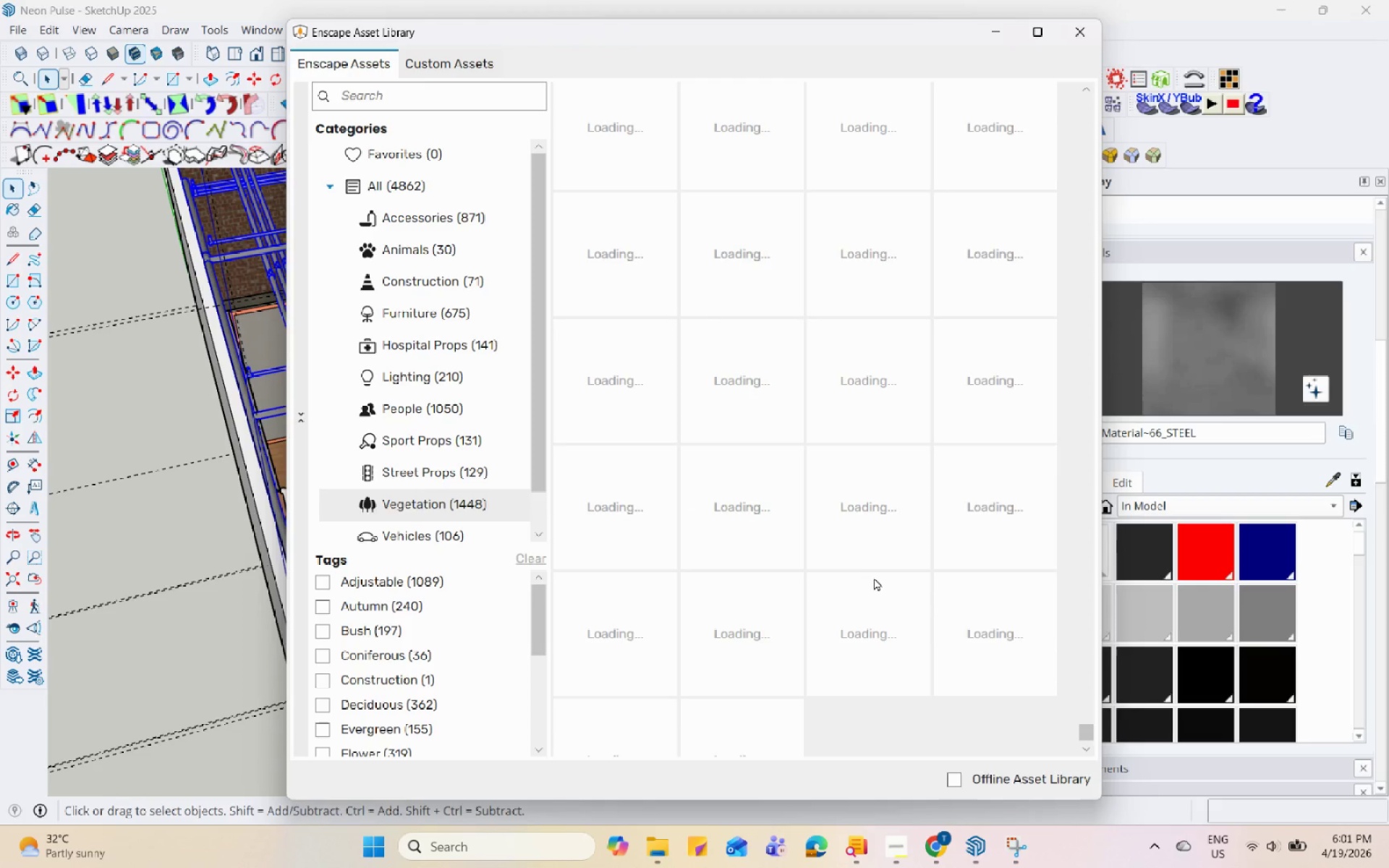 
scroll: coordinate [874, 578], scroll_direction: down, amount: 5.0
 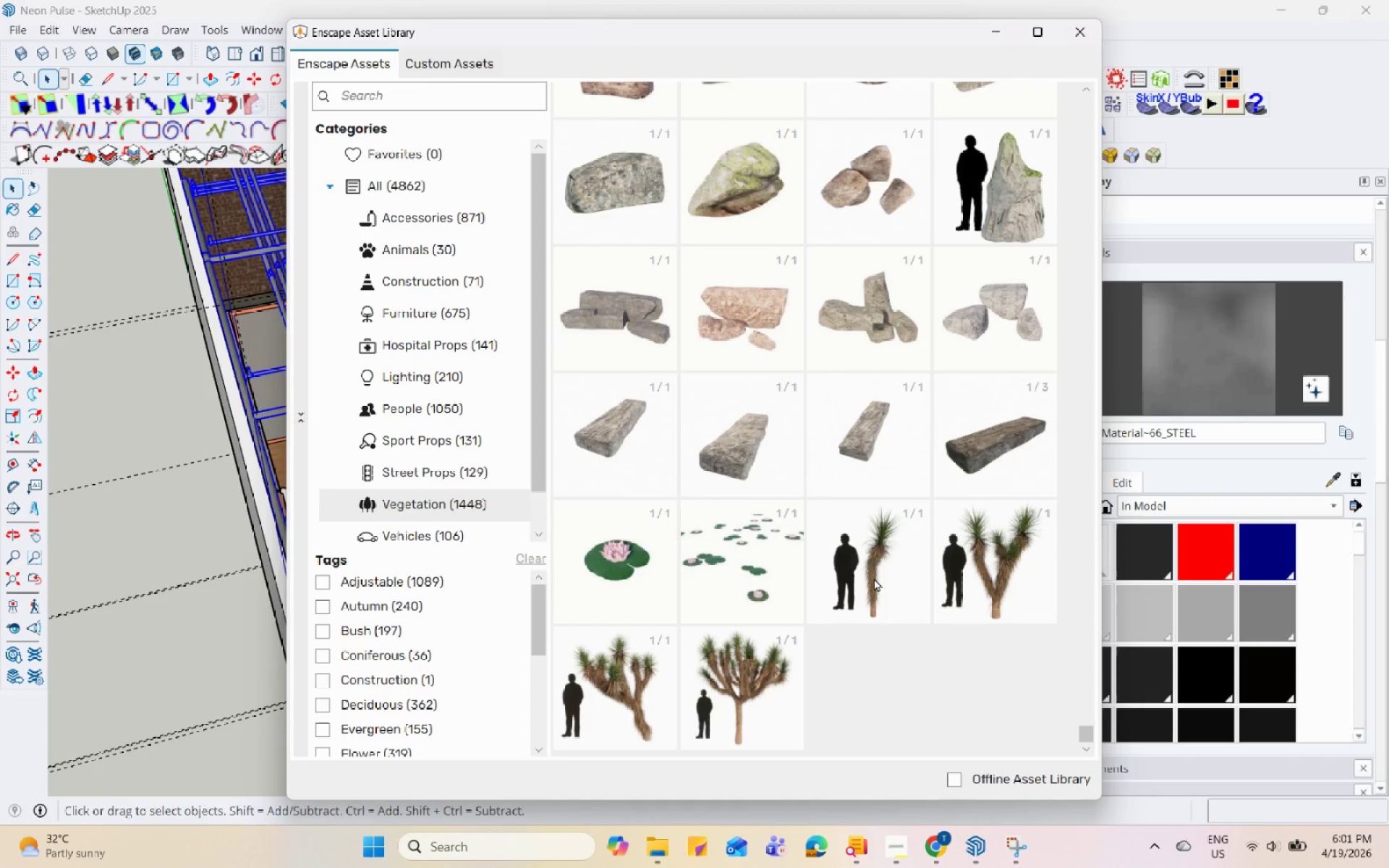 
scroll: coordinate [874, 577], scroll_direction: up, amount: 5.0
 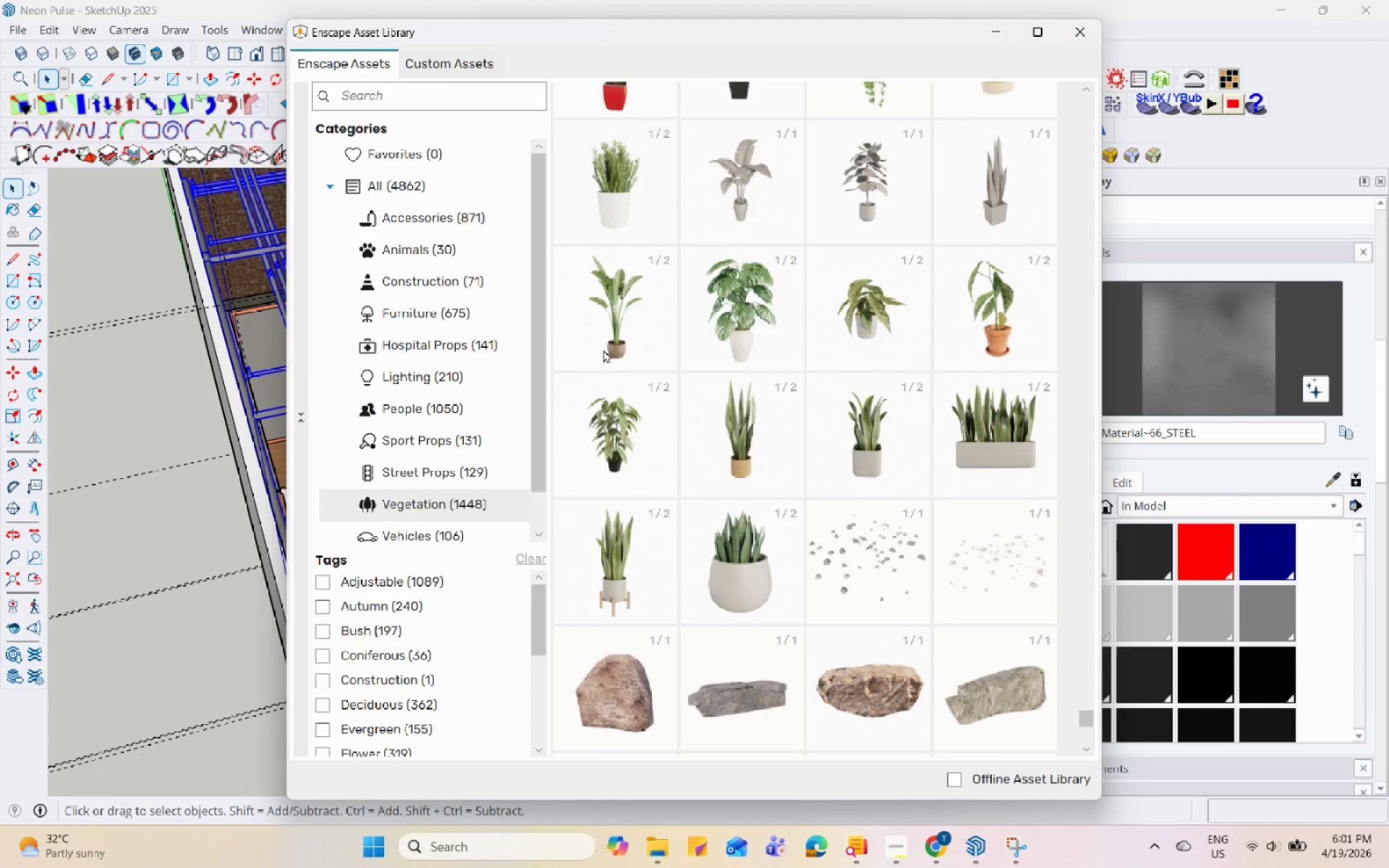 
double_click([621, 341])
 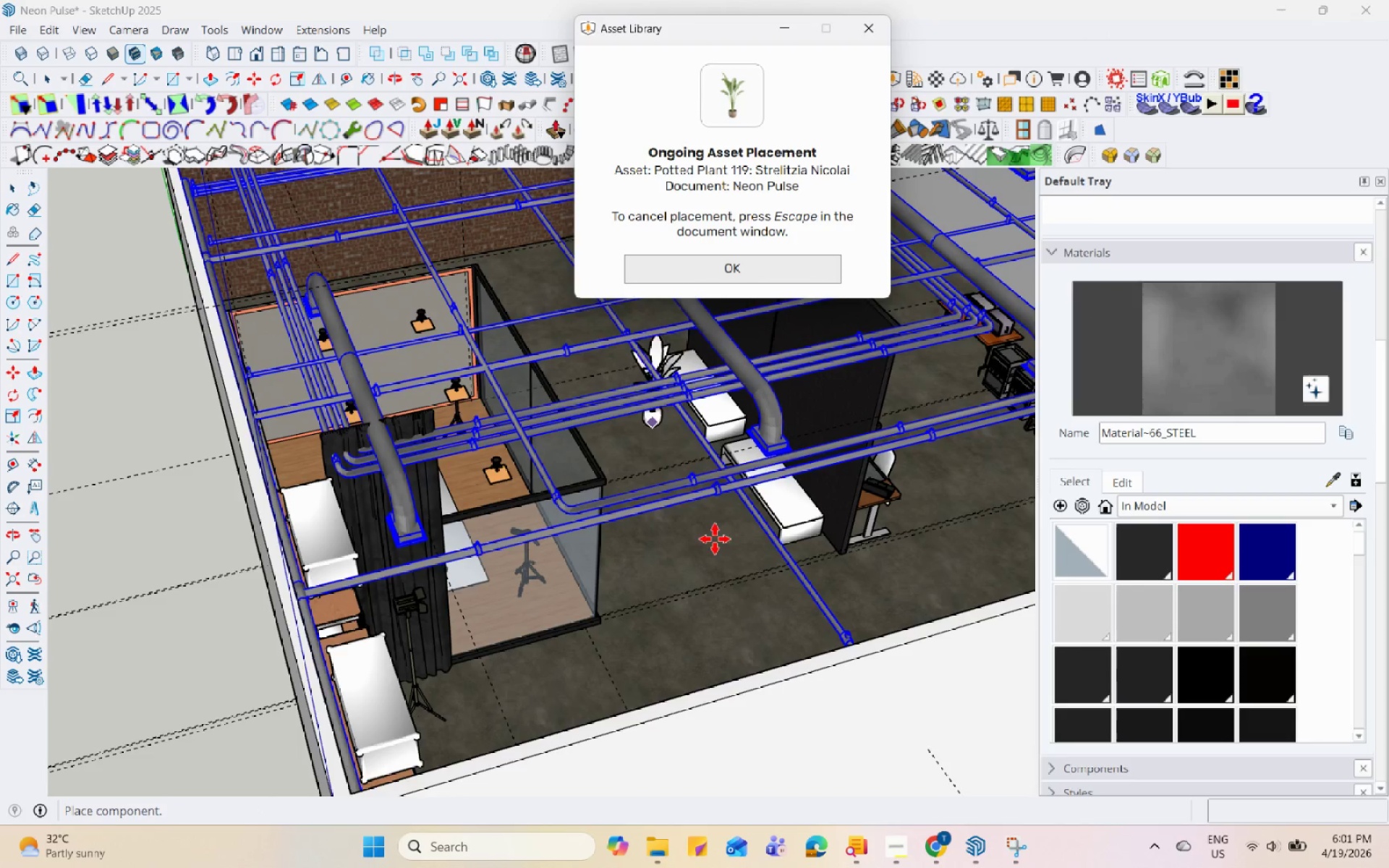 
scroll: coordinate [819, 547], scroll_direction: up, amount: 9.0
 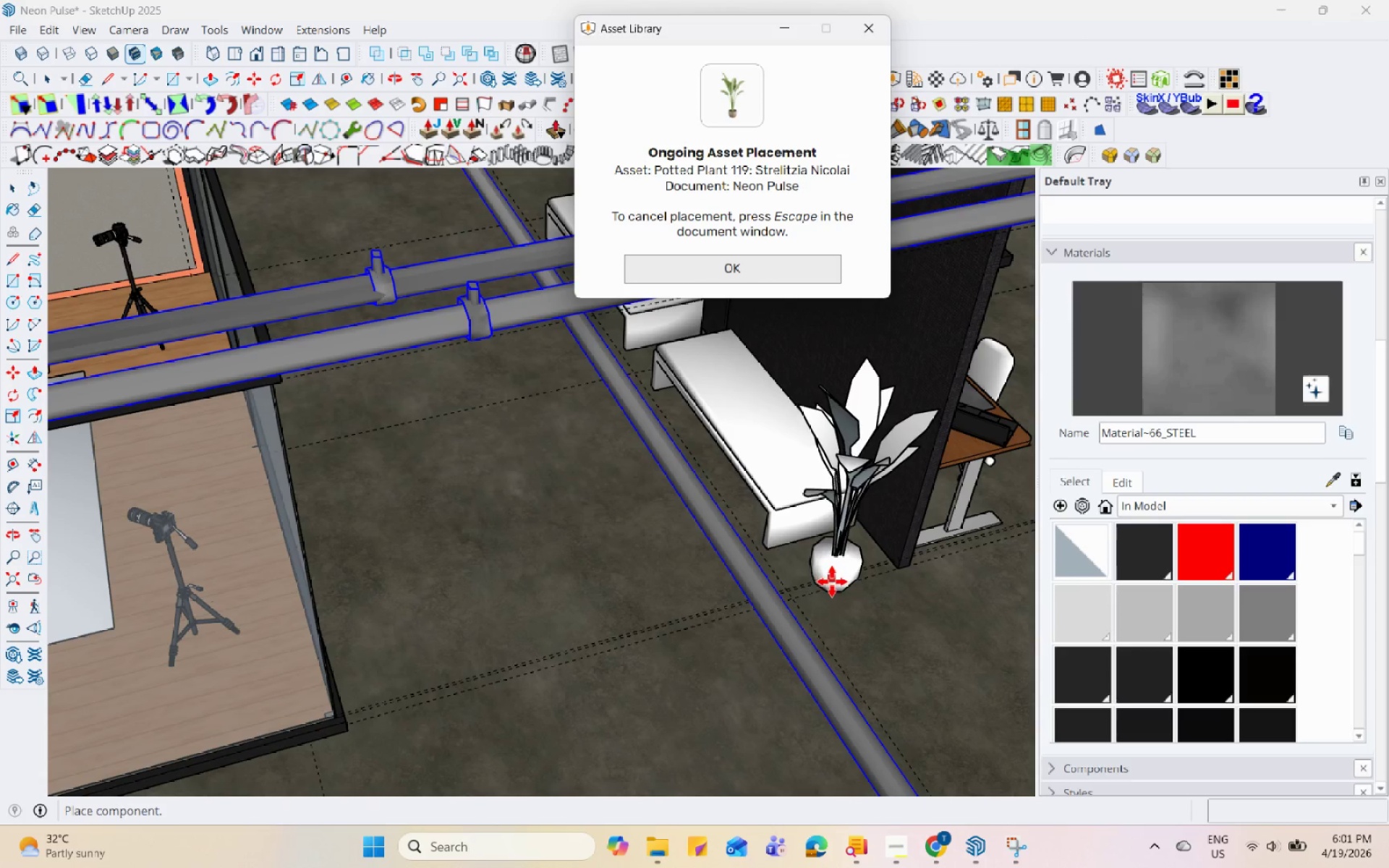 
left_click([834, 582])
 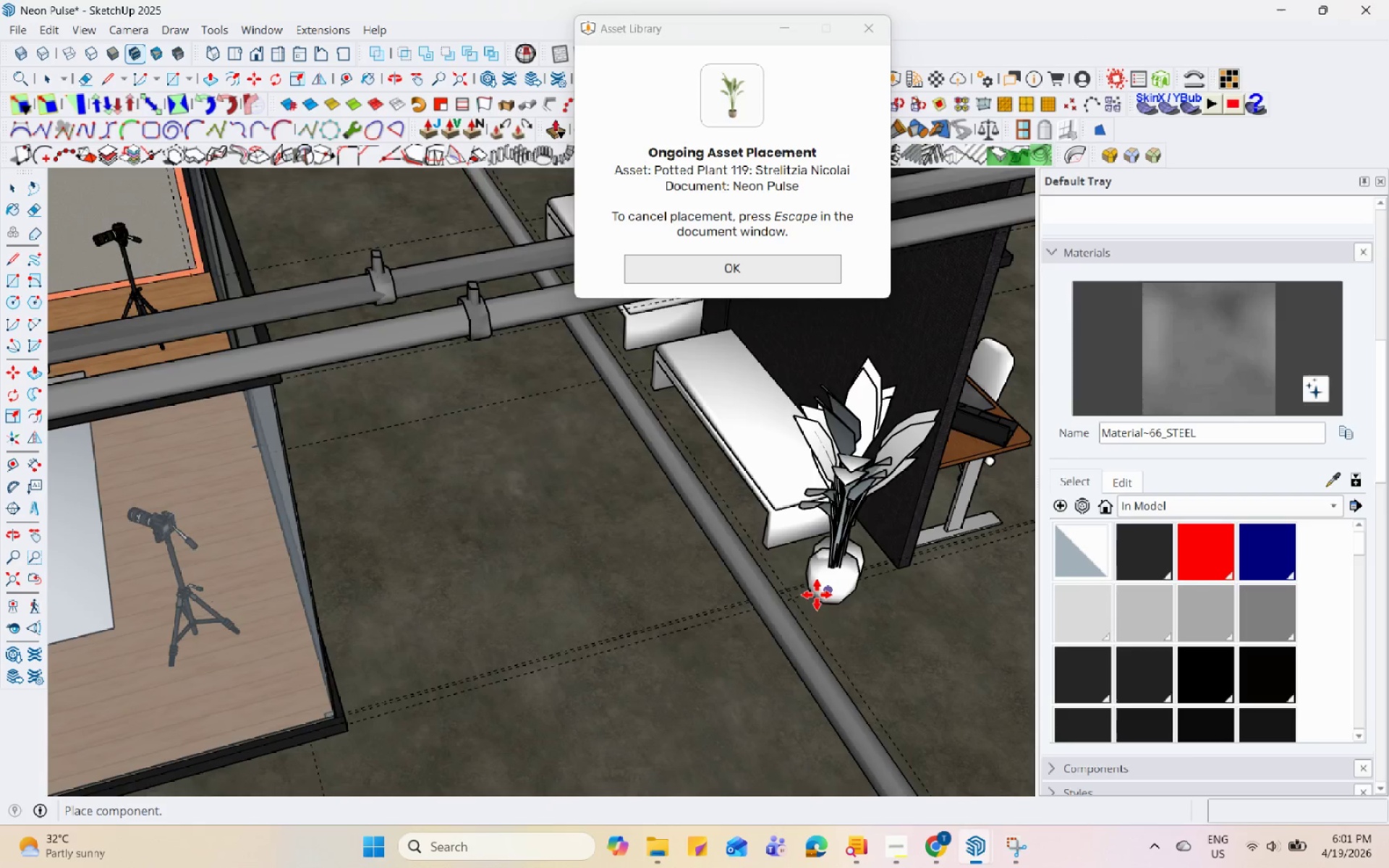 
scroll: coordinate [810, 629], scroll_direction: down, amount: 4.0
 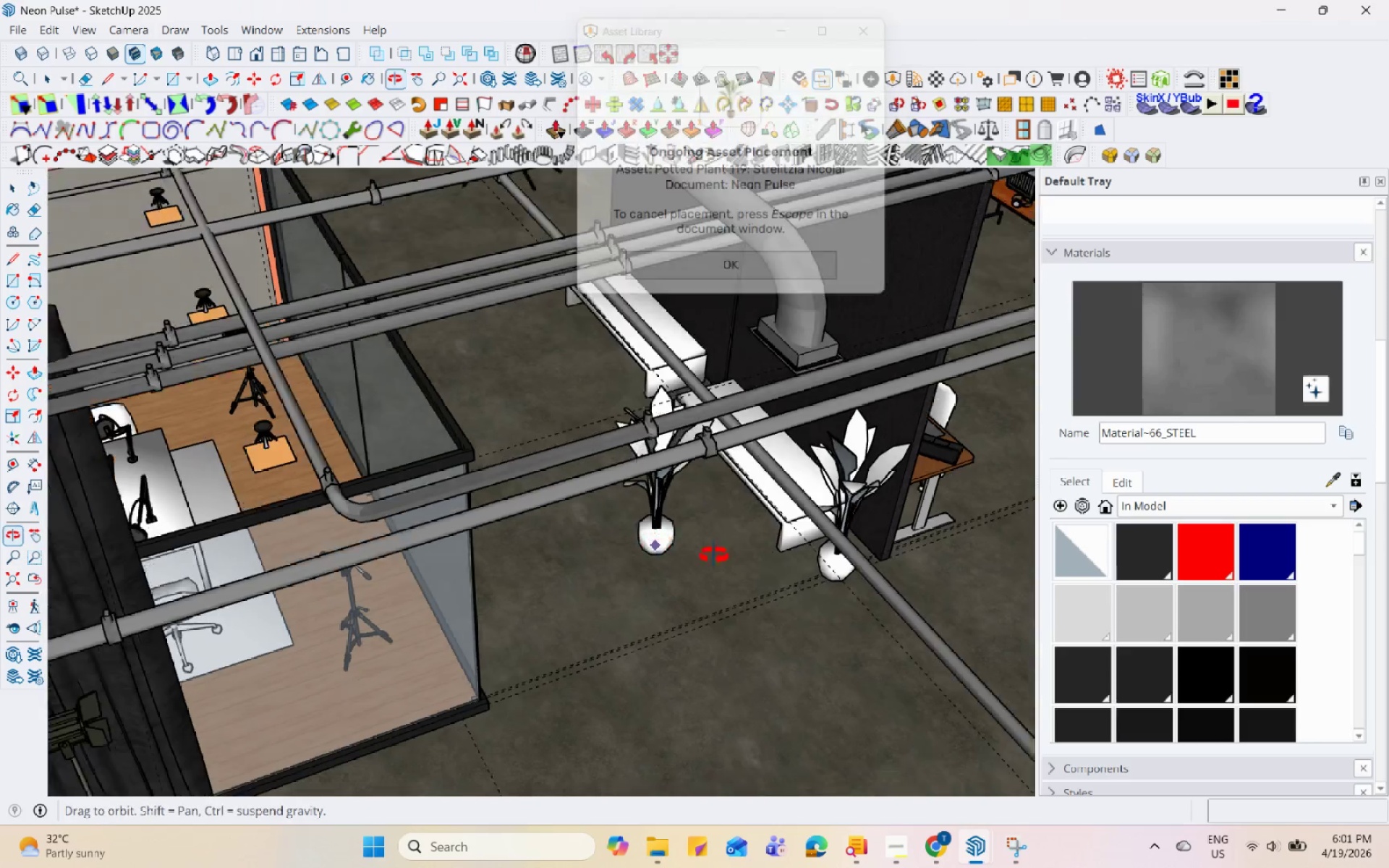 
scroll: coordinate [496, 502], scroll_direction: up, amount: 9.0
 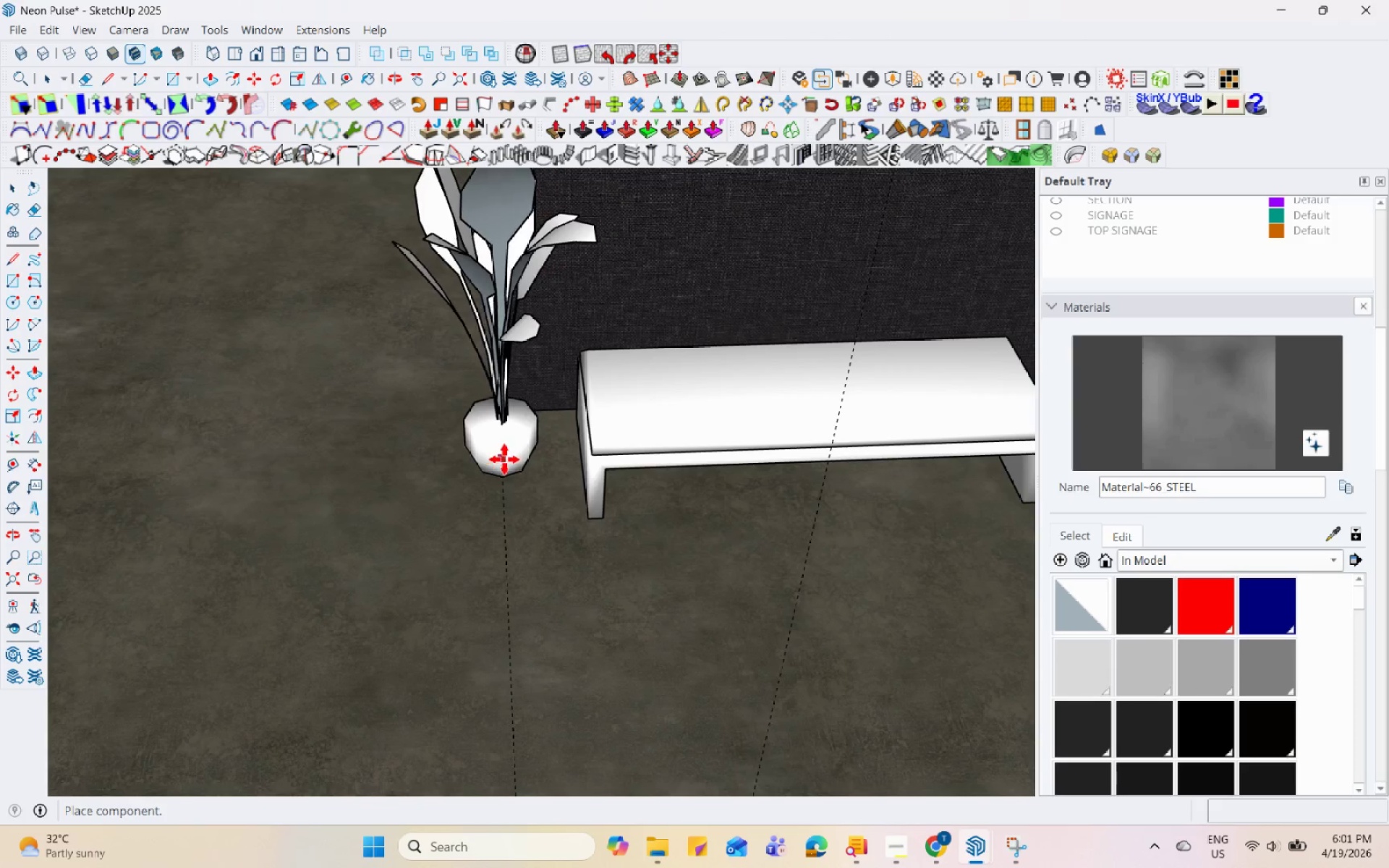 
left_click([519, 474])
 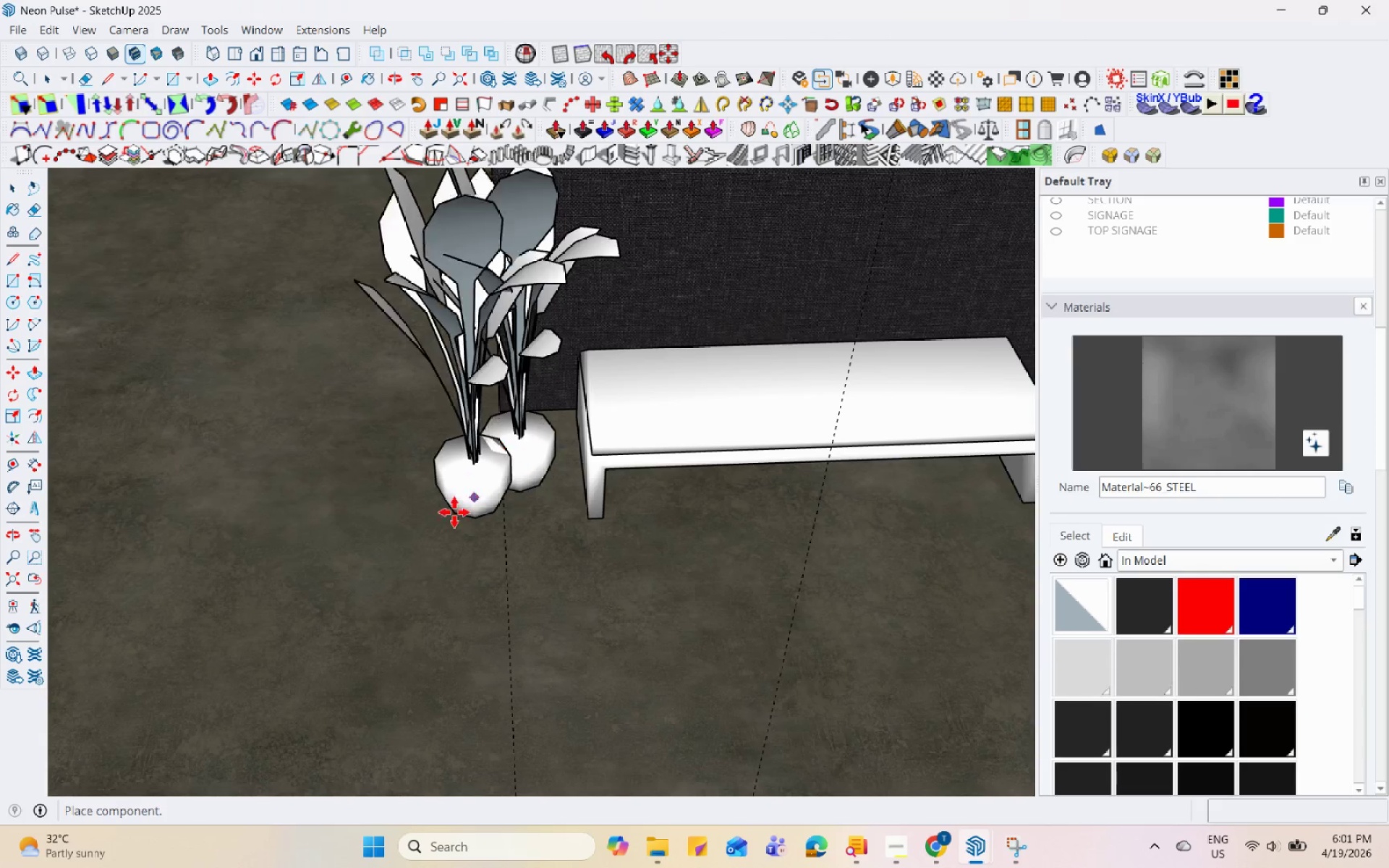 
scroll: coordinate [182, 423], scroll_direction: down, amount: 24.0
 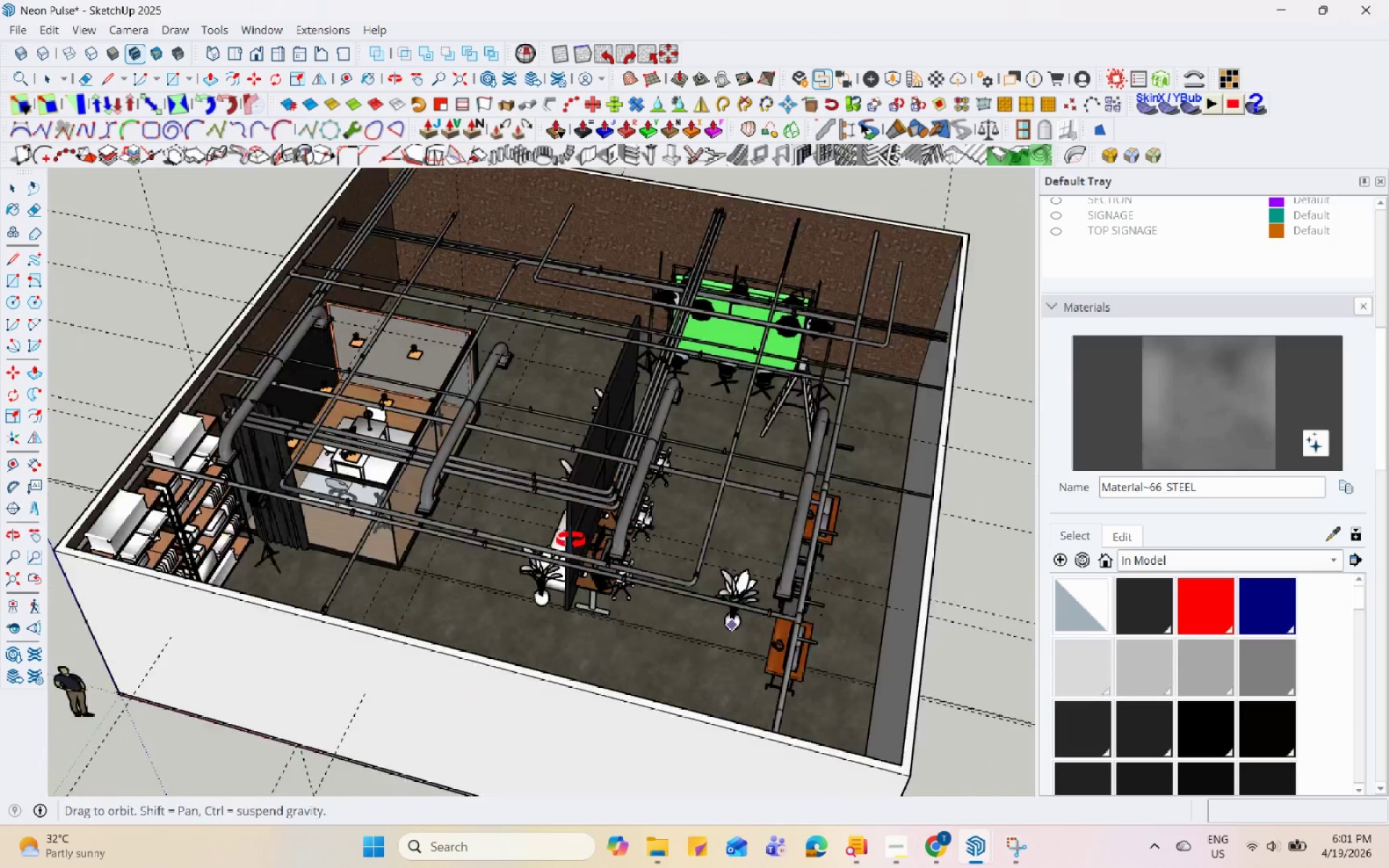 
key(Space)
 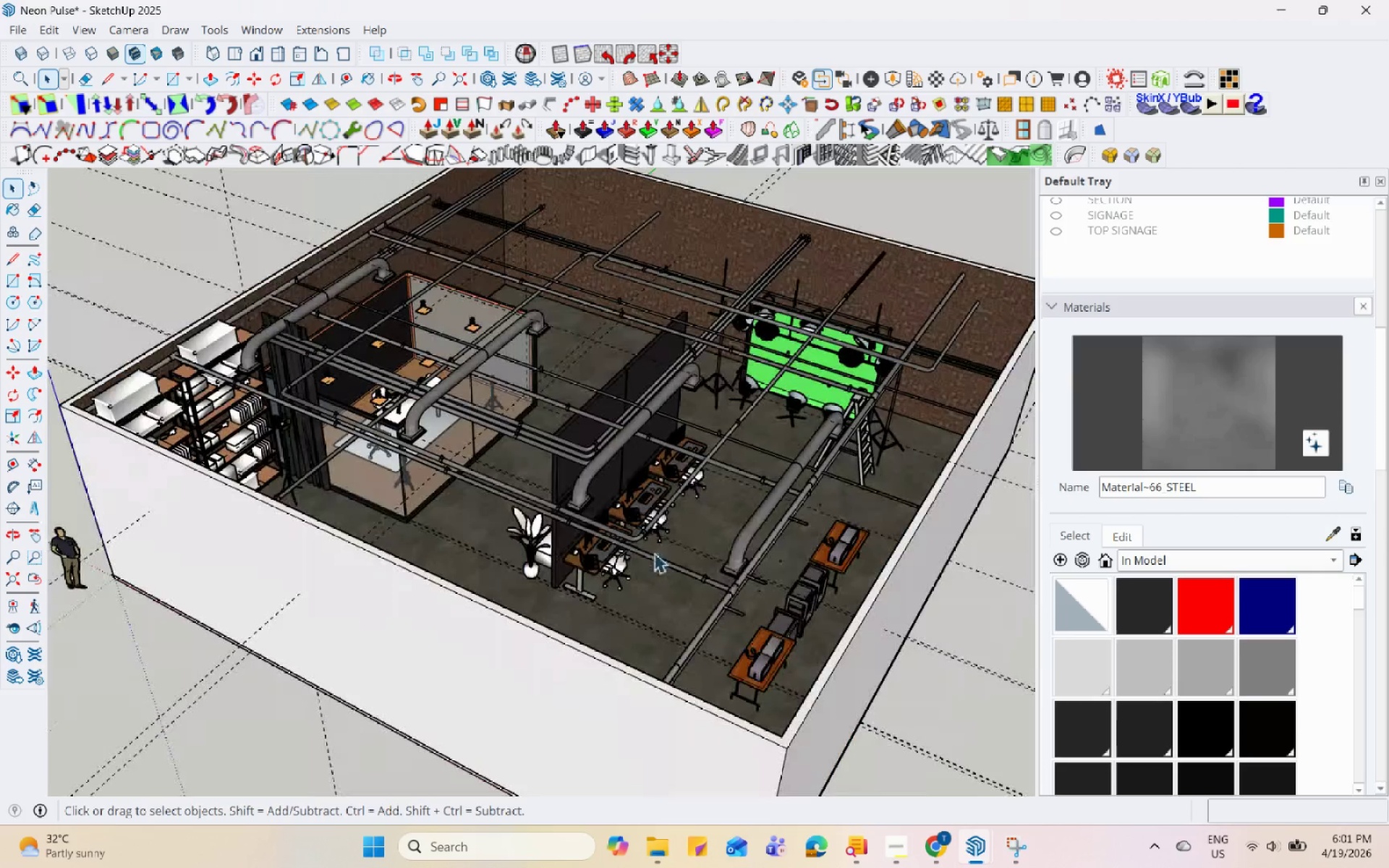 
scroll: coordinate [685, 518], scroll_direction: down, amount: 1.0
 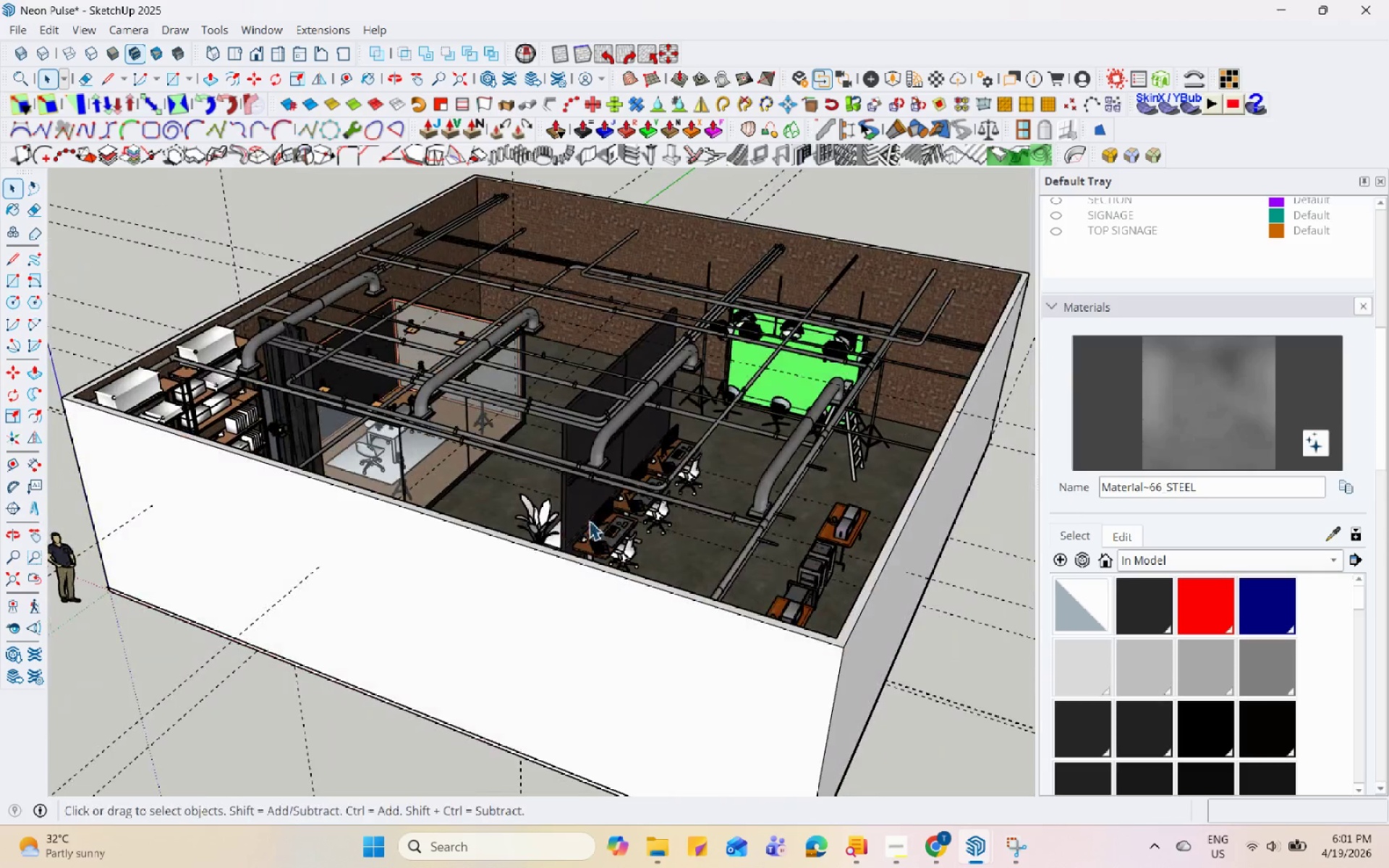 
scroll: coordinate [378, 380], scroll_direction: up, amount: 10.0
 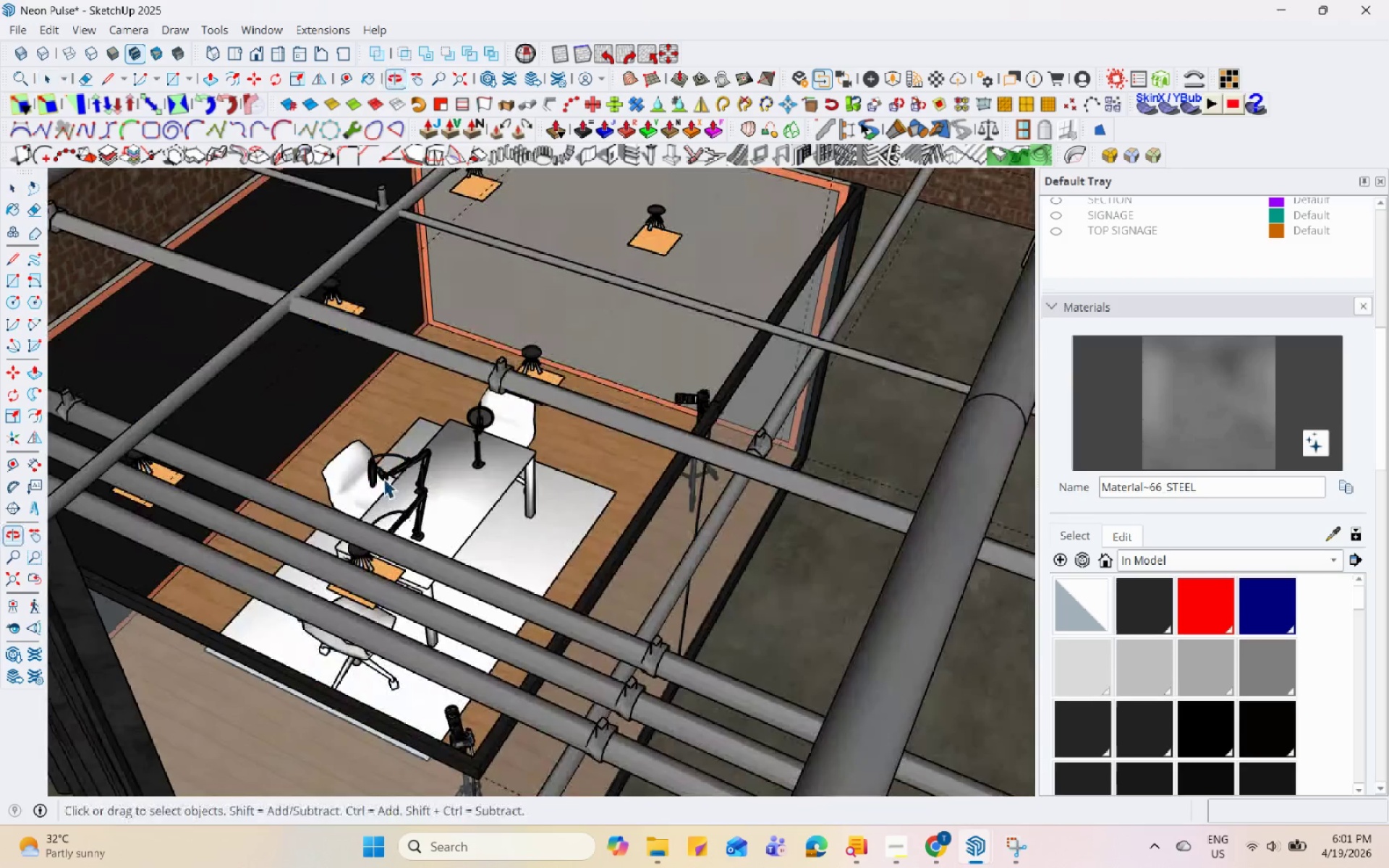 
scroll: coordinate [615, 474], scroll_direction: down, amount: 11.0
 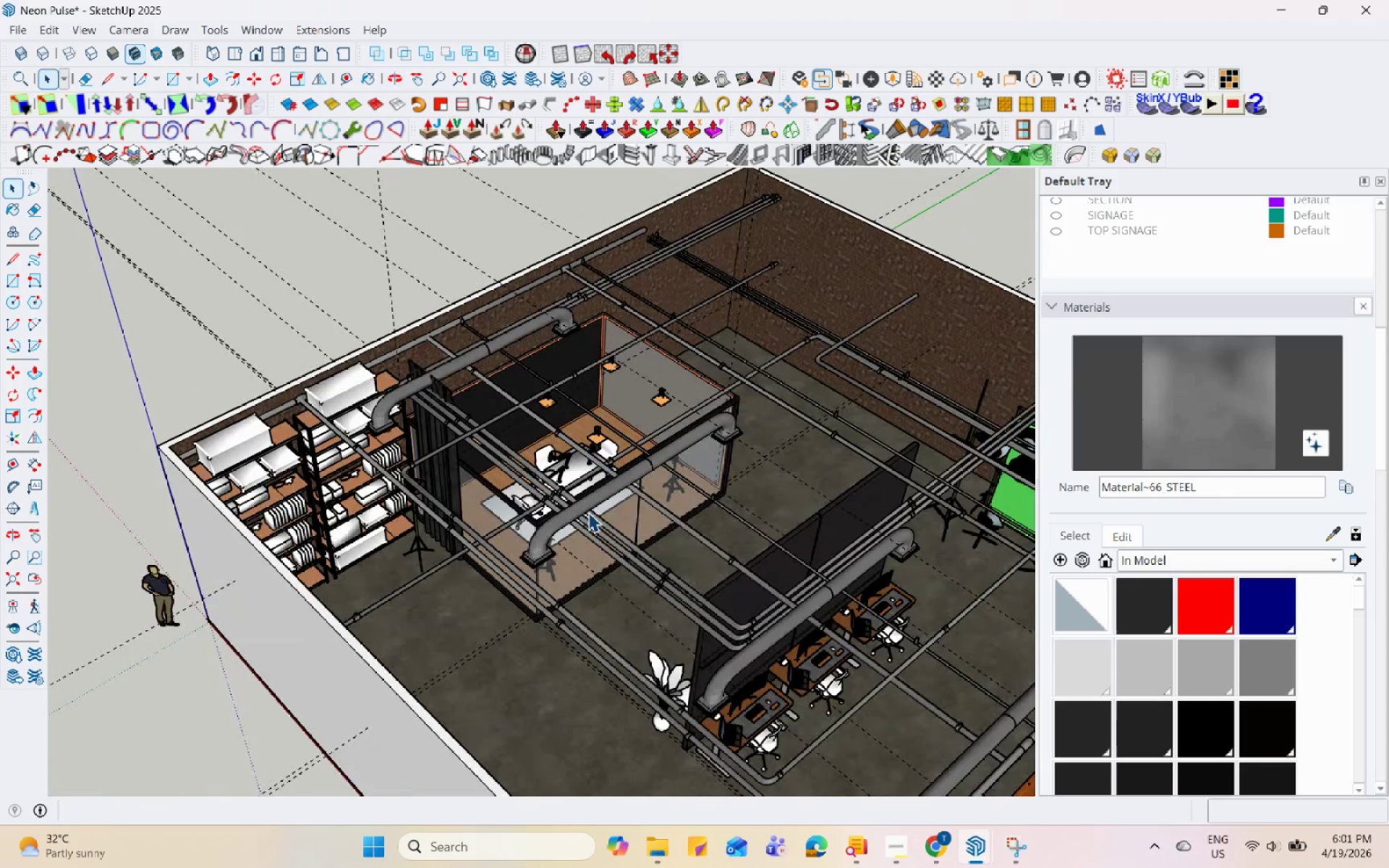 
scroll: coordinate [215, 462], scroll_direction: up, amount: 14.0
 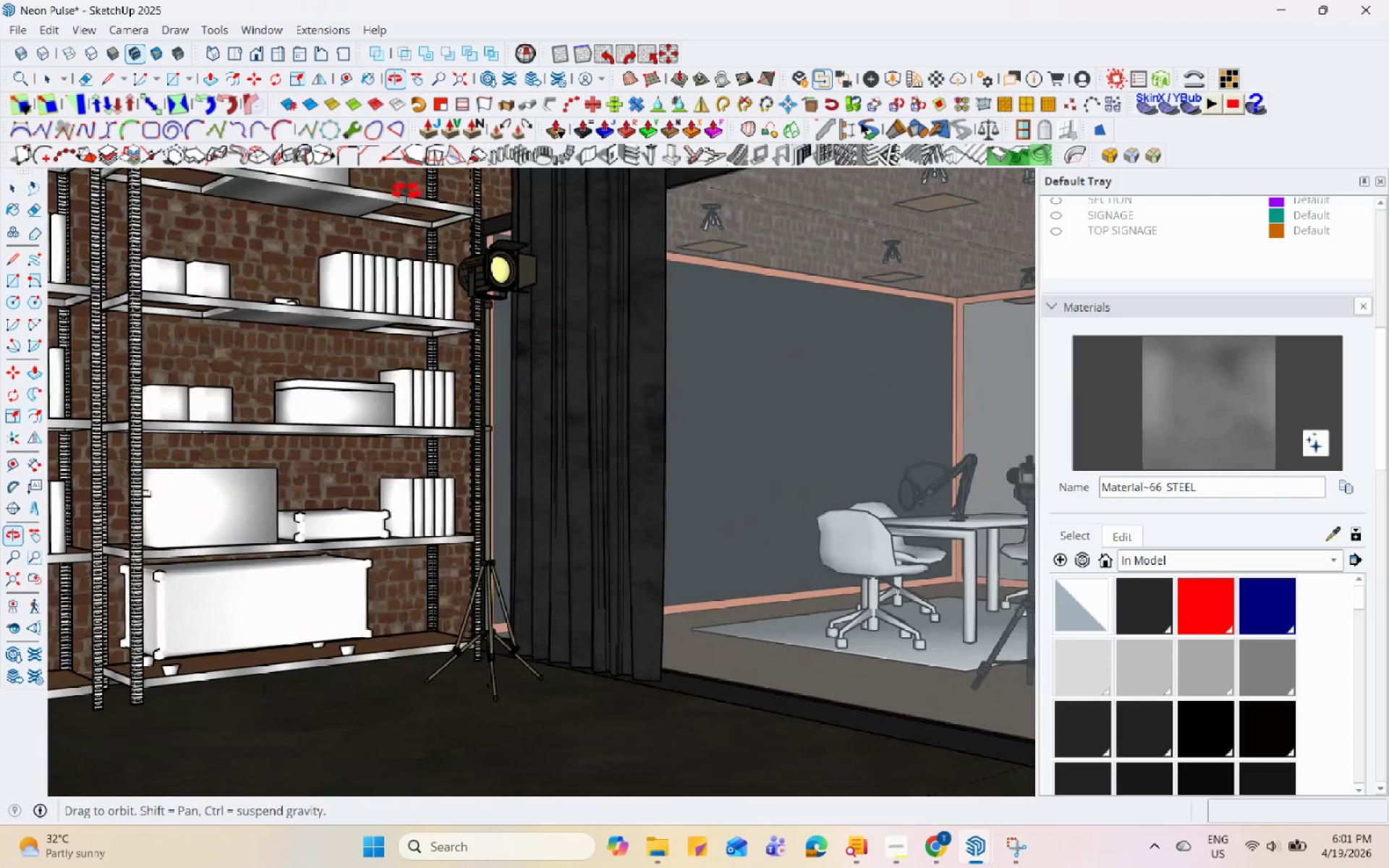 
scroll: coordinate [509, 456], scroll_direction: down, amount: 17.0
 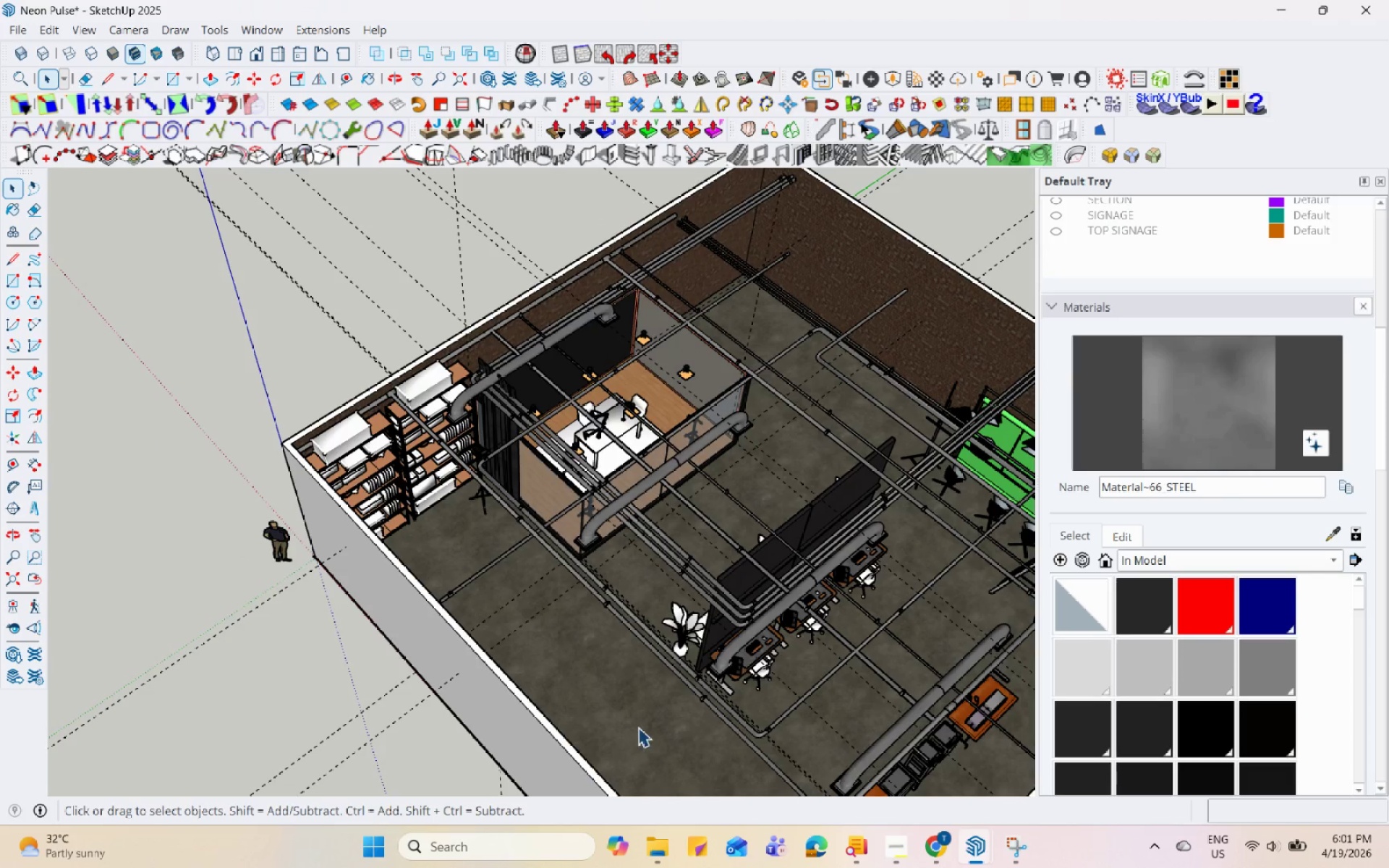 
scroll: coordinate [650, 502], scroll_direction: none, amount: 0.0
 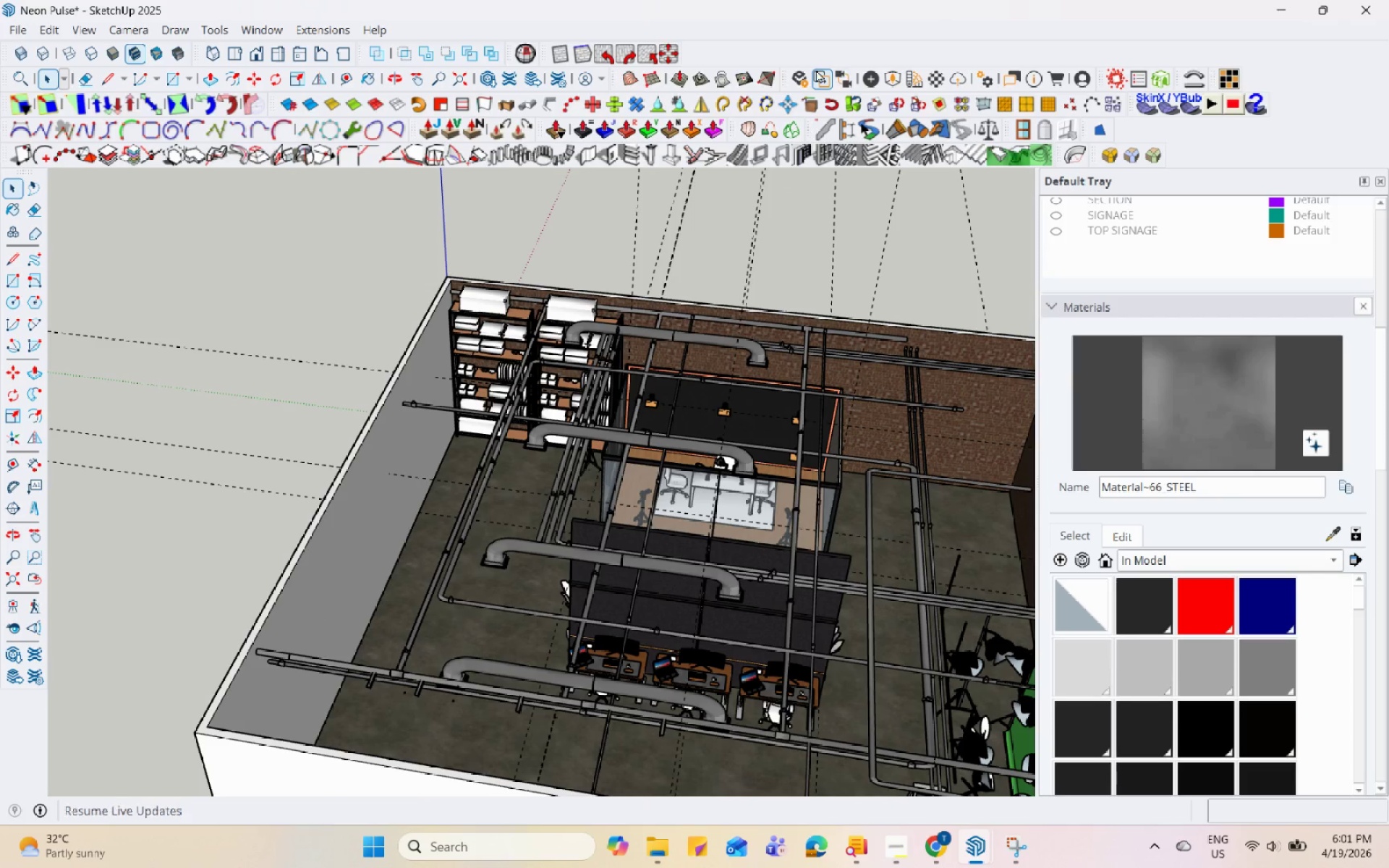 
left_click([802, 85])
 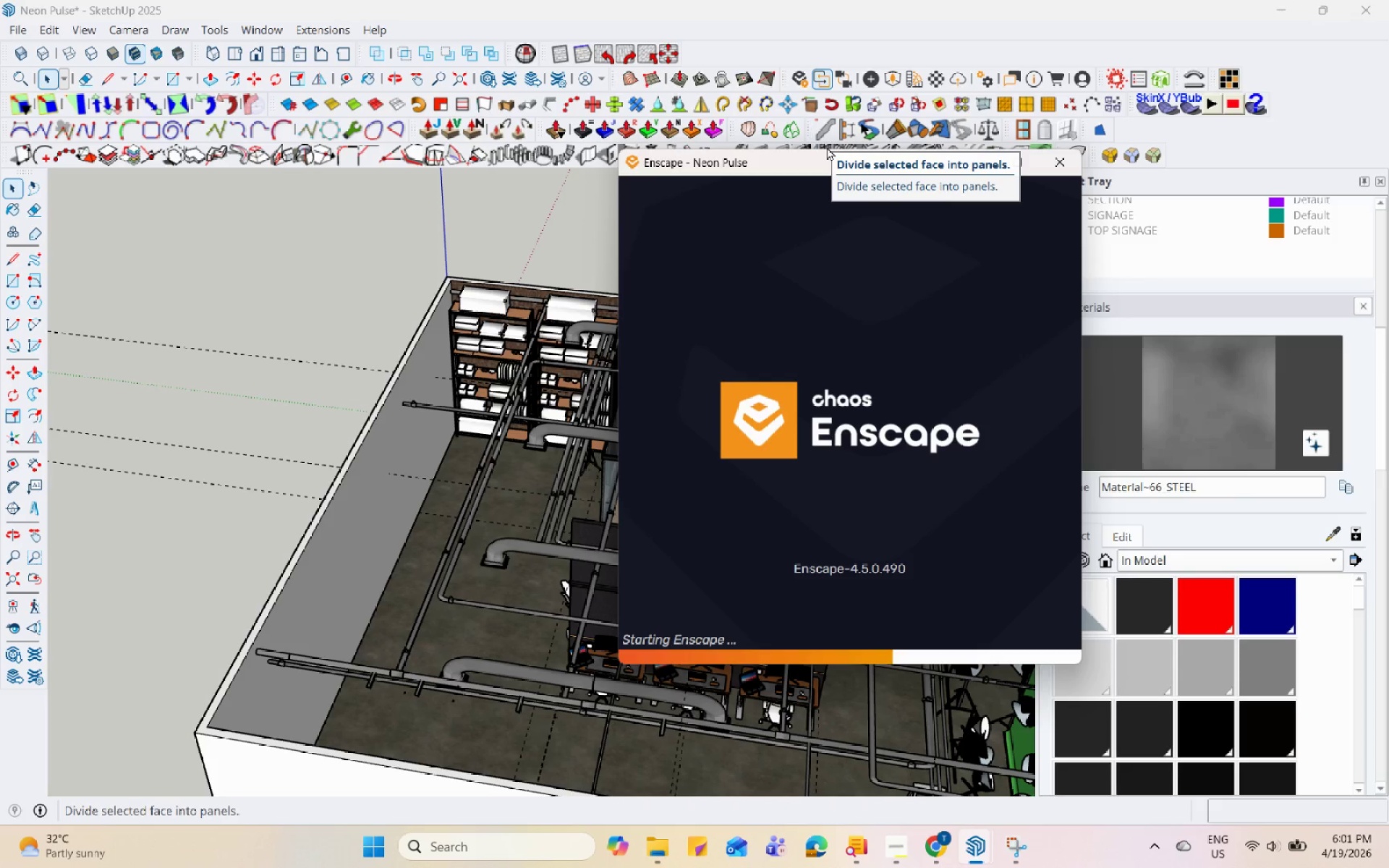 
wait(23.8)
 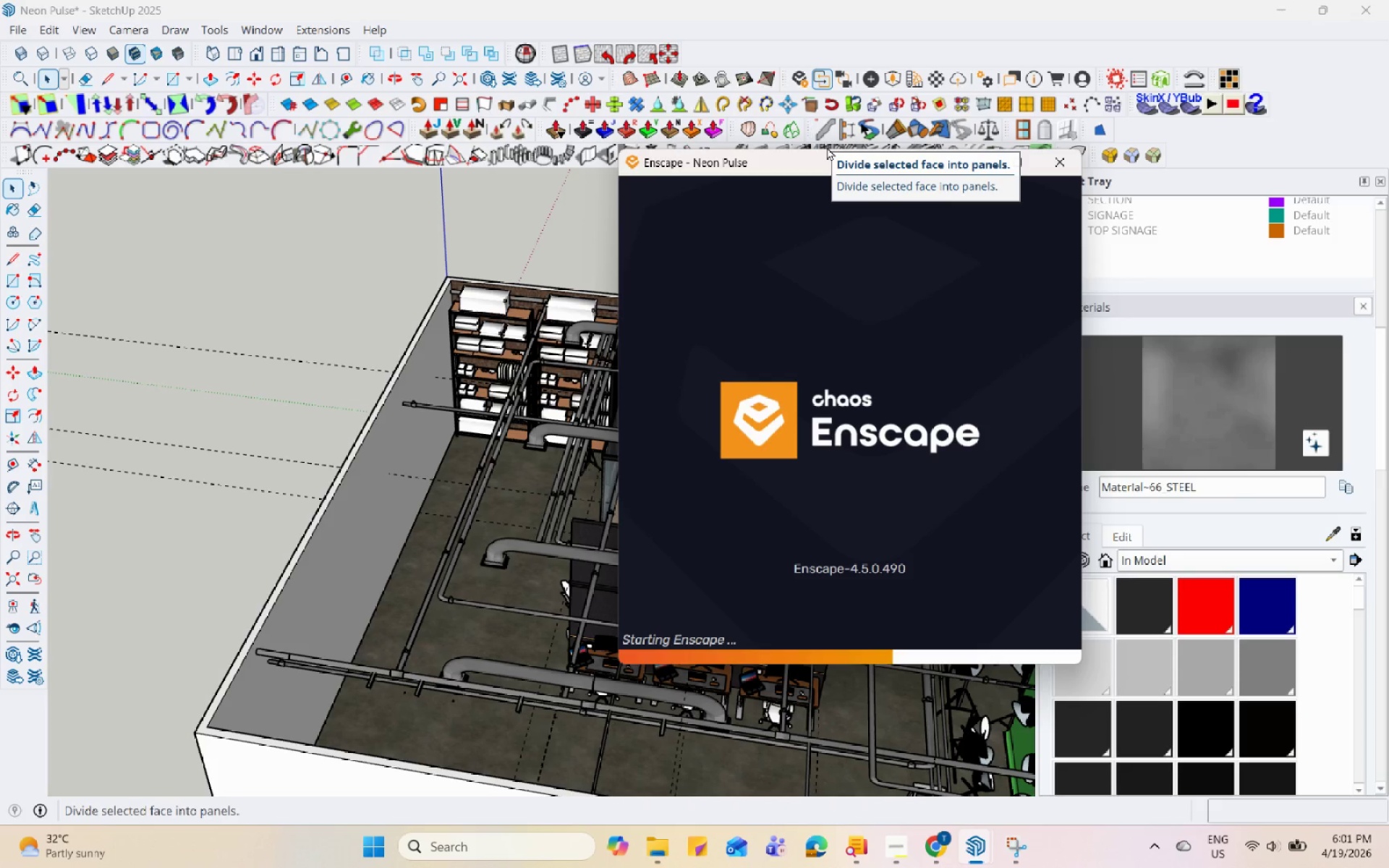 
scroll: coordinate [918, 563], scroll_direction: up, amount: 31.0
 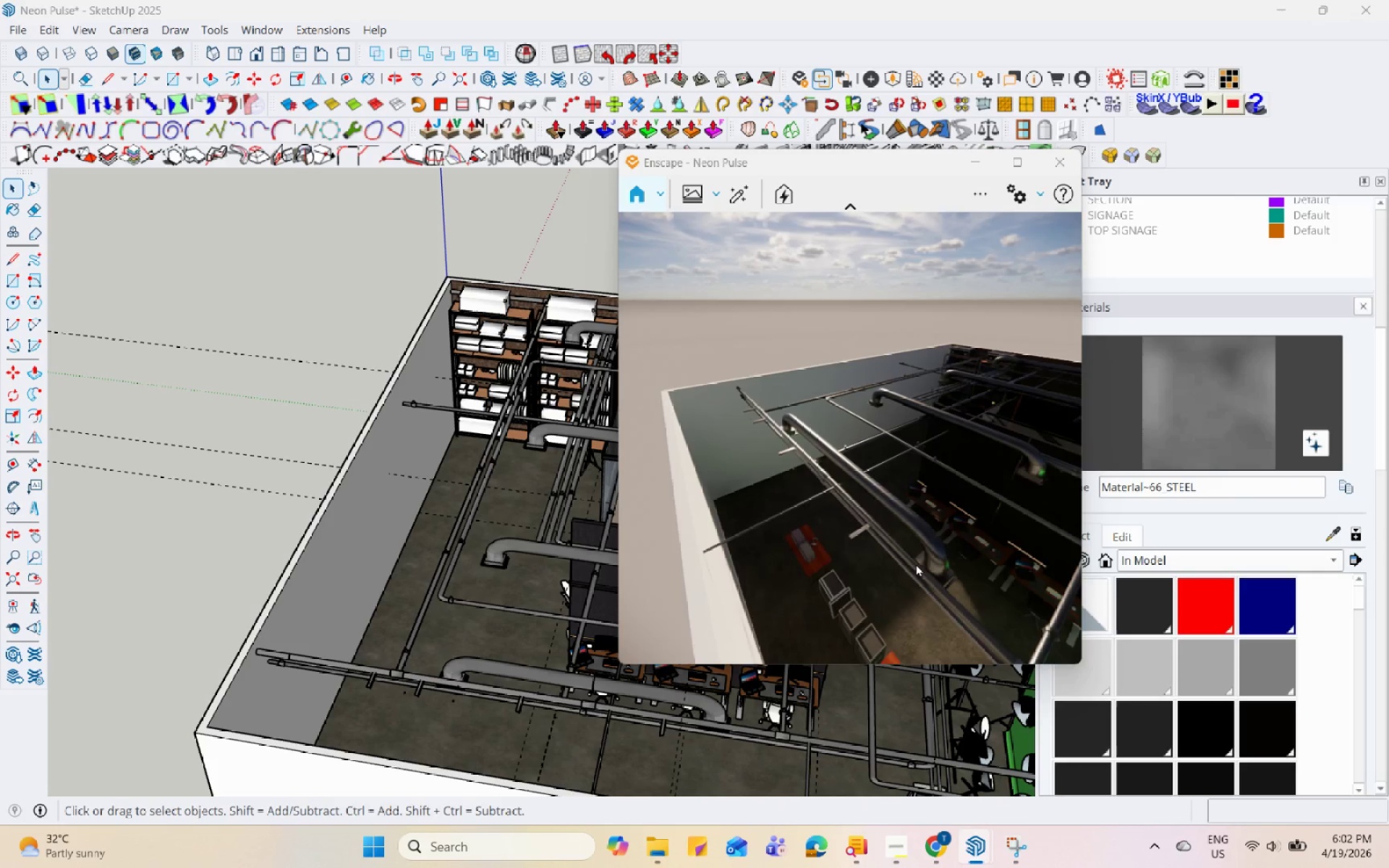 
scroll: coordinate [382, 572], scroll_direction: down, amount: 6.0
 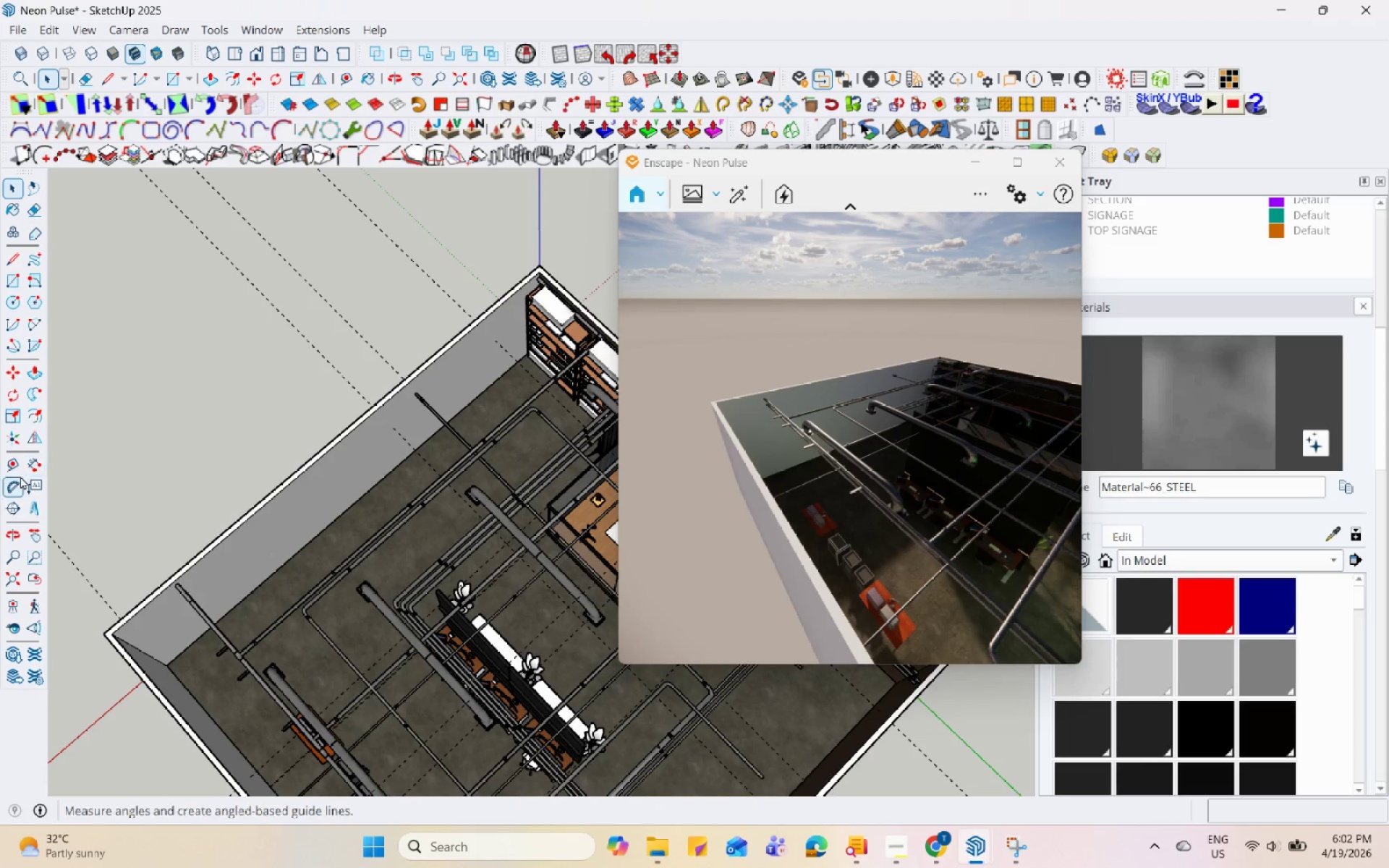 
left_click([10, 614])
 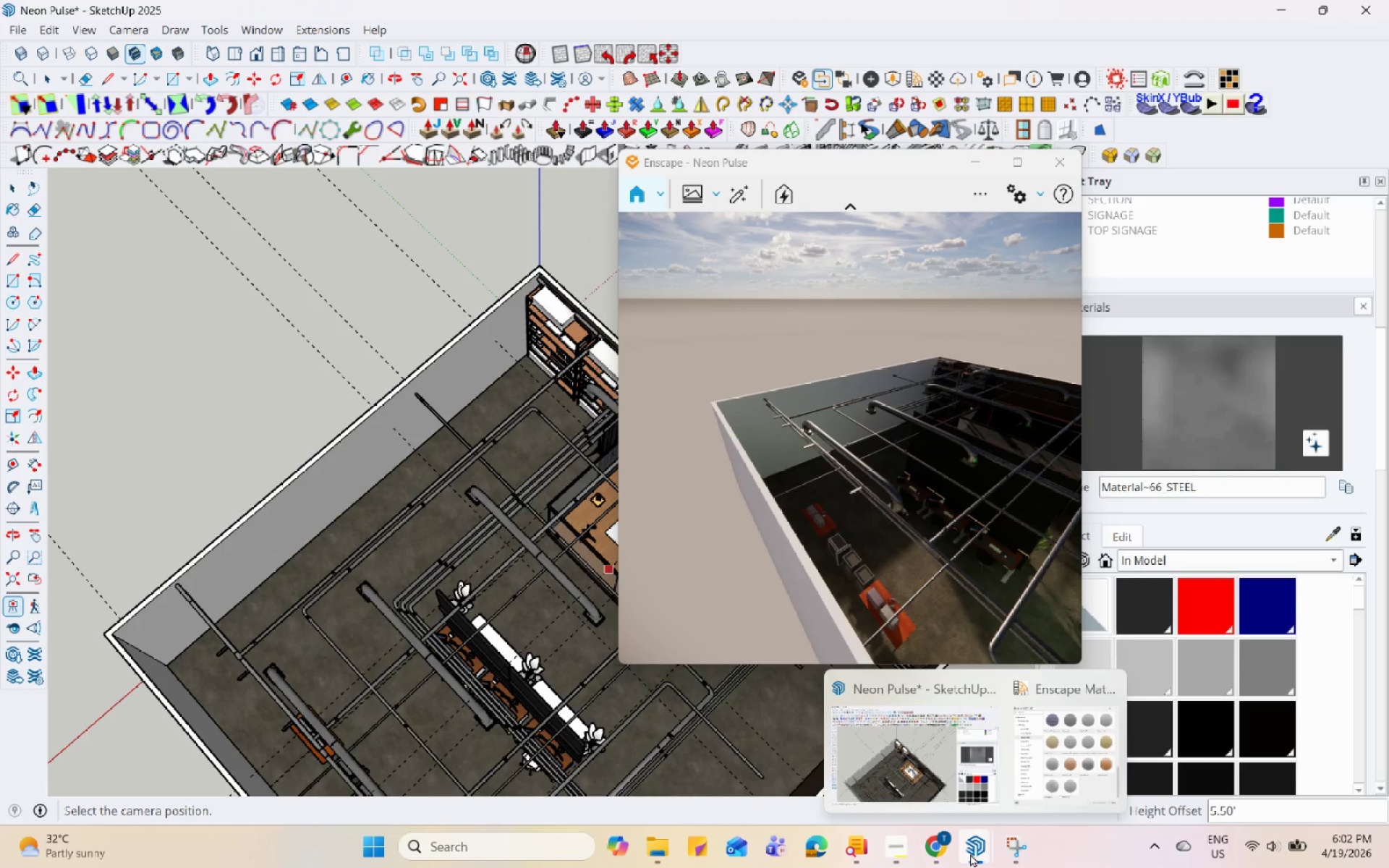 
left_click([942, 843])
 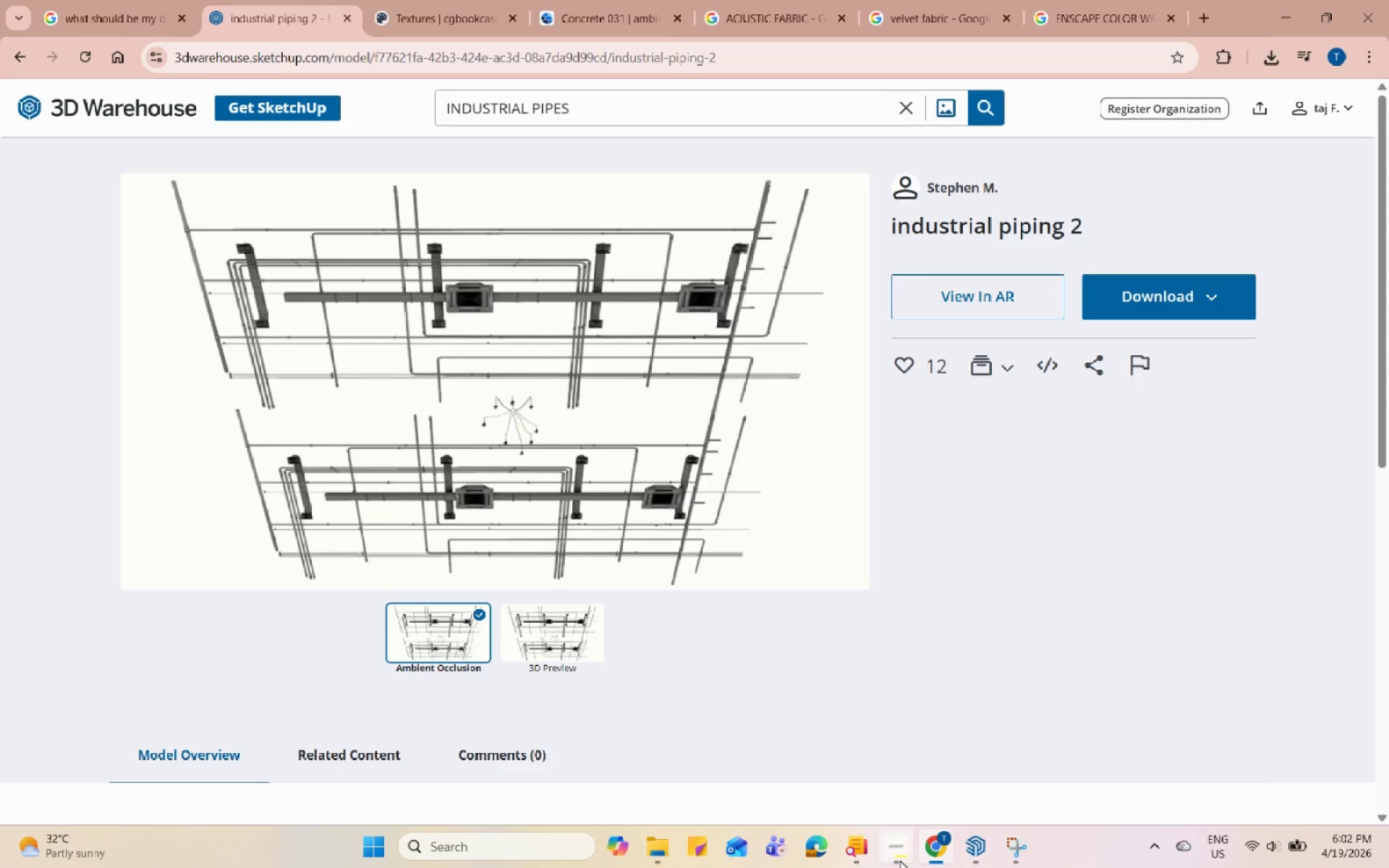 
left_click([1011, 851])
 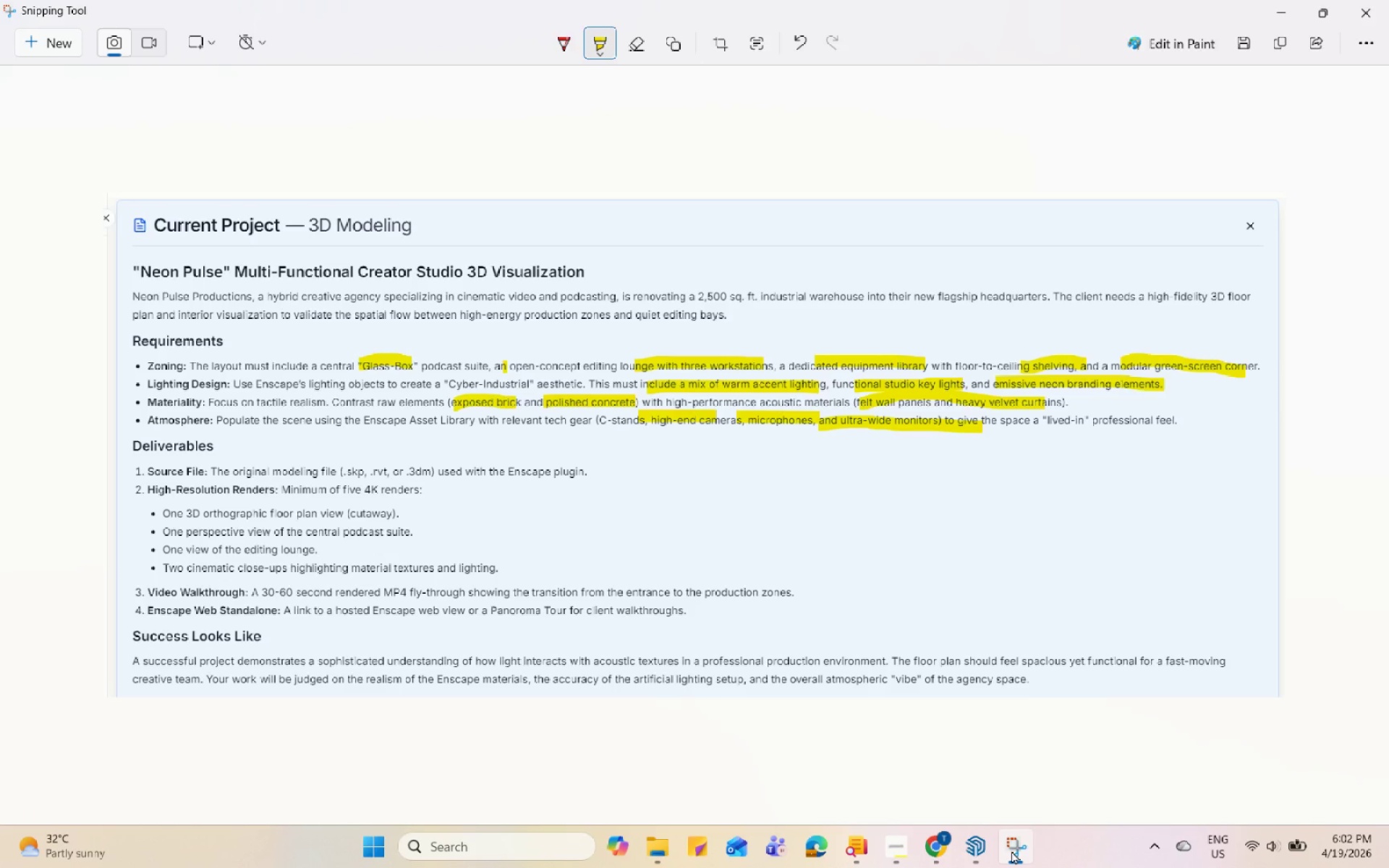 
wait(7.84)
 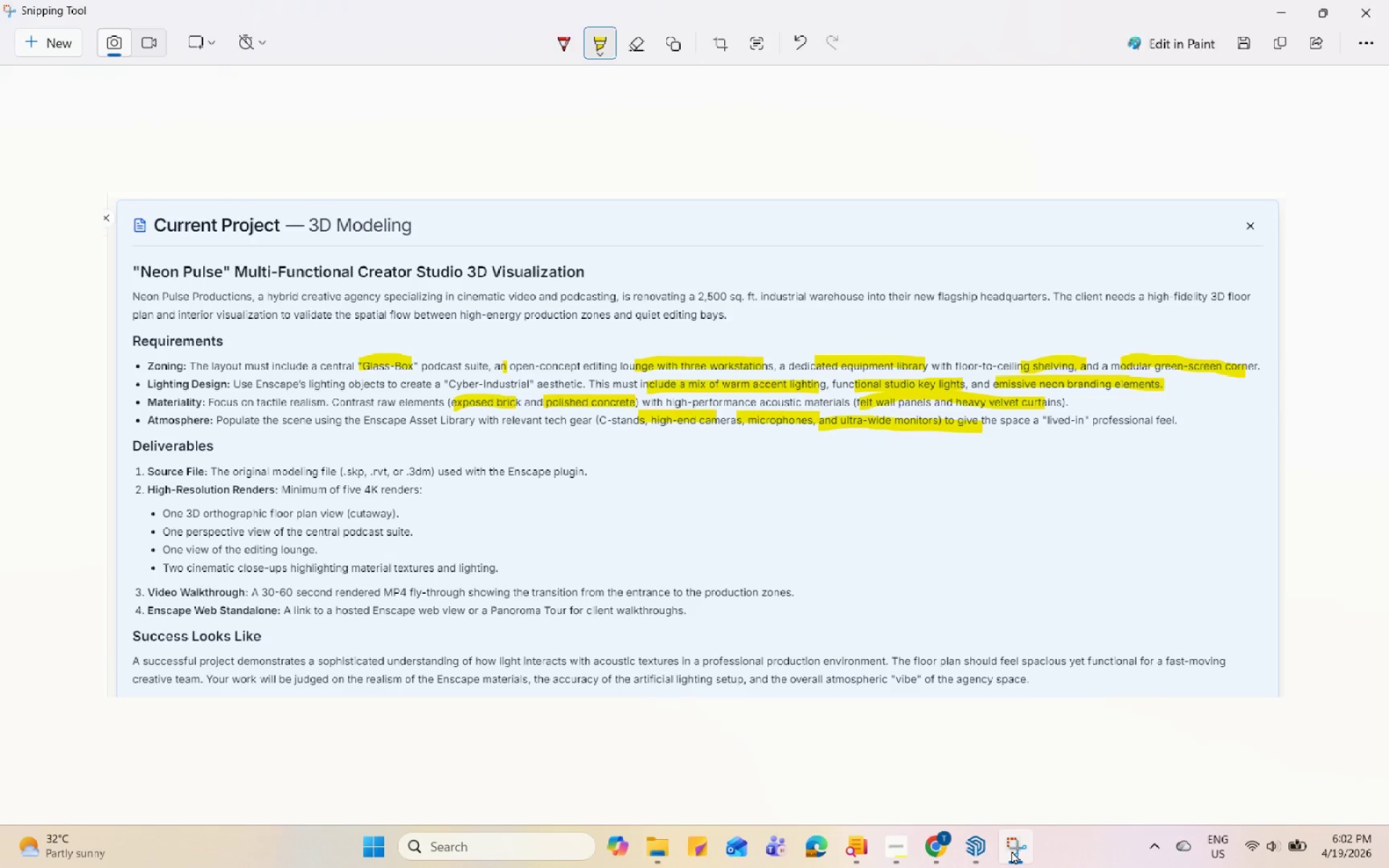 
double_click([1011, 851])
 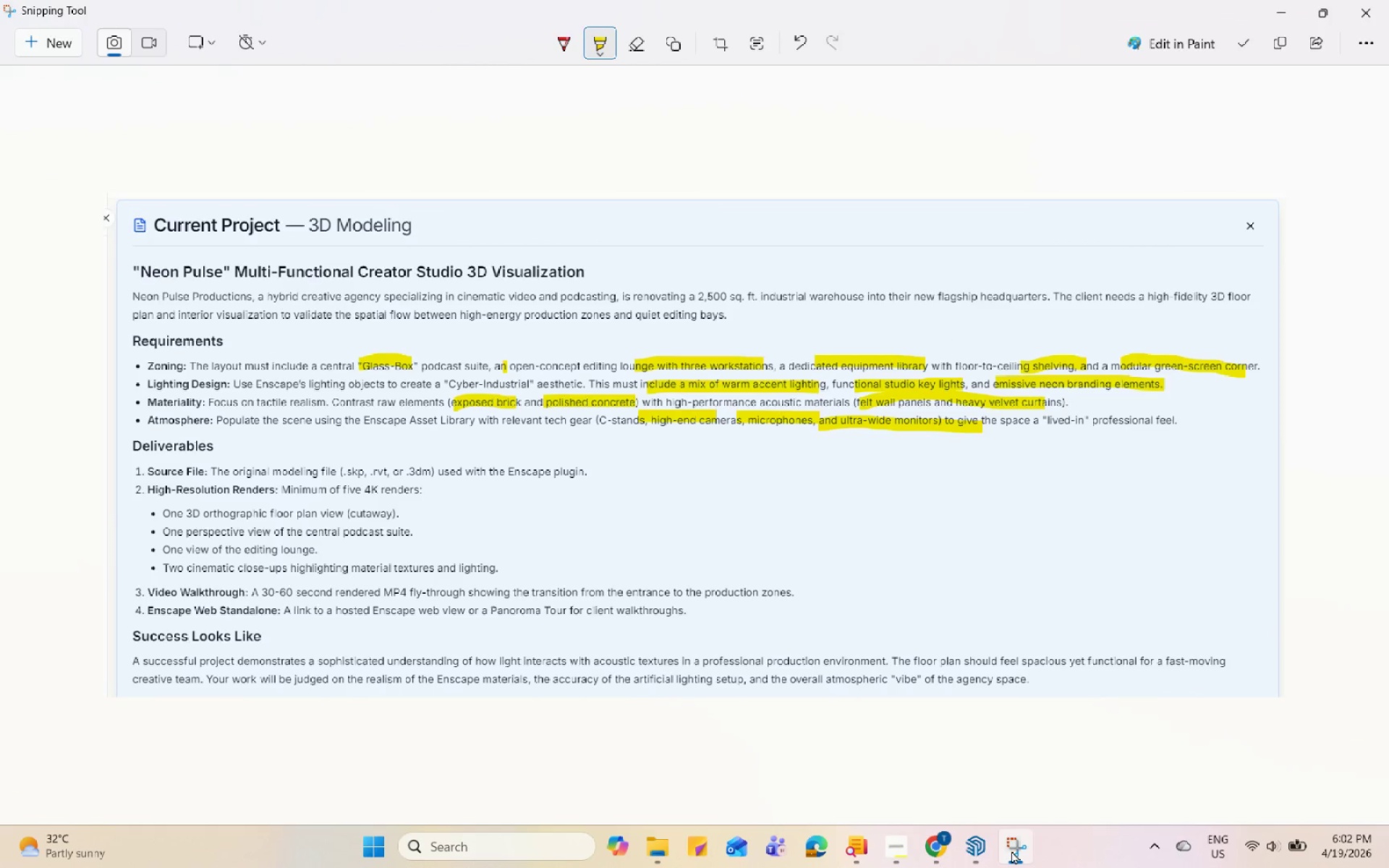 
left_click([1011, 851])
 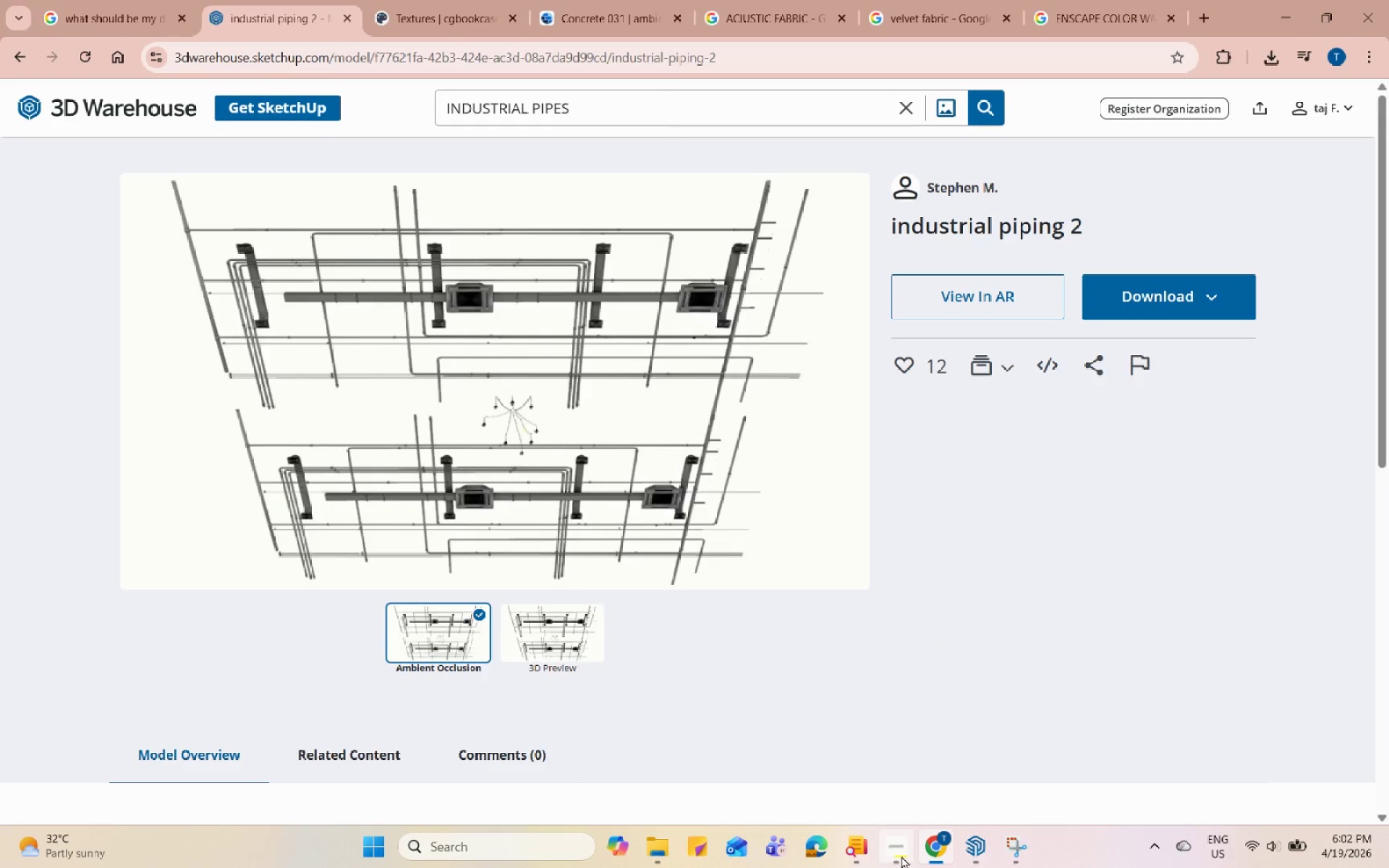 
left_click([1020, 852])
 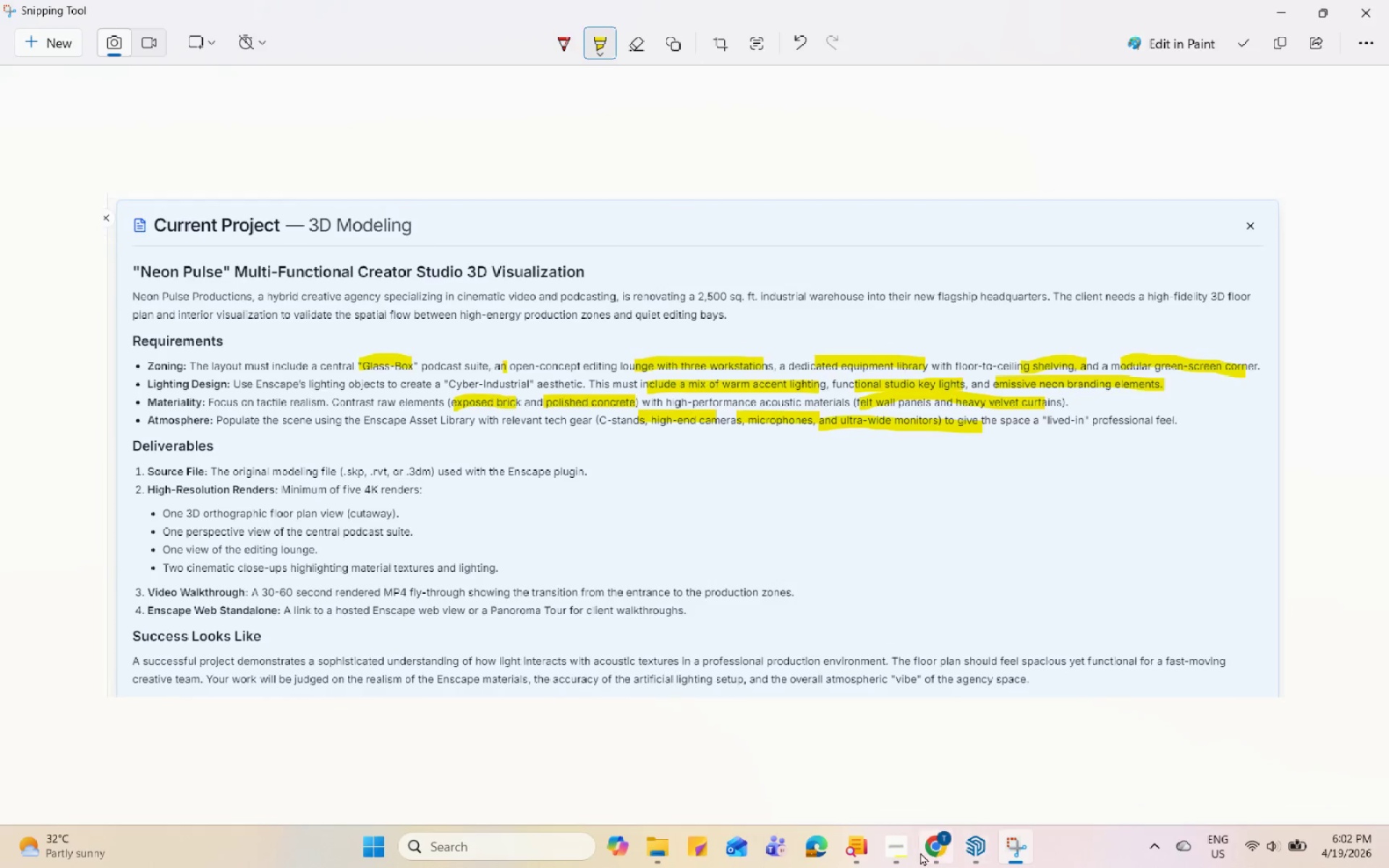 
left_click([990, 845])
 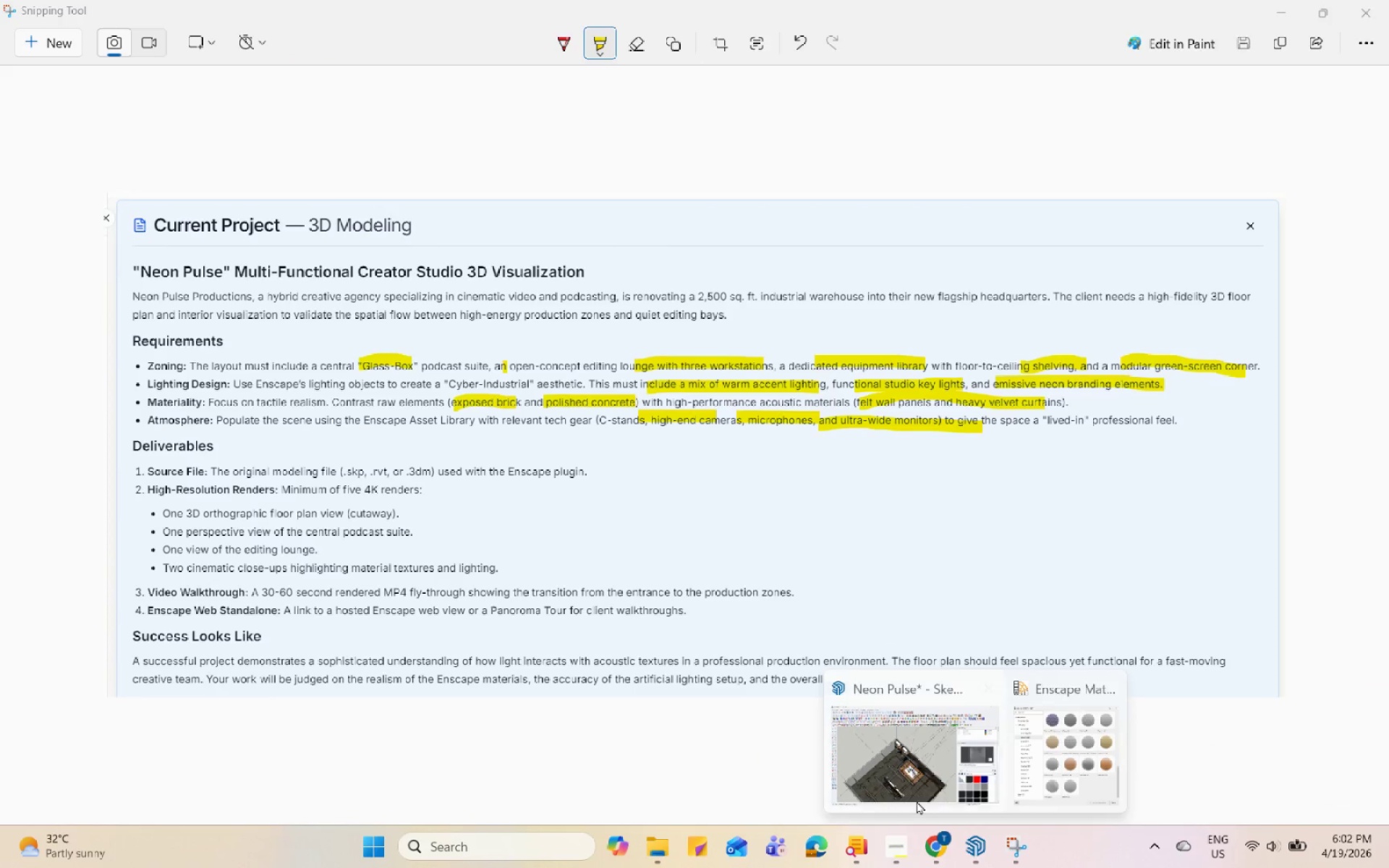 
left_click([912, 755])
 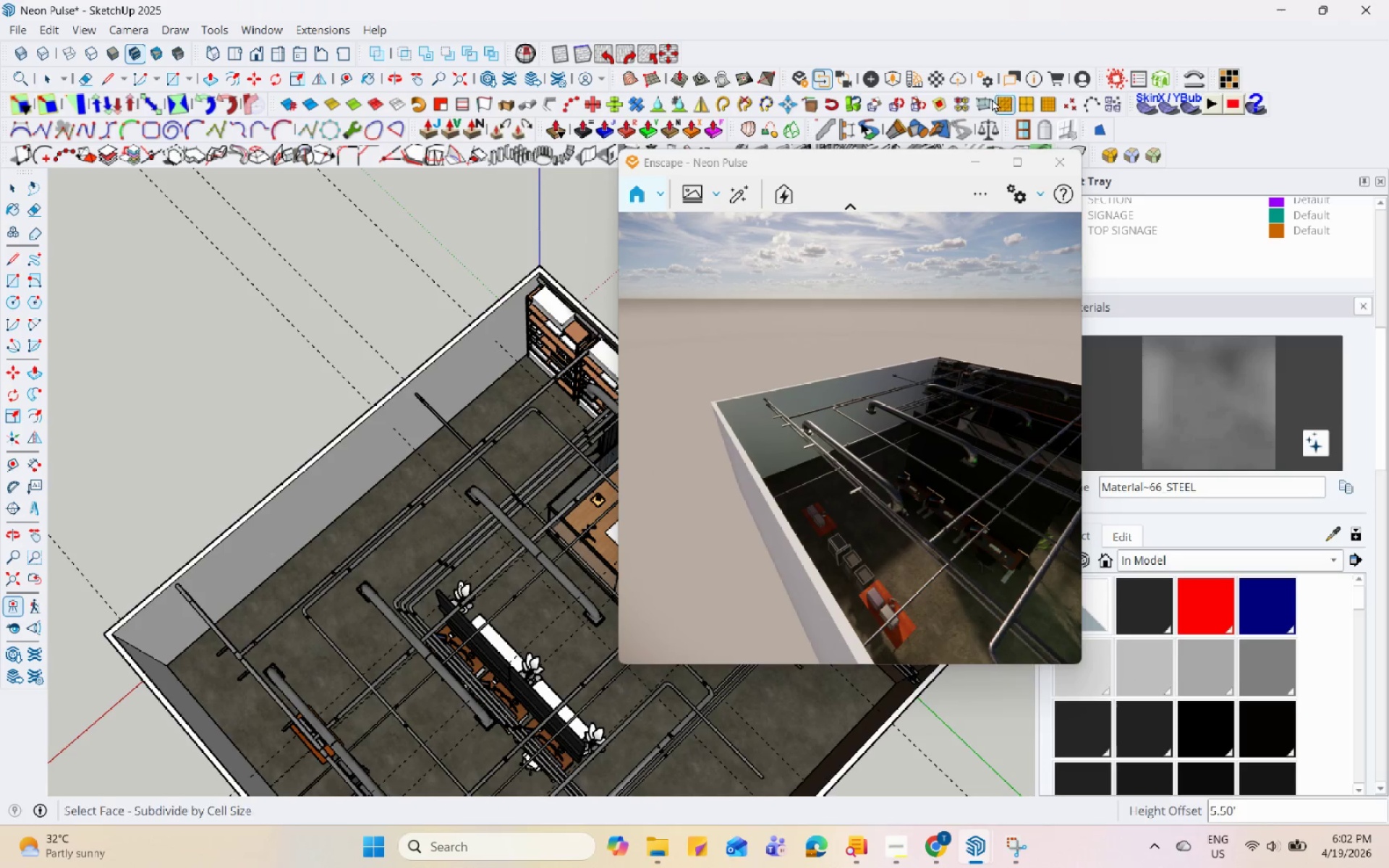 
left_click([887, 84])
 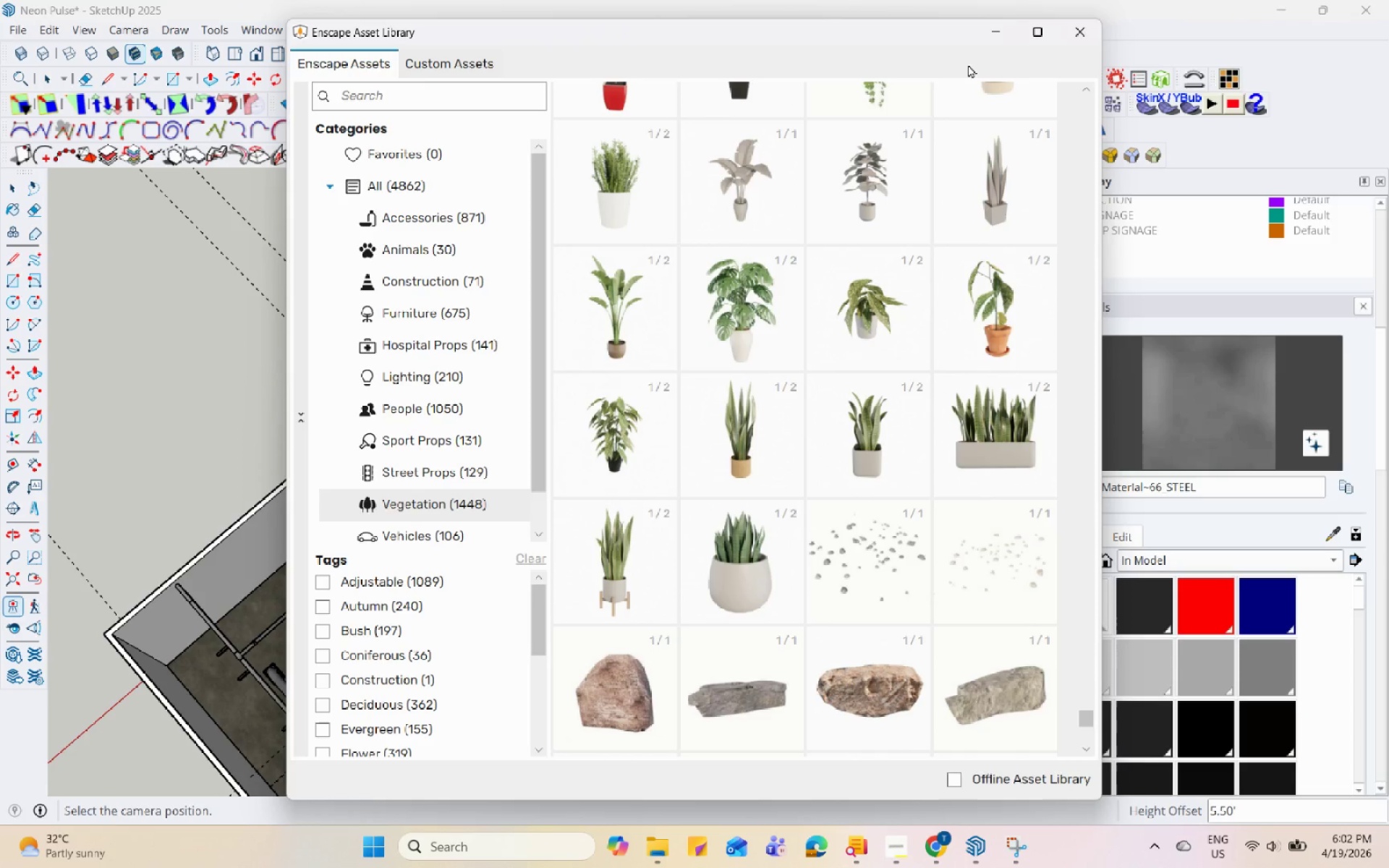 
left_click([990, 29])
 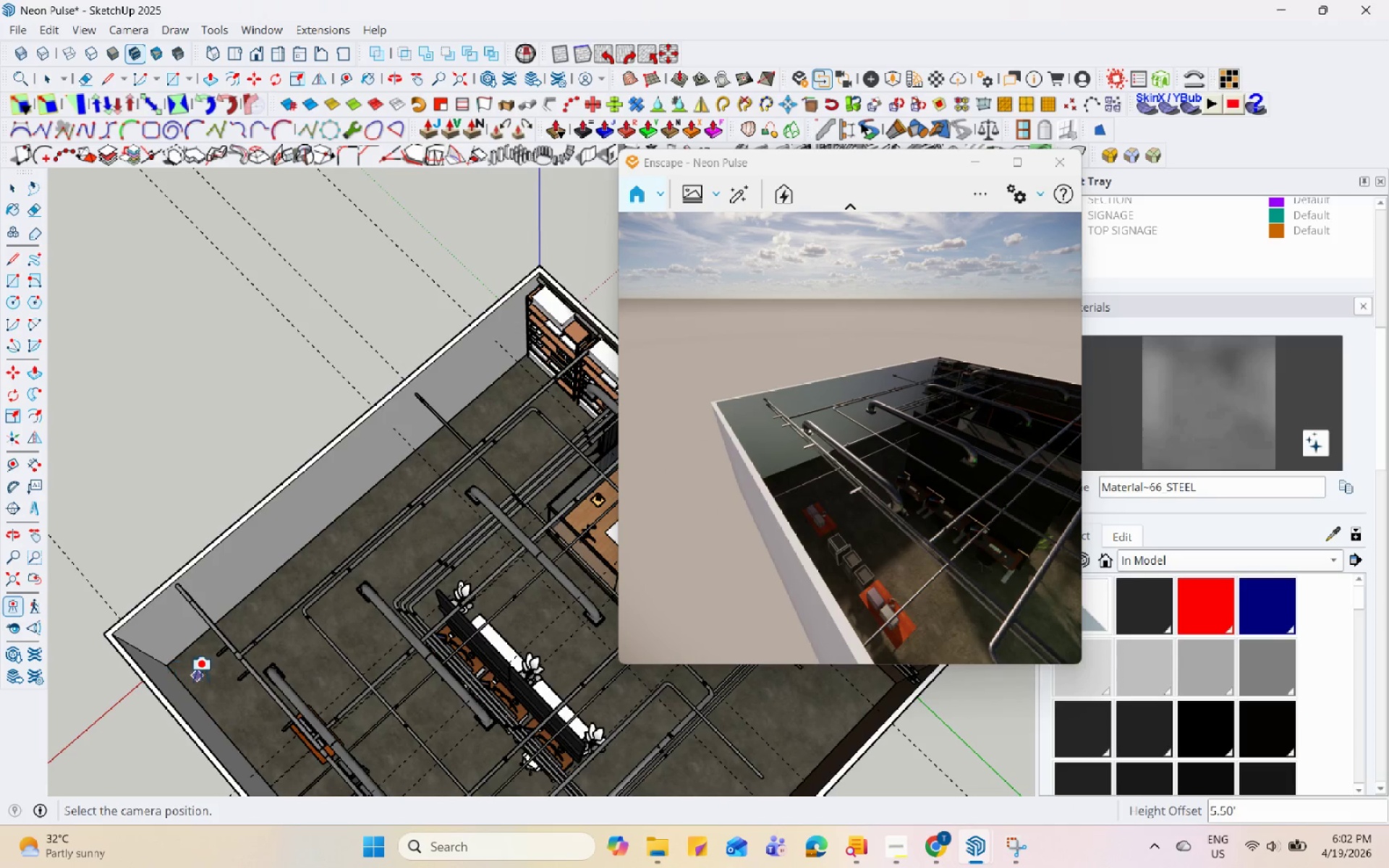 
left_click([203, 669])
 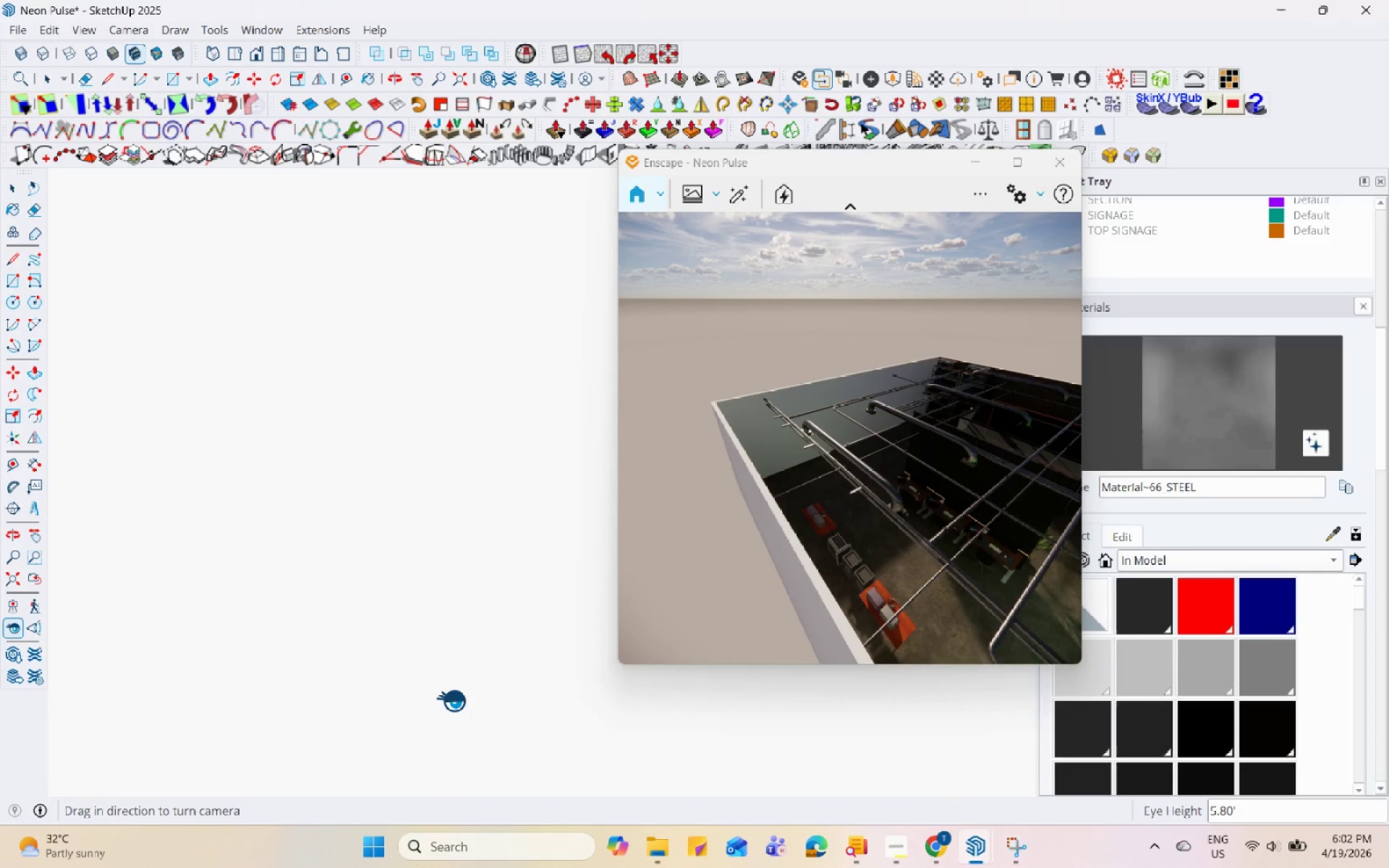 
left_click_drag(start_coordinate=[368, 673], to_coordinate=[720, 702])
 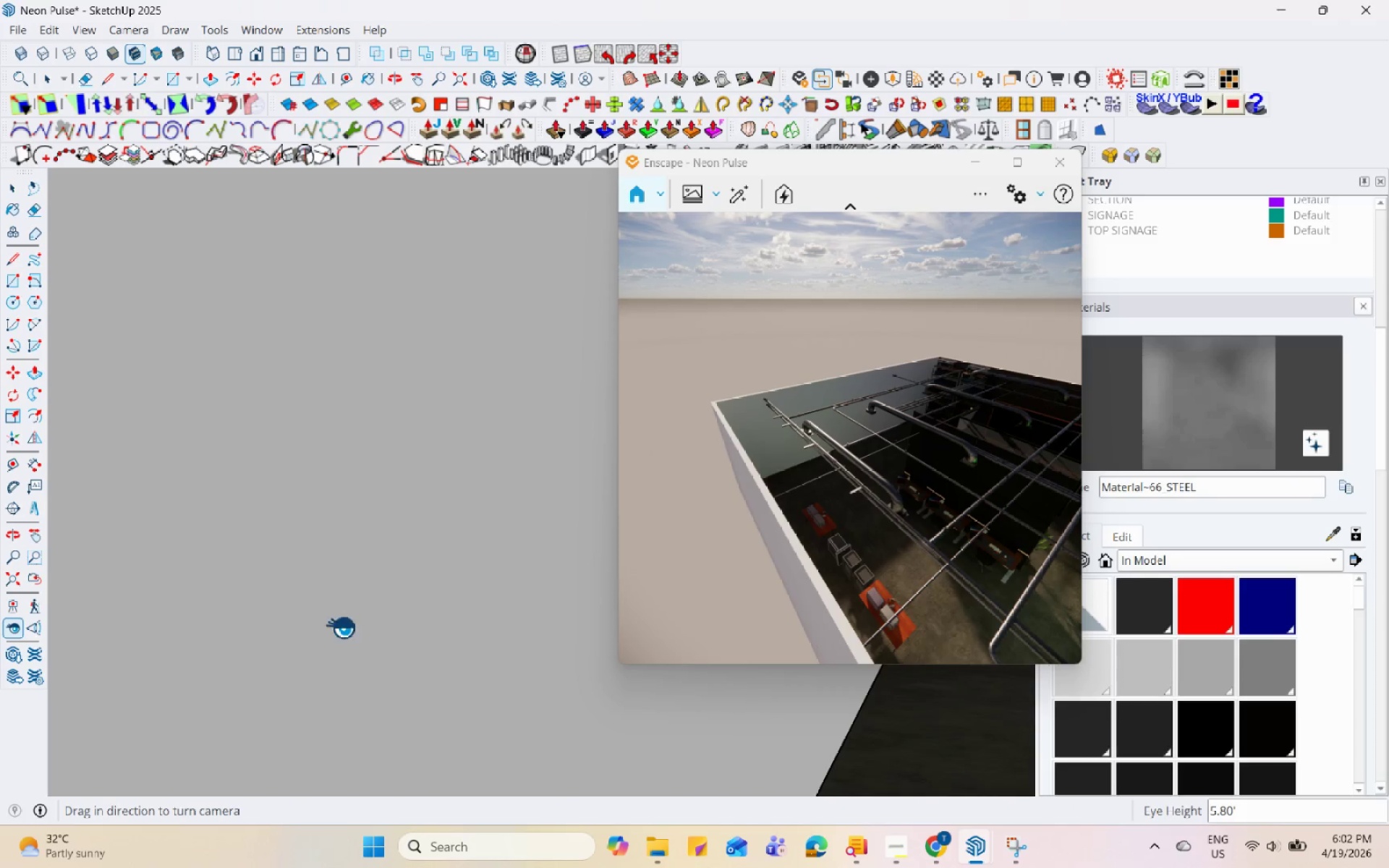 
left_click_drag(start_coordinate=[269, 619], to_coordinate=[547, 629])
 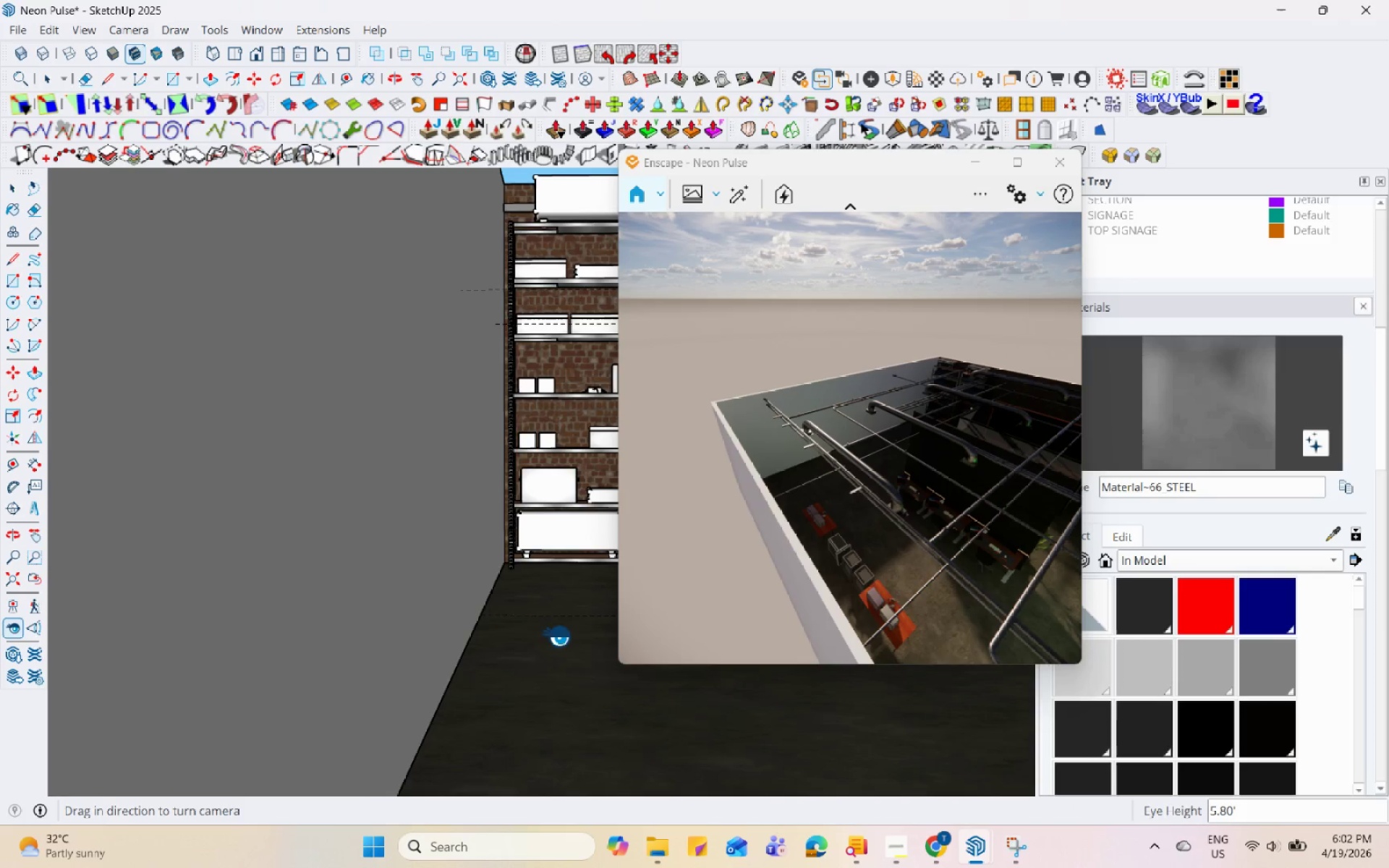 
left_click_drag(start_coordinate=[304, 631], to_coordinate=[609, 620])
 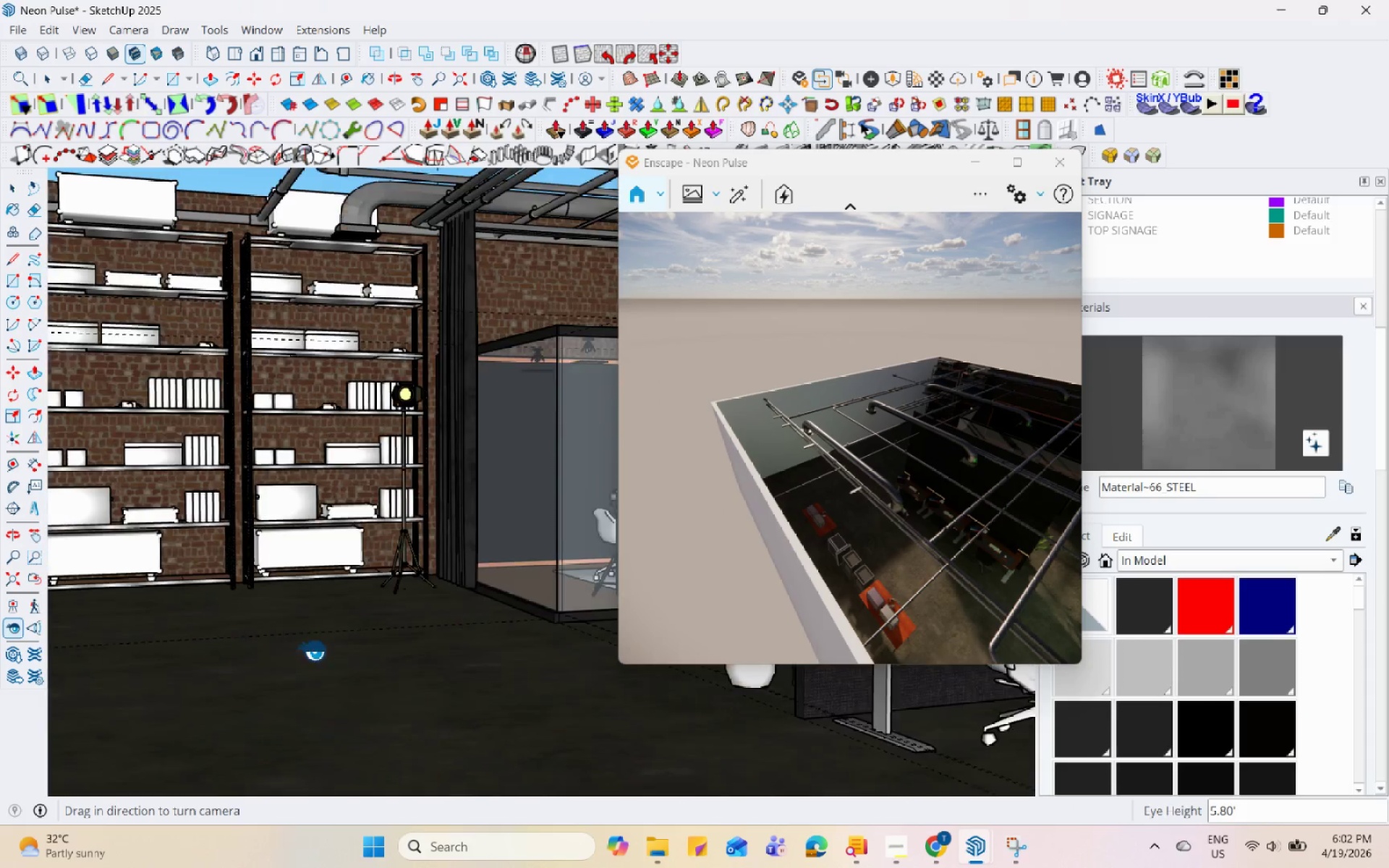 
left_click_drag(start_coordinate=[354, 638], to_coordinate=[506, 637])
 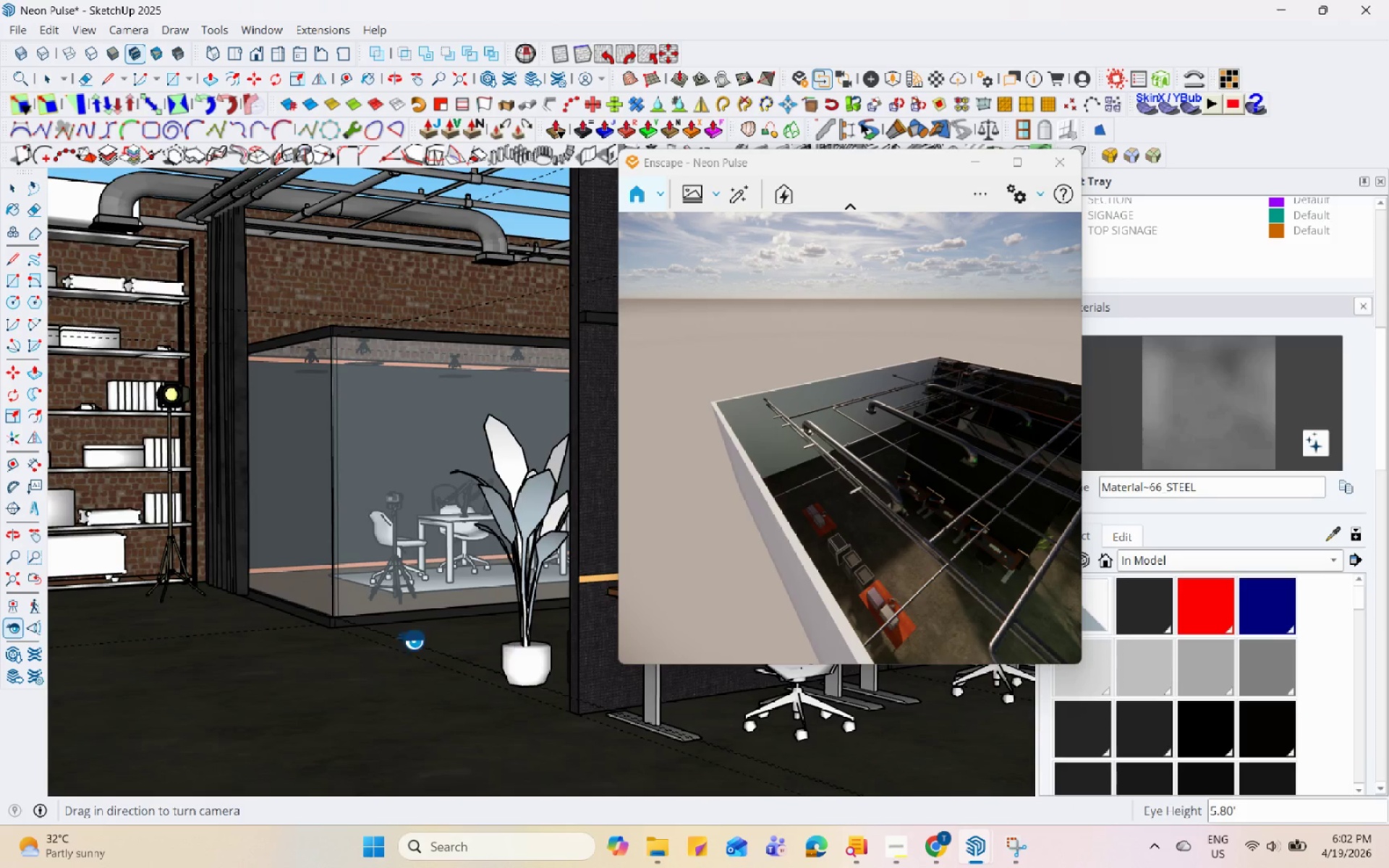 
left_click_drag(start_coordinate=[320, 613], to_coordinate=[402, 598])
 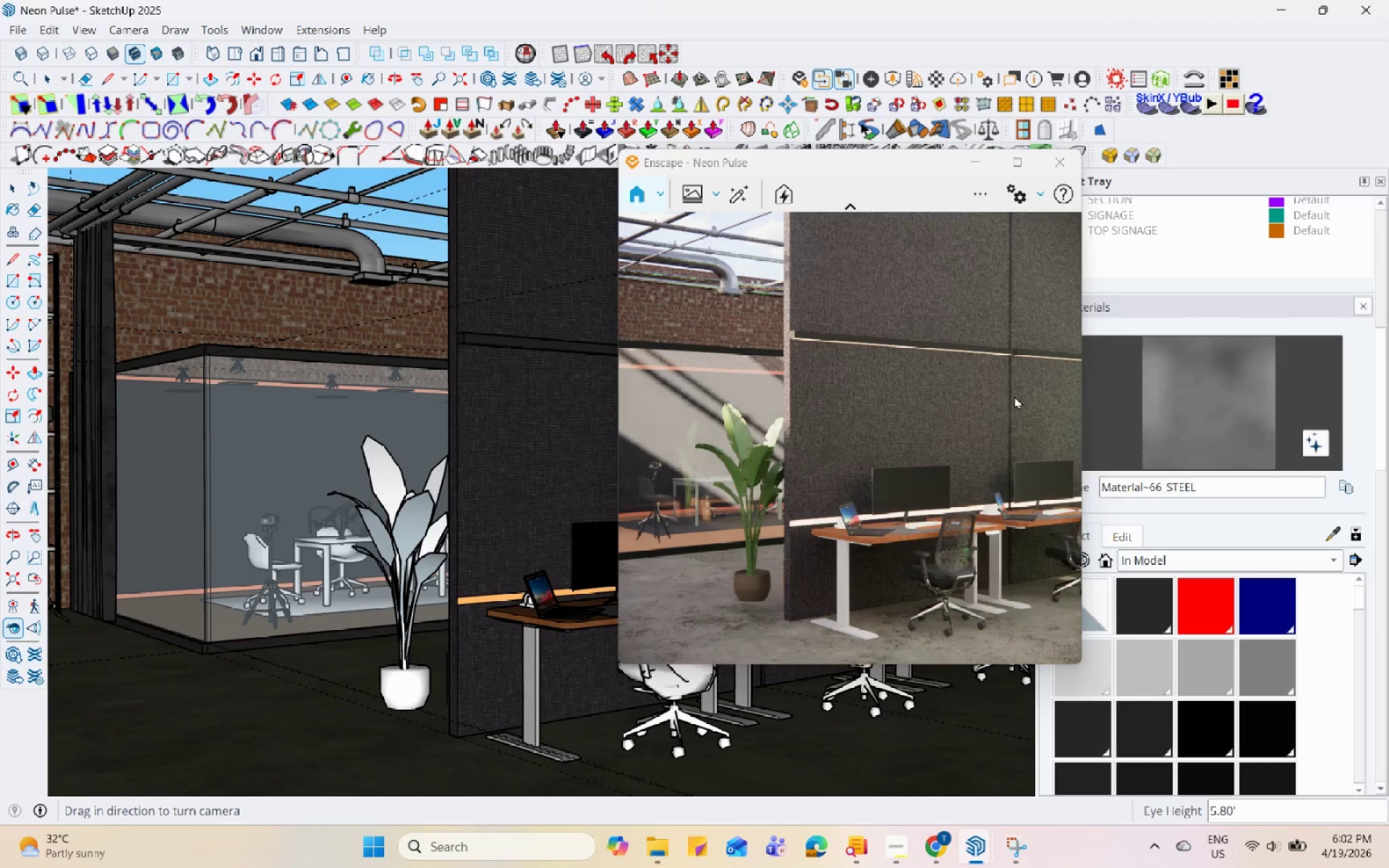 
wait(10.08)
 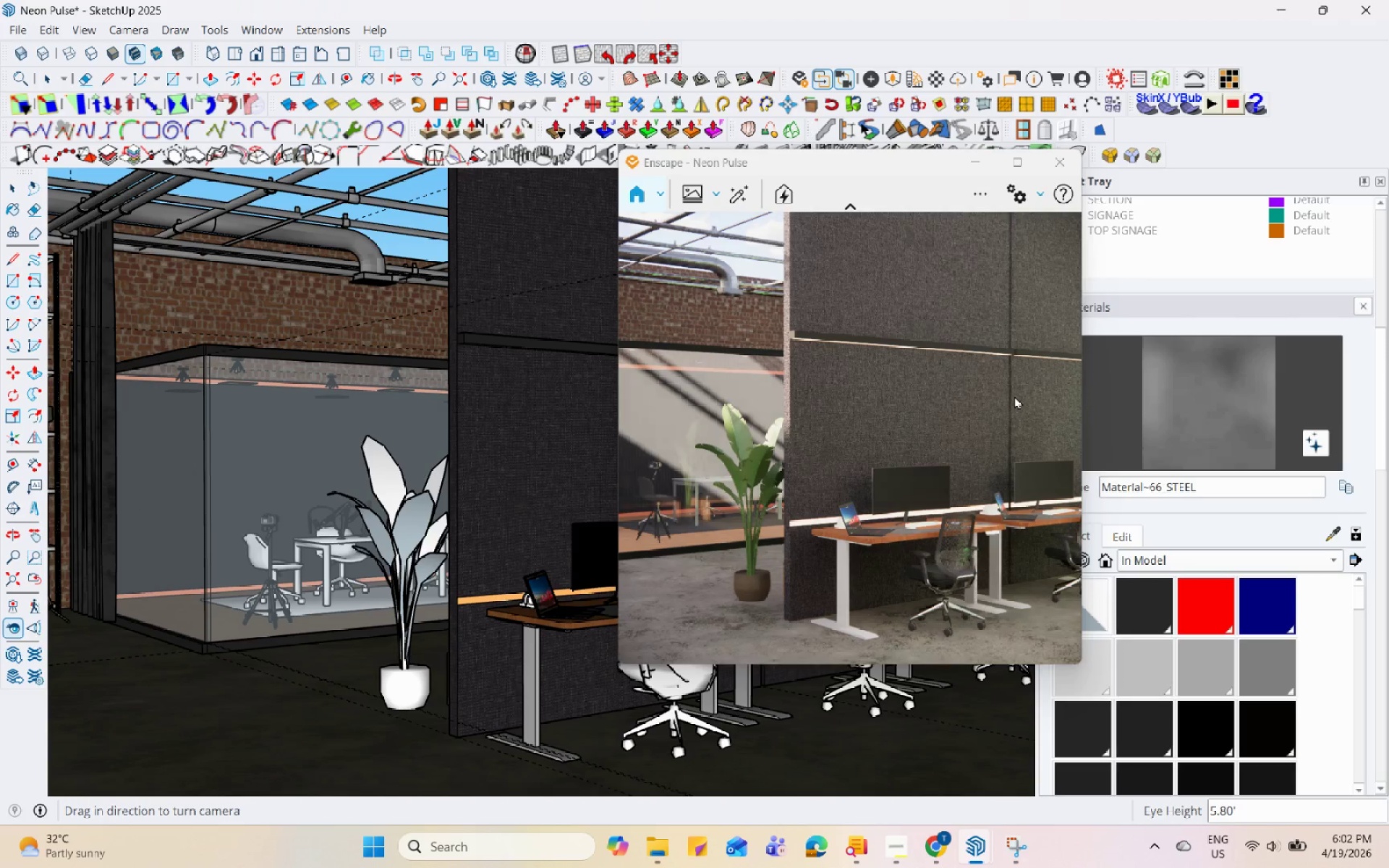 
left_click([974, 198])
 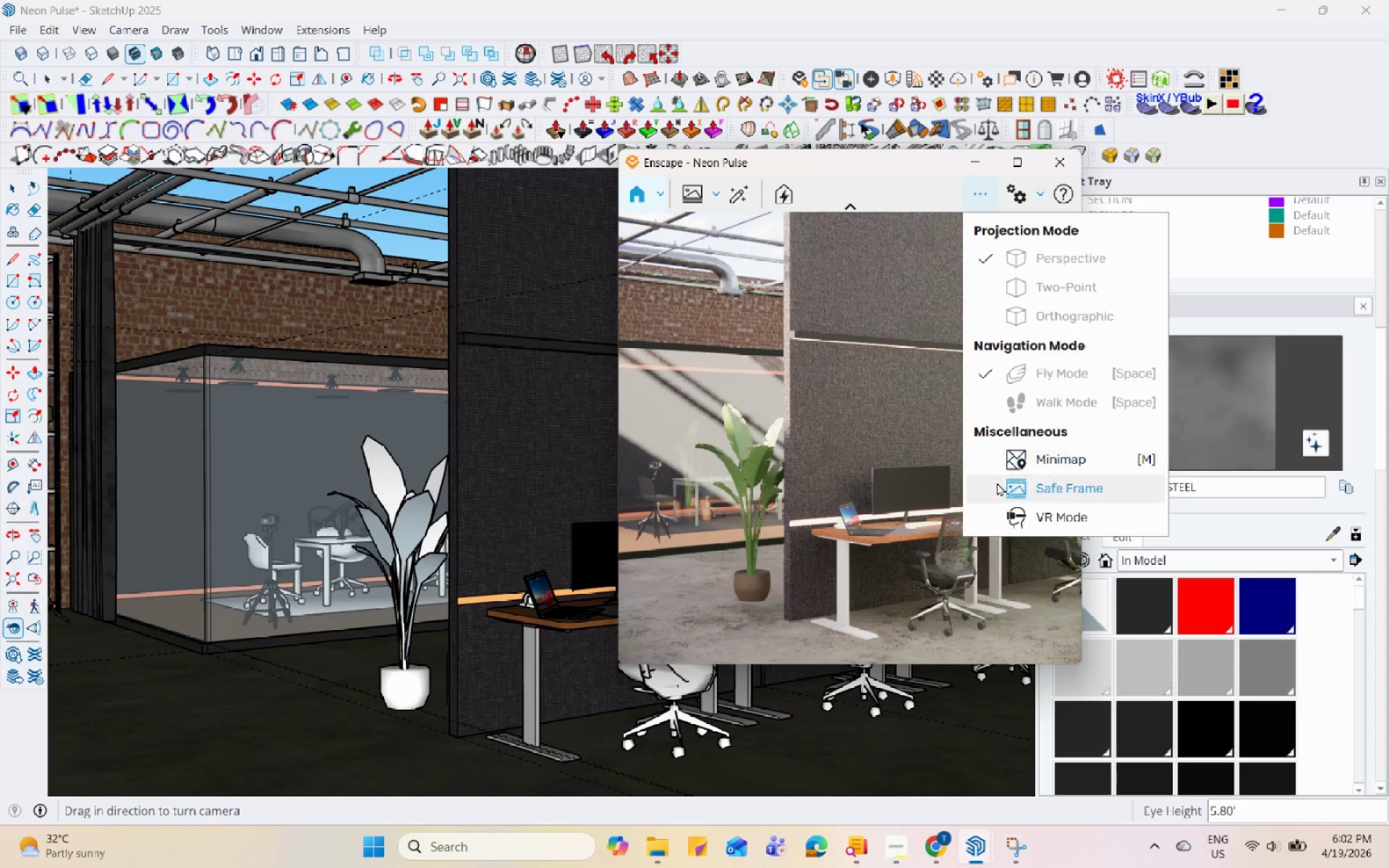 
left_click([1003, 490])
 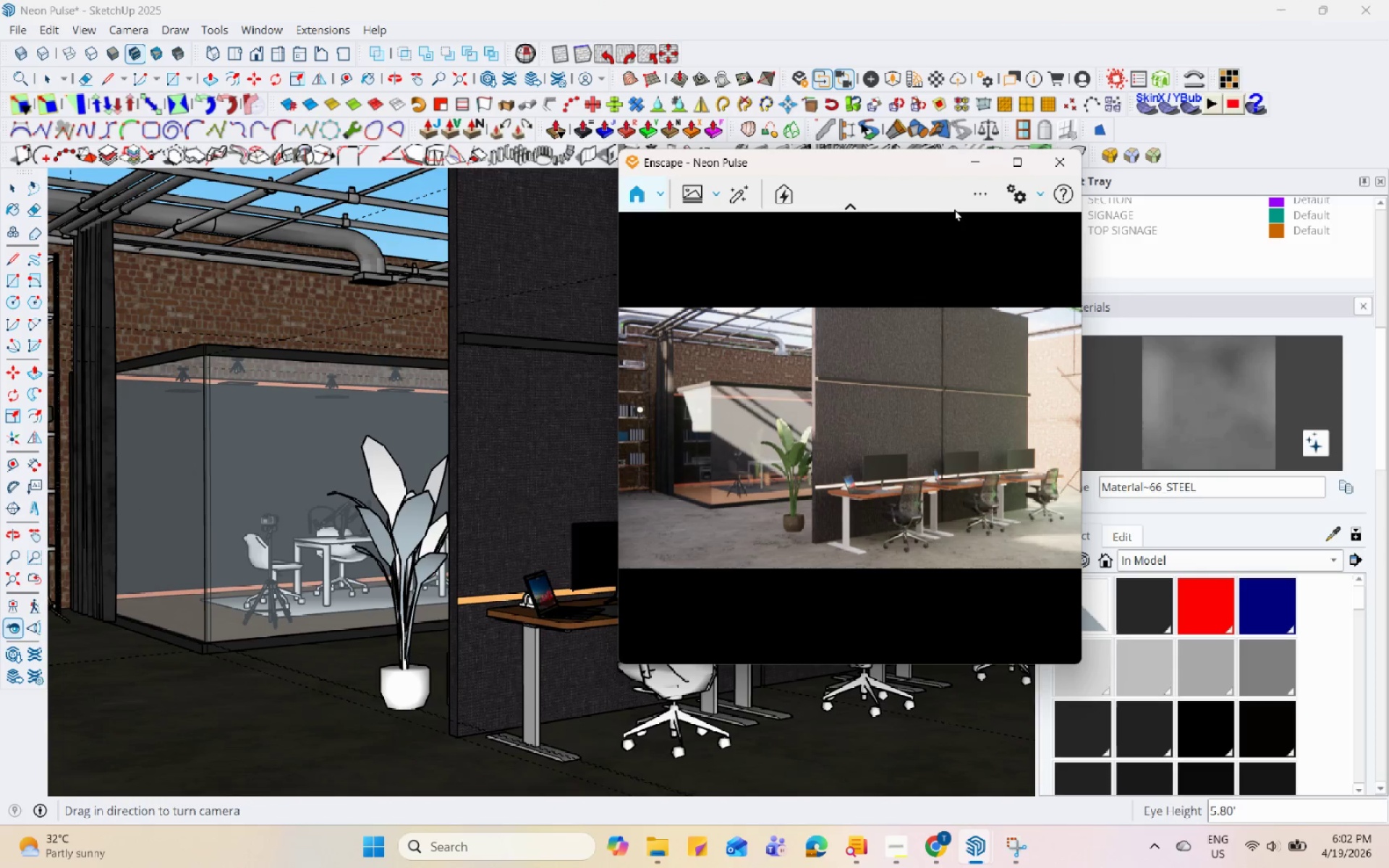 
left_click_drag(start_coordinate=[919, 162], to_coordinate=[820, 161])
 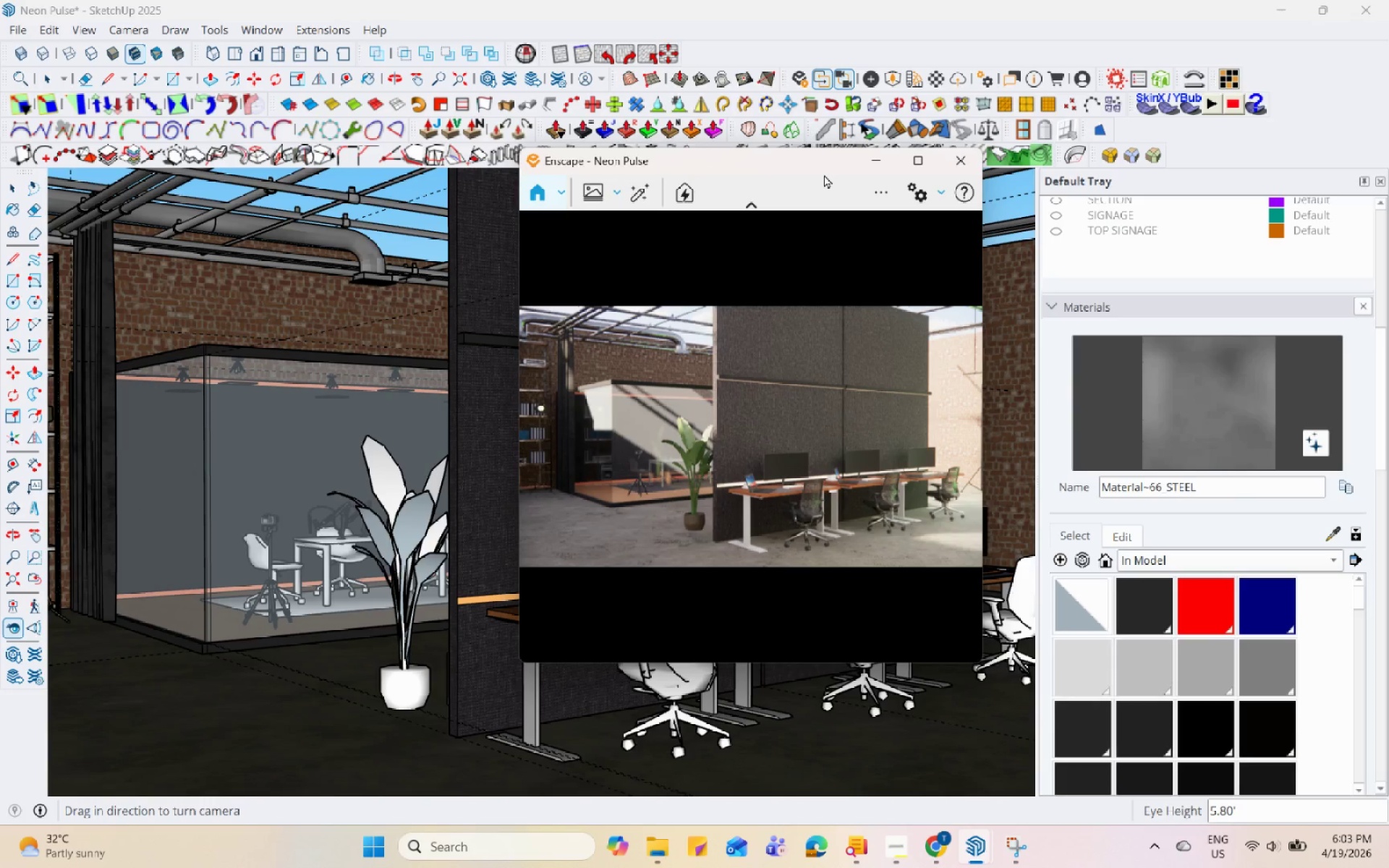 
wait(7.8)
 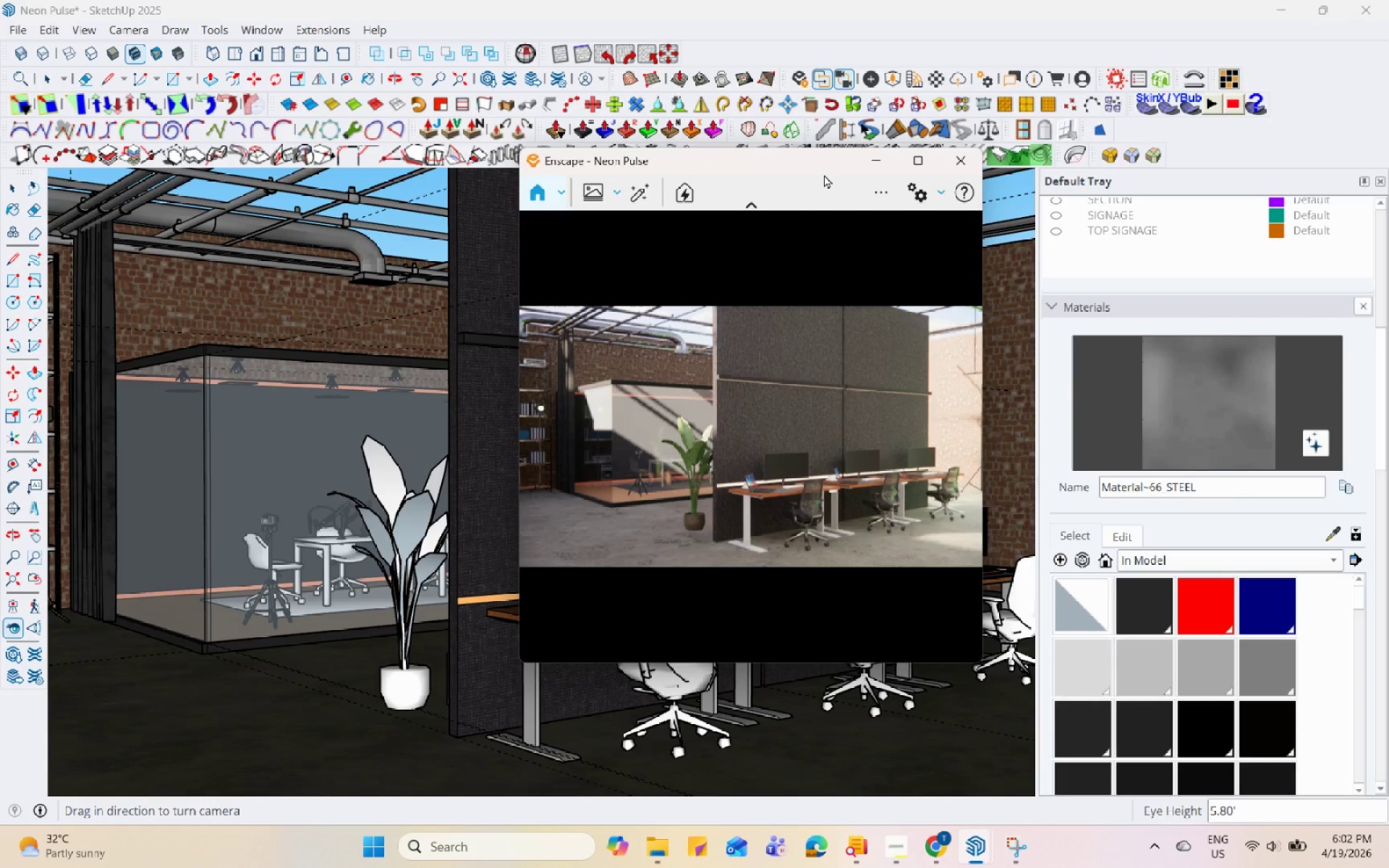 
scroll: coordinate [1118, 244], scroll_direction: up, amount: 4.0
 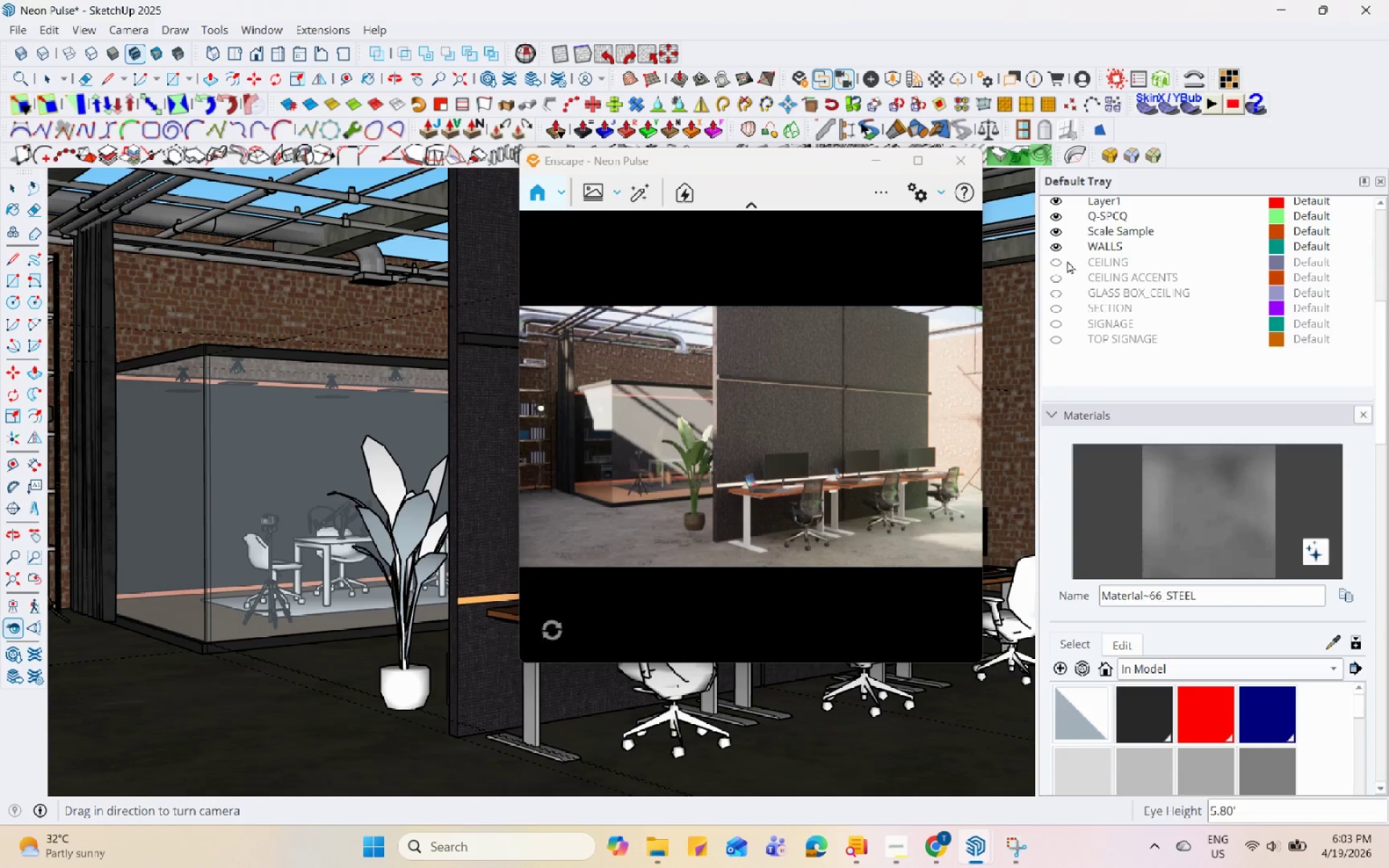 
left_click([1058, 262])
 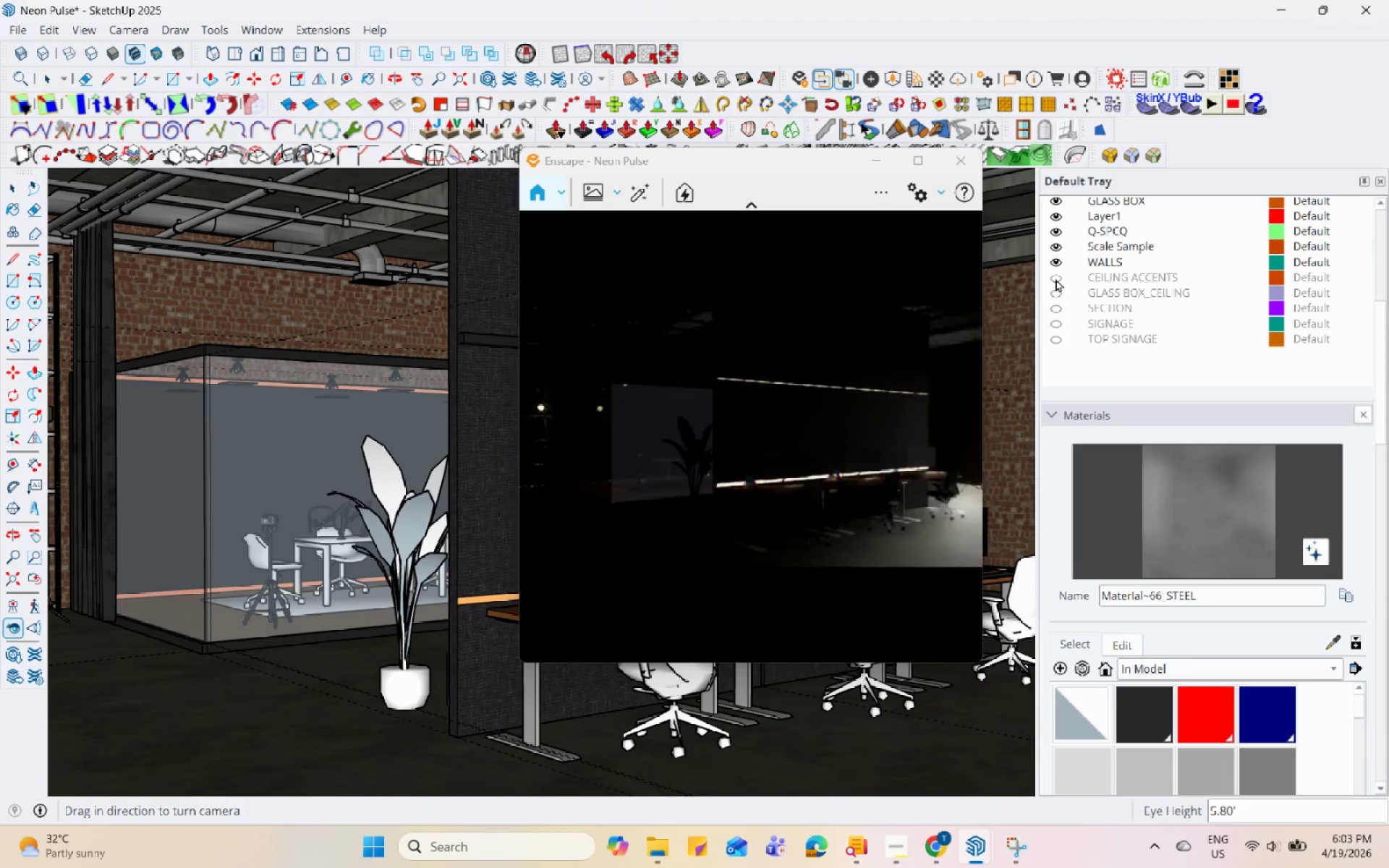 
left_click([1055, 278])
 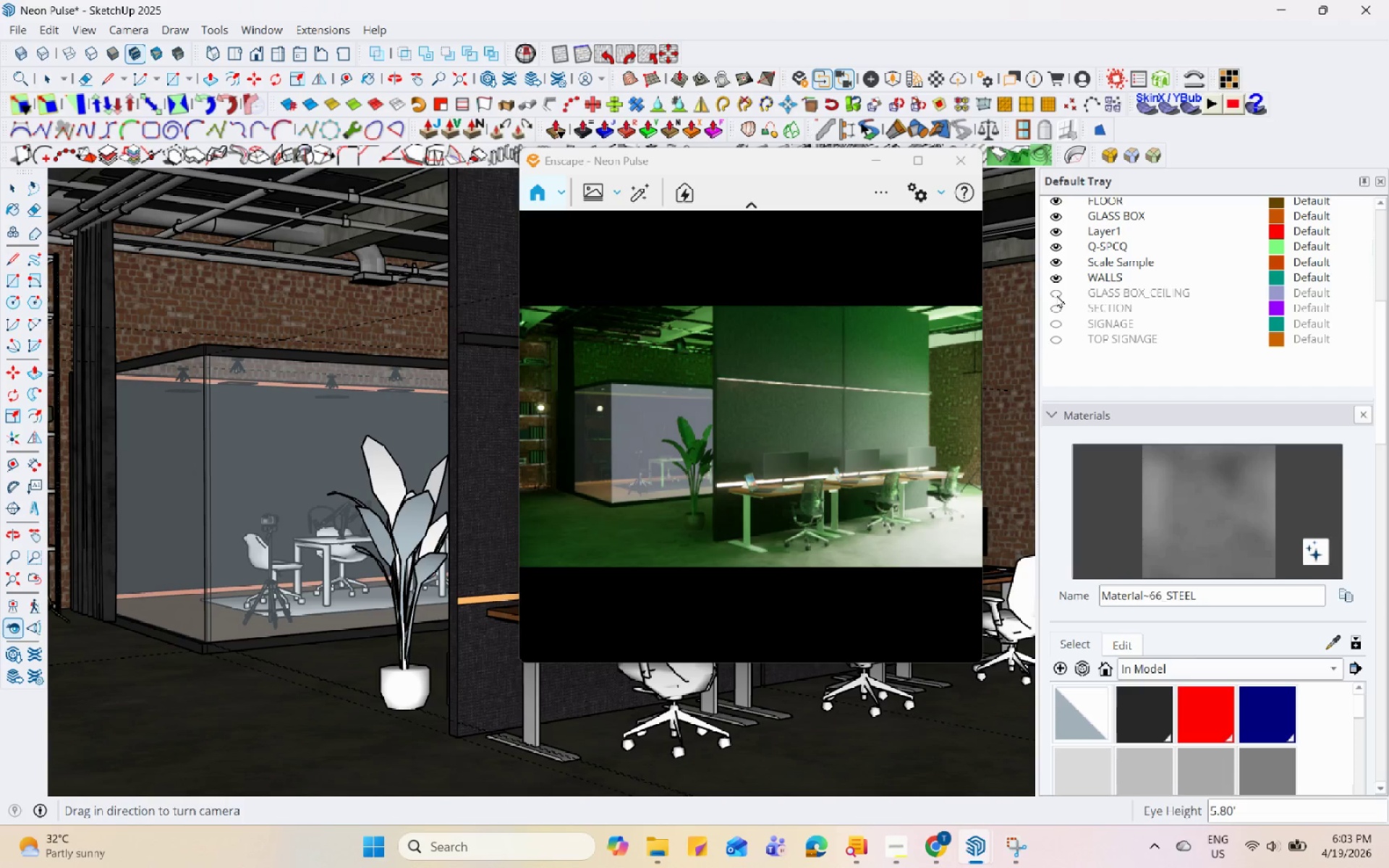 
left_click([1056, 294])
 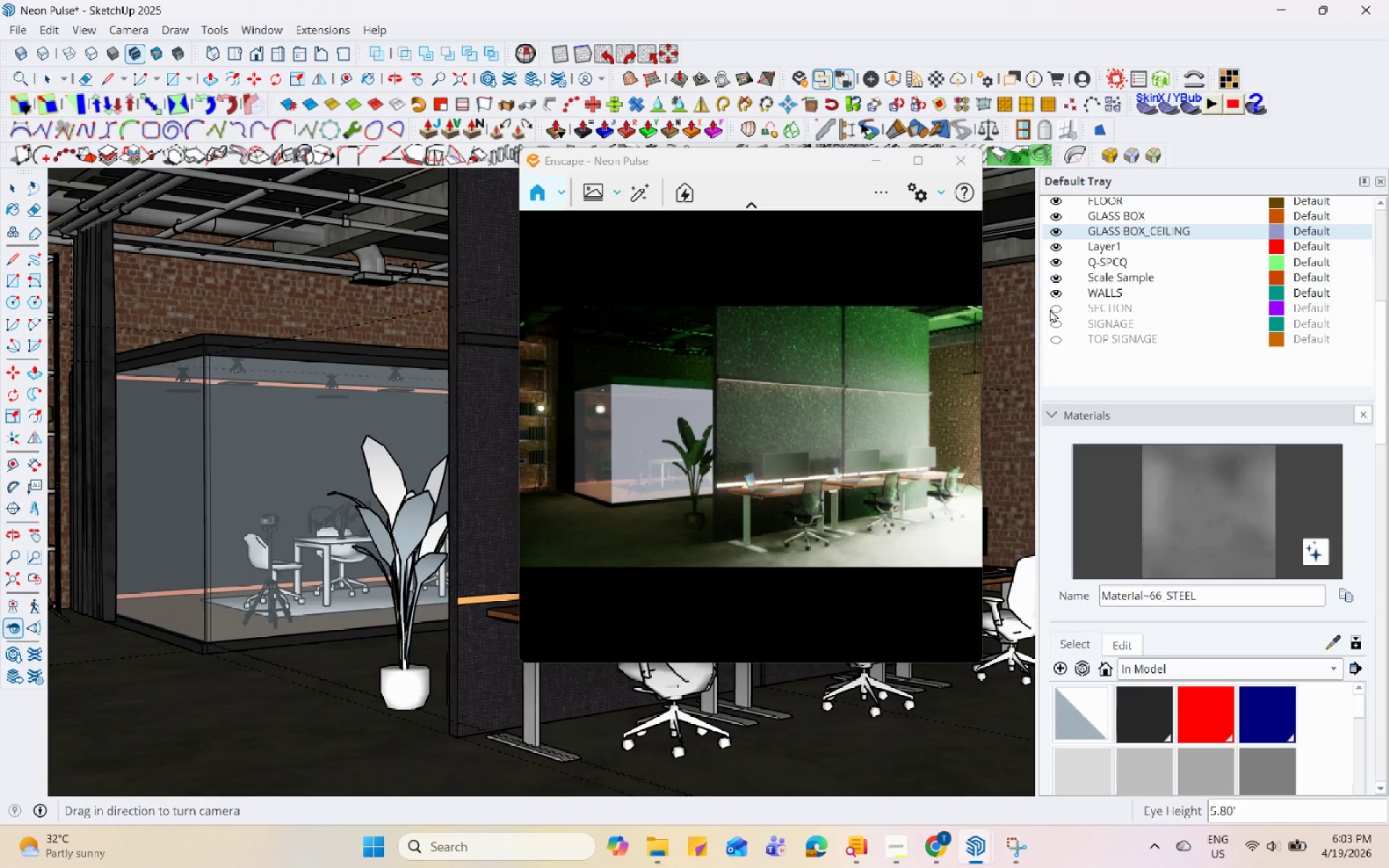 
wait(5.56)
 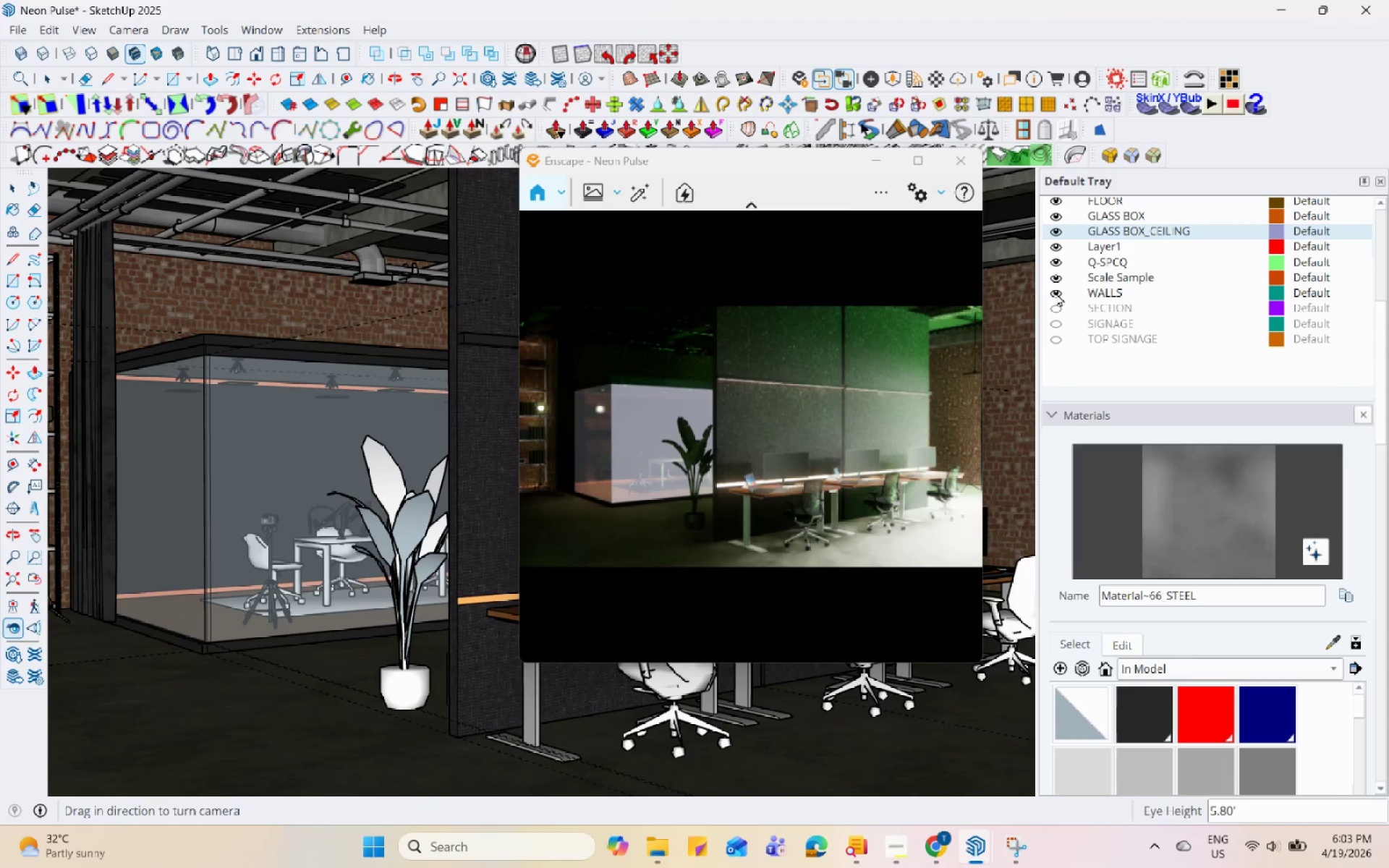 
left_click([1055, 320])
 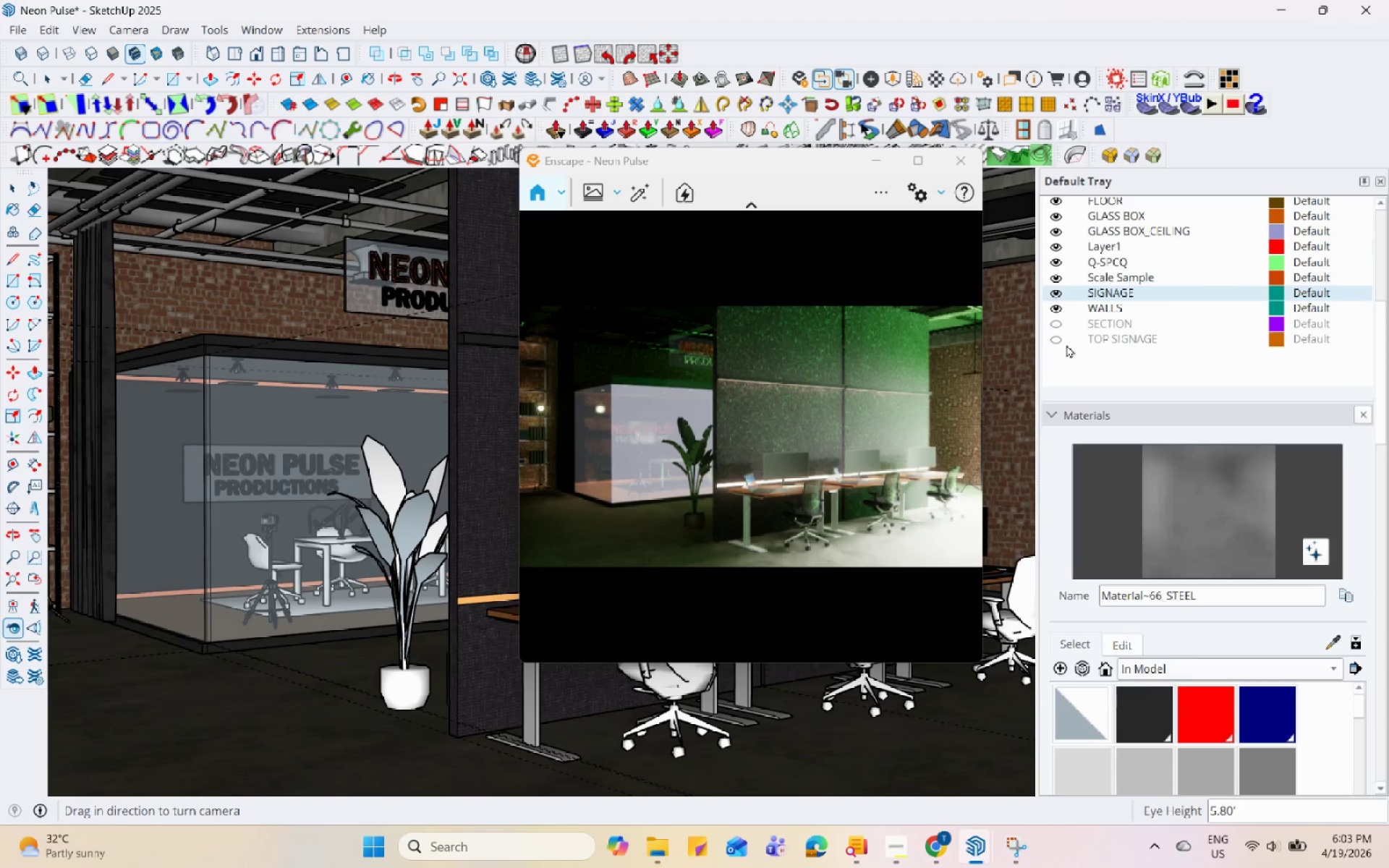 
left_click([1058, 338])
 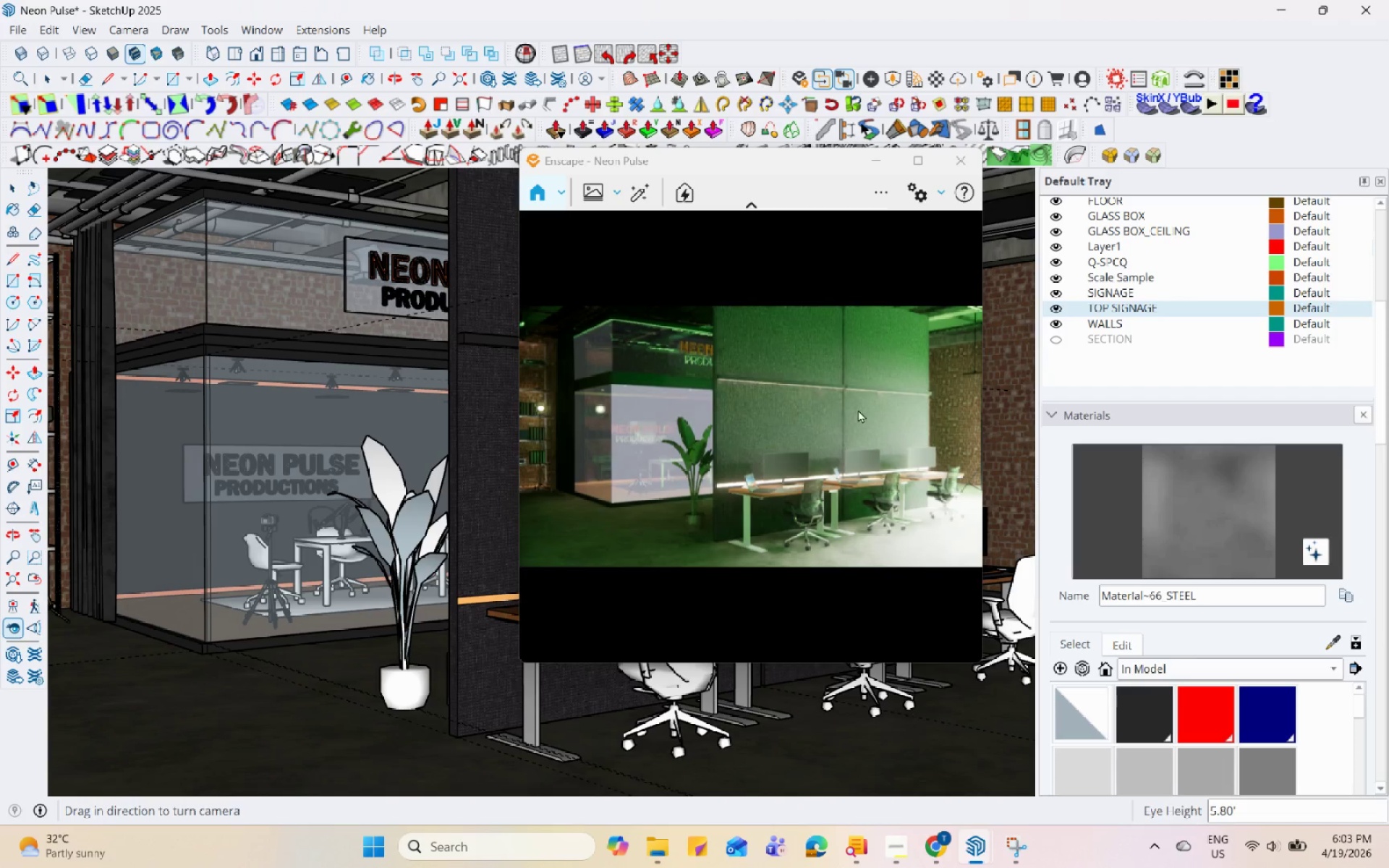 
left_click_drag(start_coordinate=[846, 431], to_coordinate=[611, 438])
 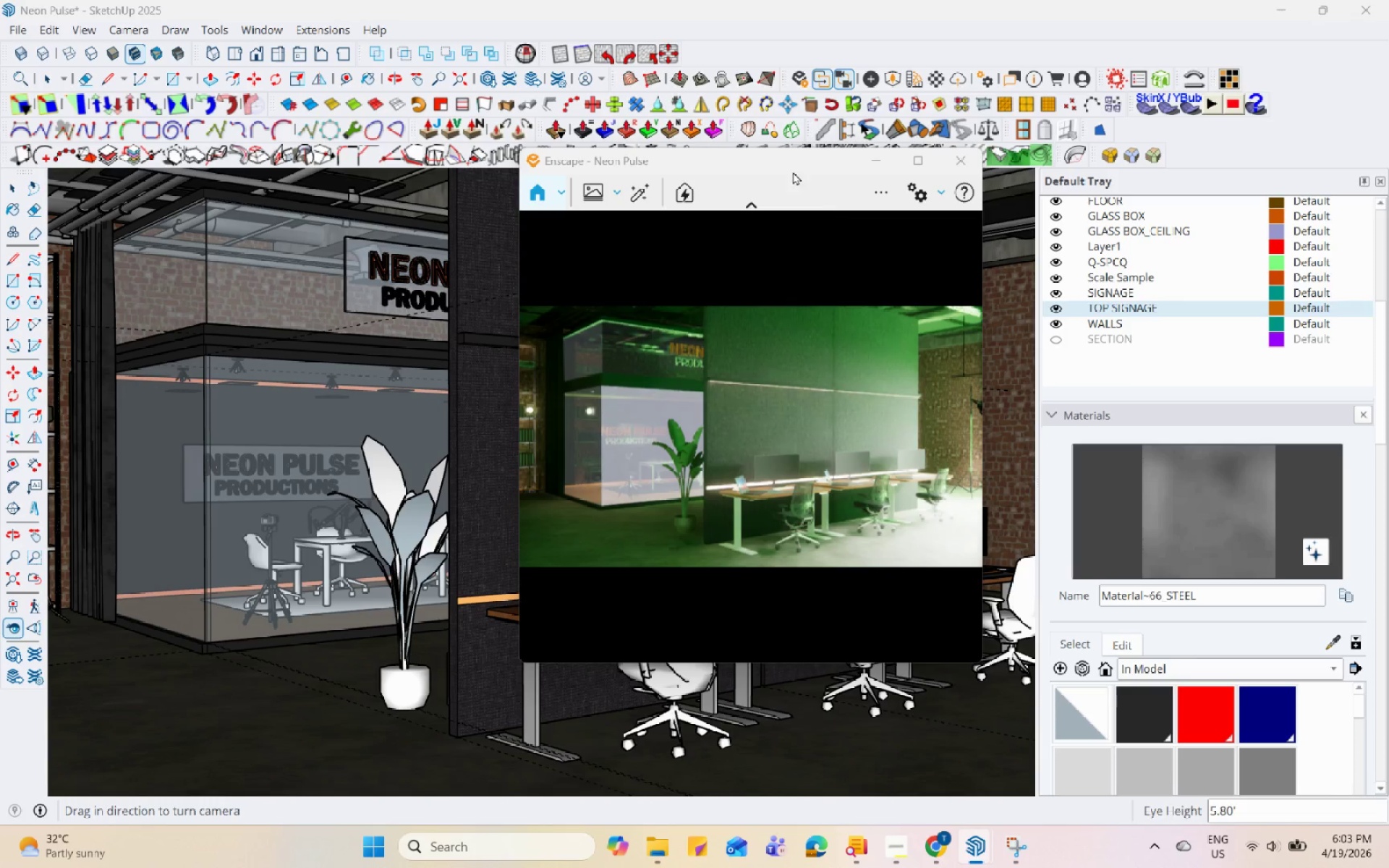 
left_click_drag(start_coordinate=[786, 161], to_coordinate=[1037, 128])
 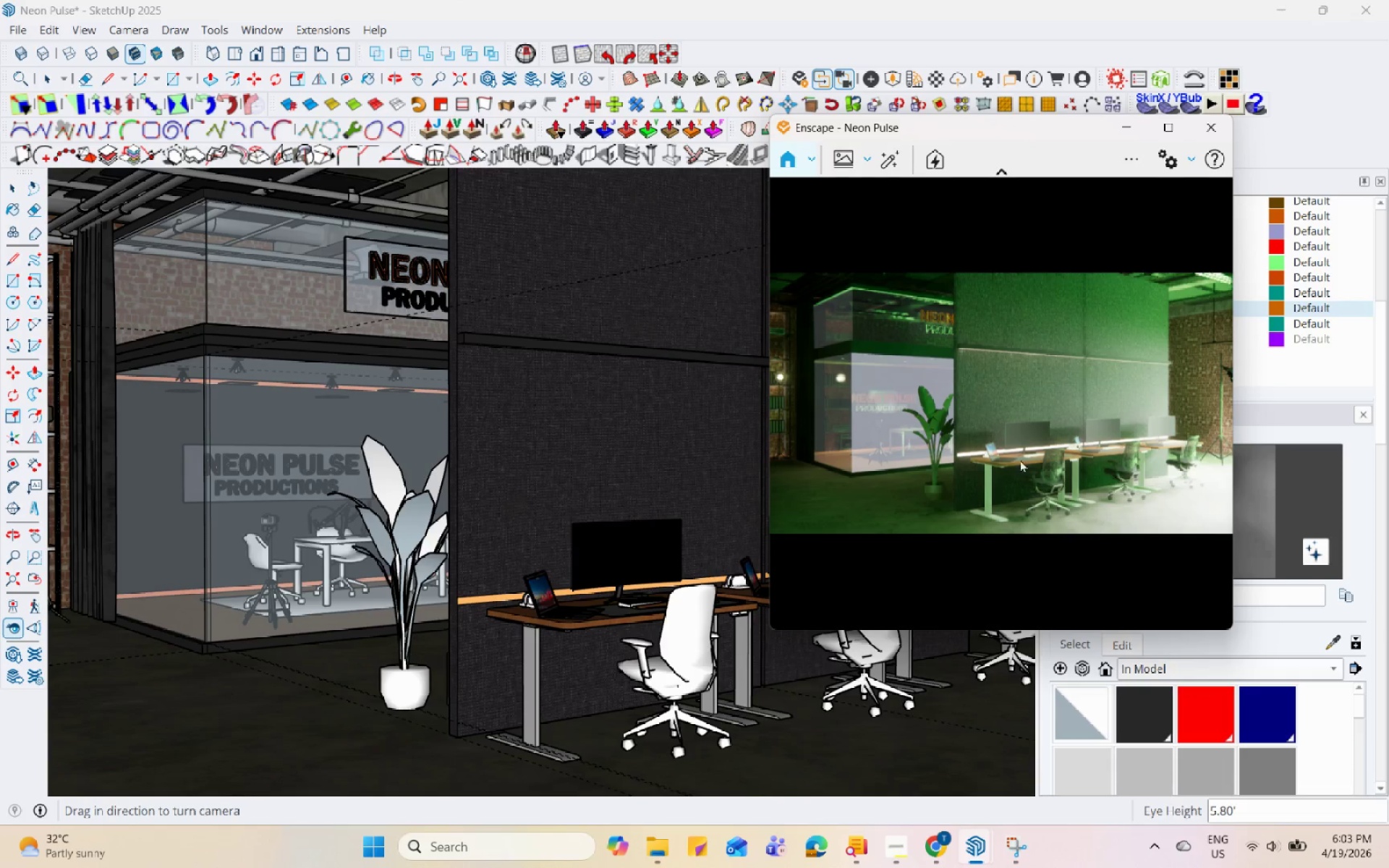 
left_click_drag(start_coordinate=[1014, 466], to_coordinate=[991, 404])
 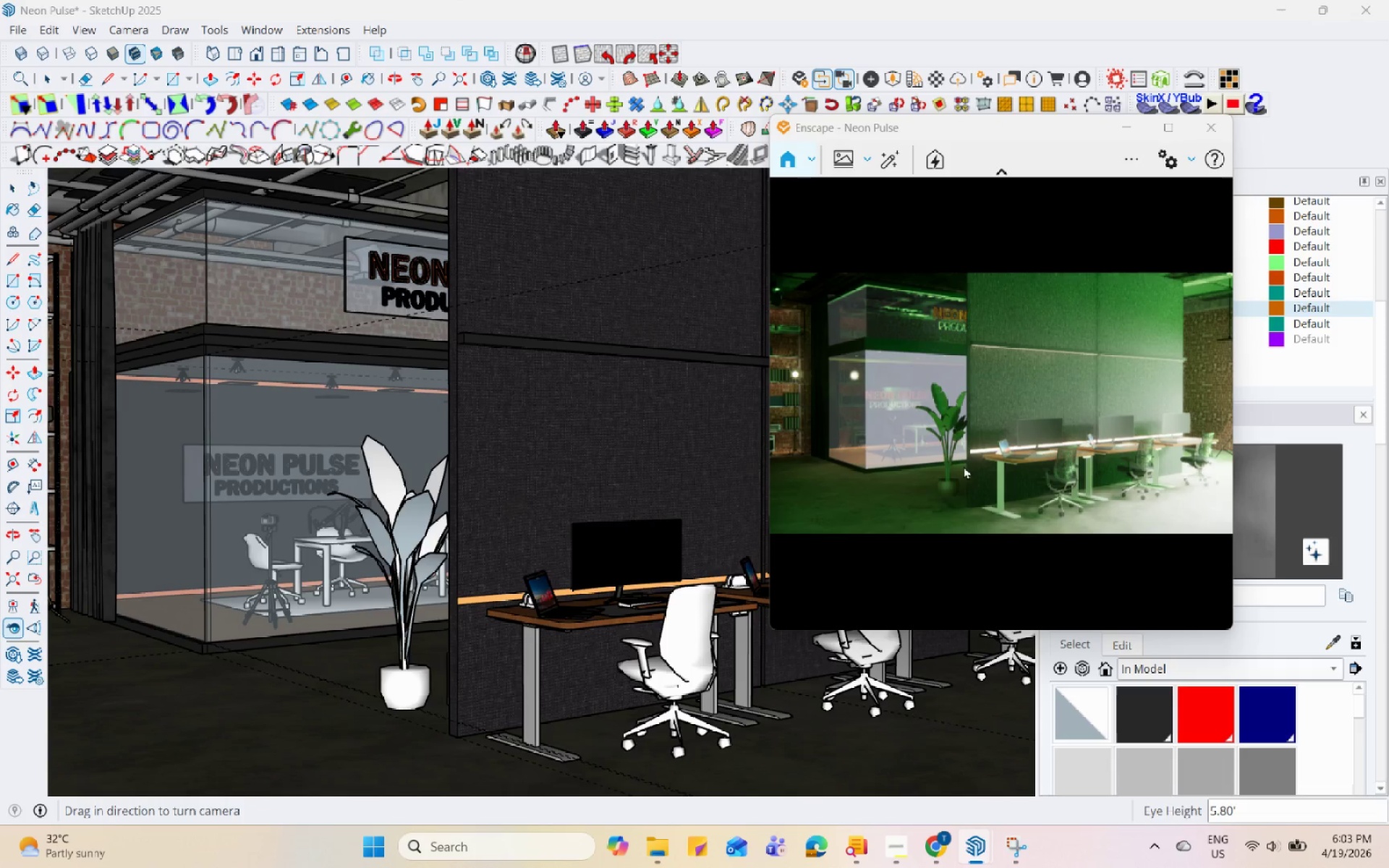 
left_click_drag(start_coordinate=[952, 461], to_coordinate=[983, 402])
 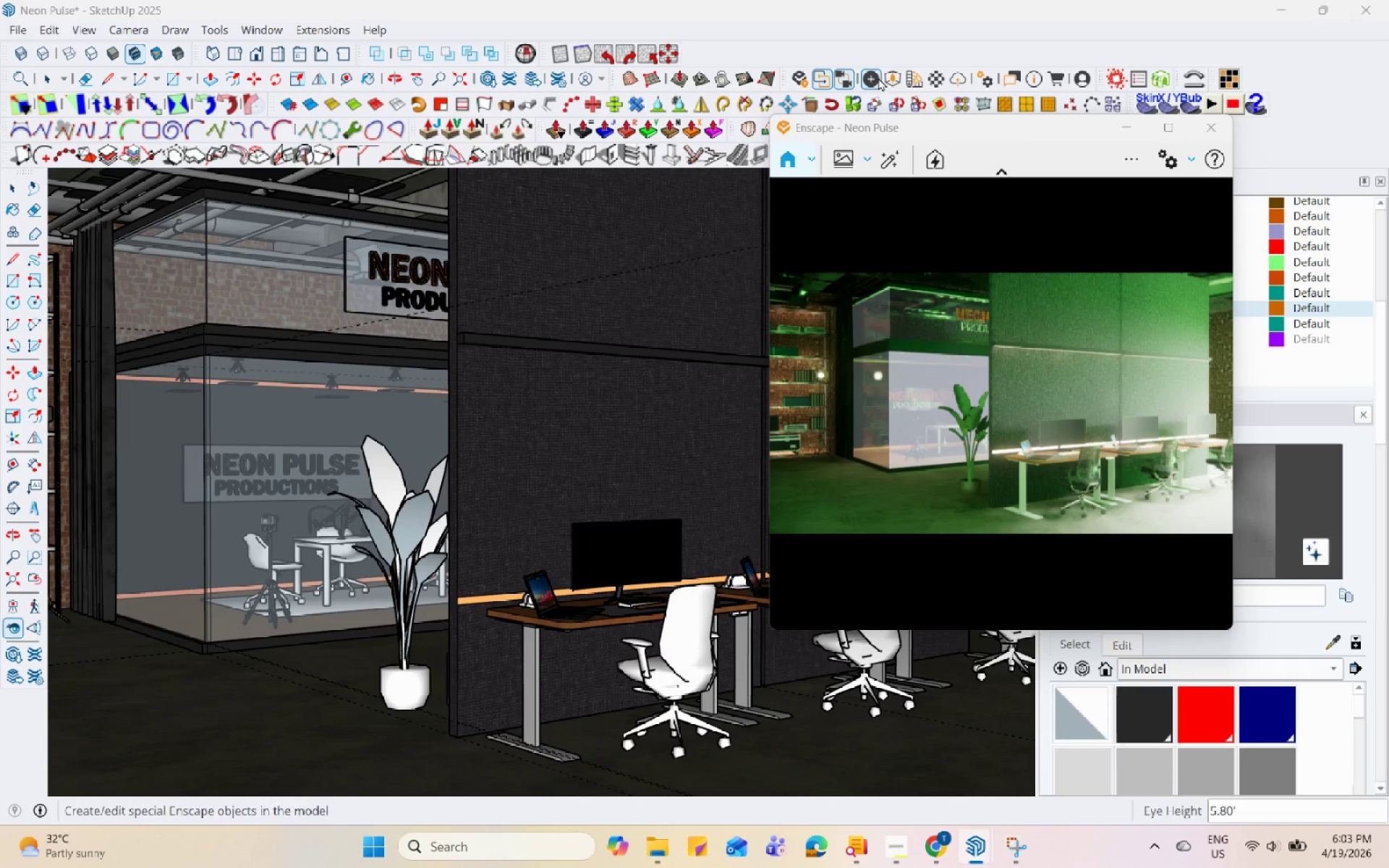 
left_click([849, 79])
 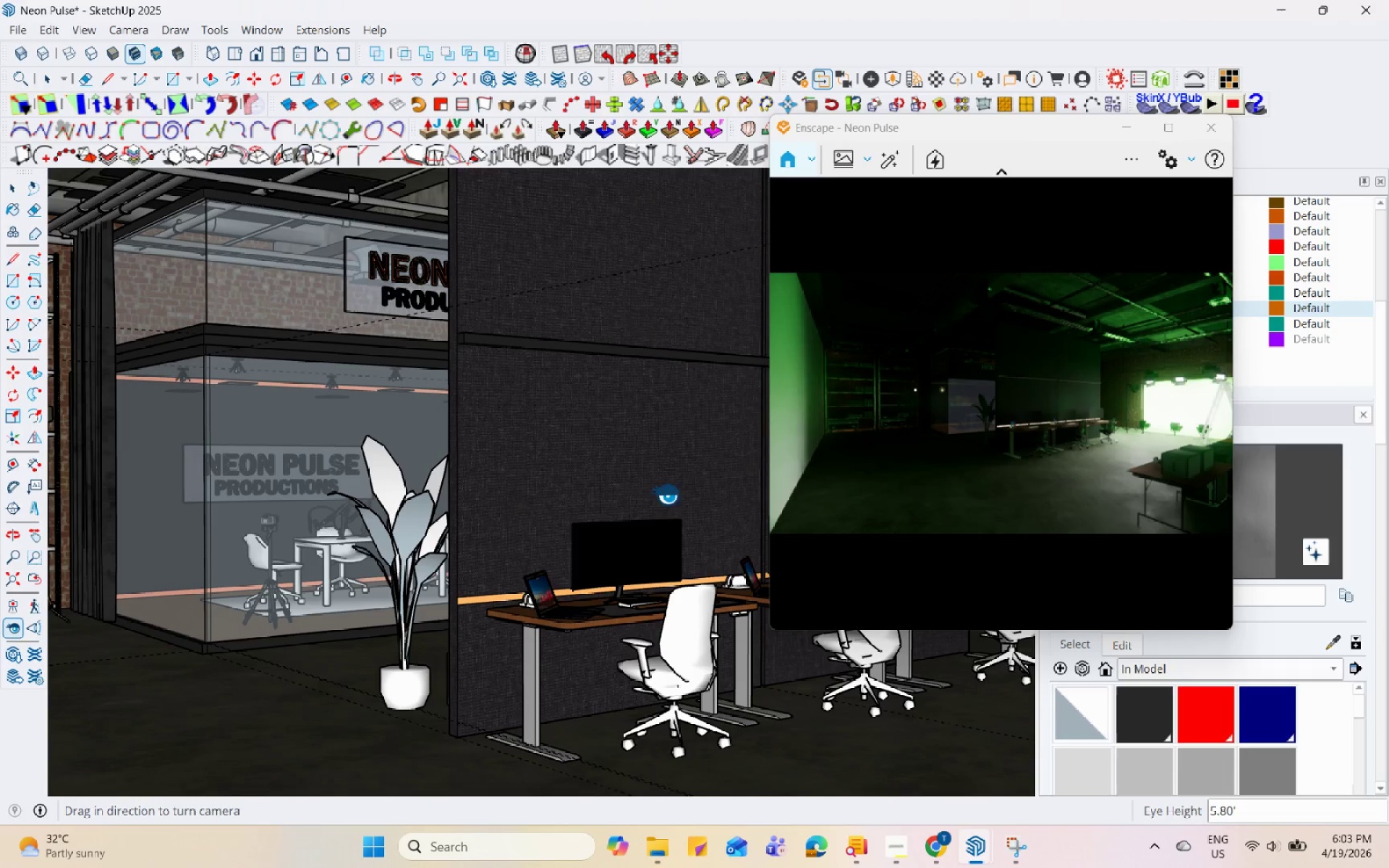 
left_click_drag(start_coordinate=[979, 451], to_coordinate=[1032, 419])
 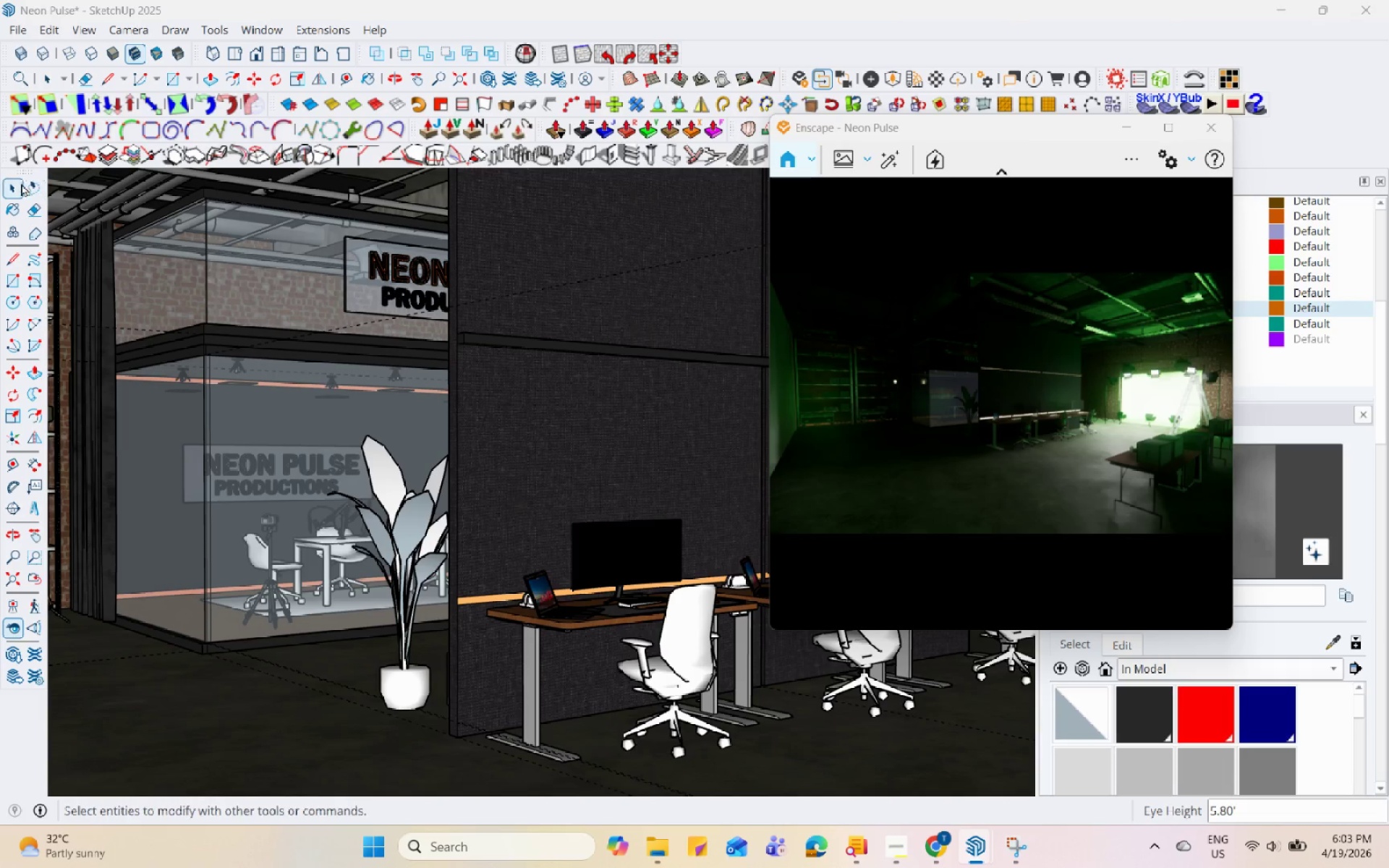 
double_click([539, 425])
 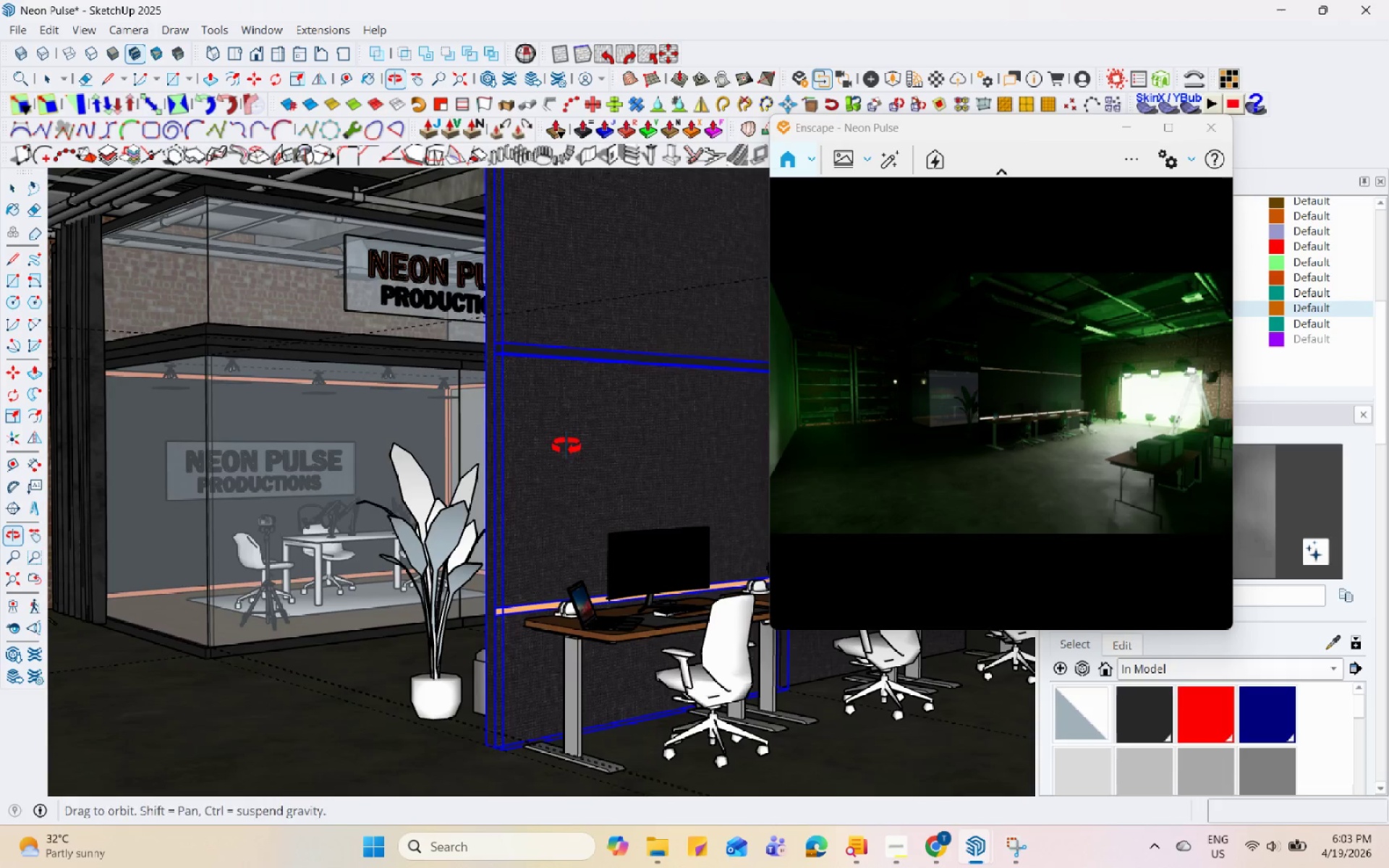 
key(H)
 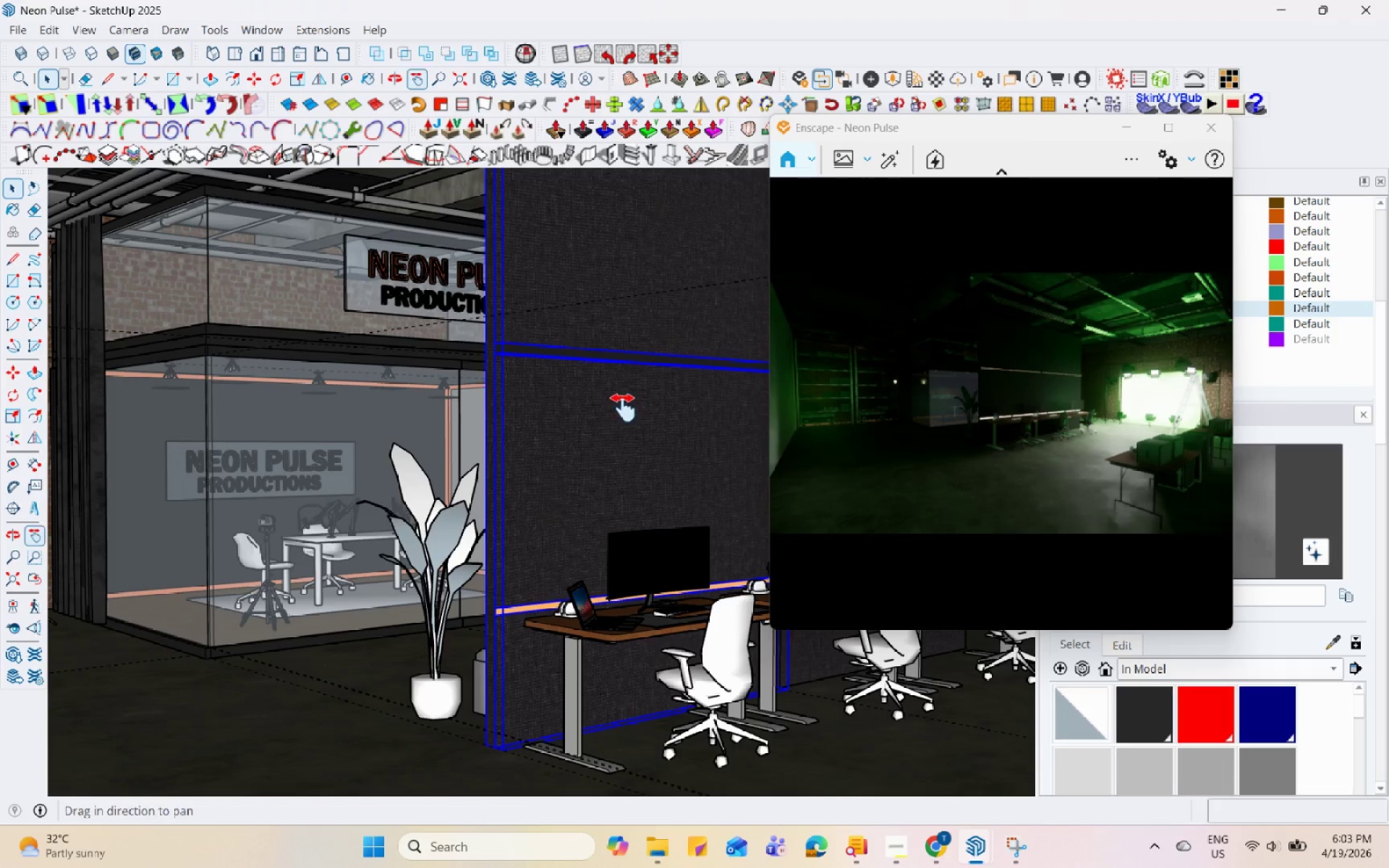 
left_click_drag(start_coordinate=[624, 408], to_coordinate=[520, 444])
 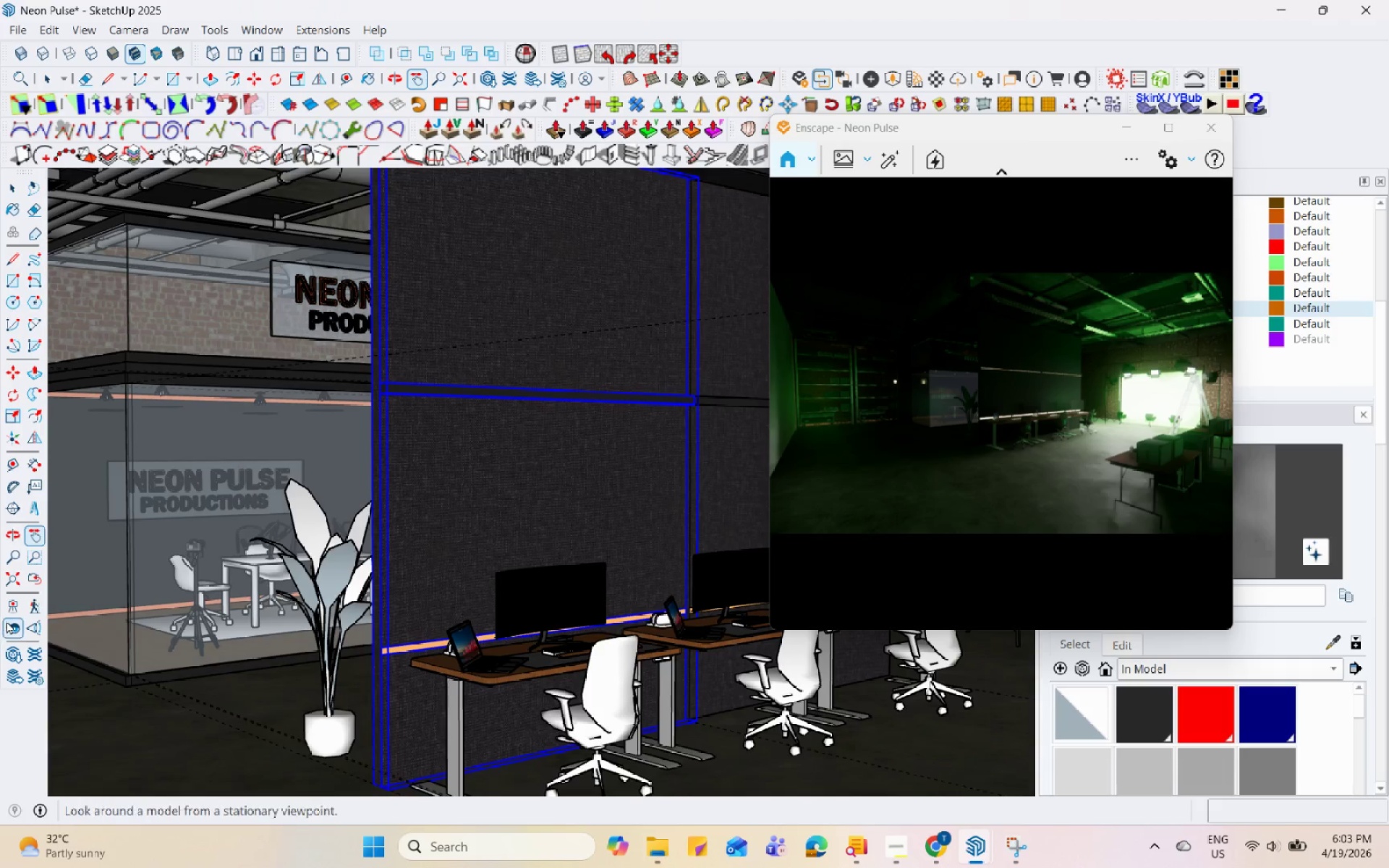 
left_click([11, 621])
 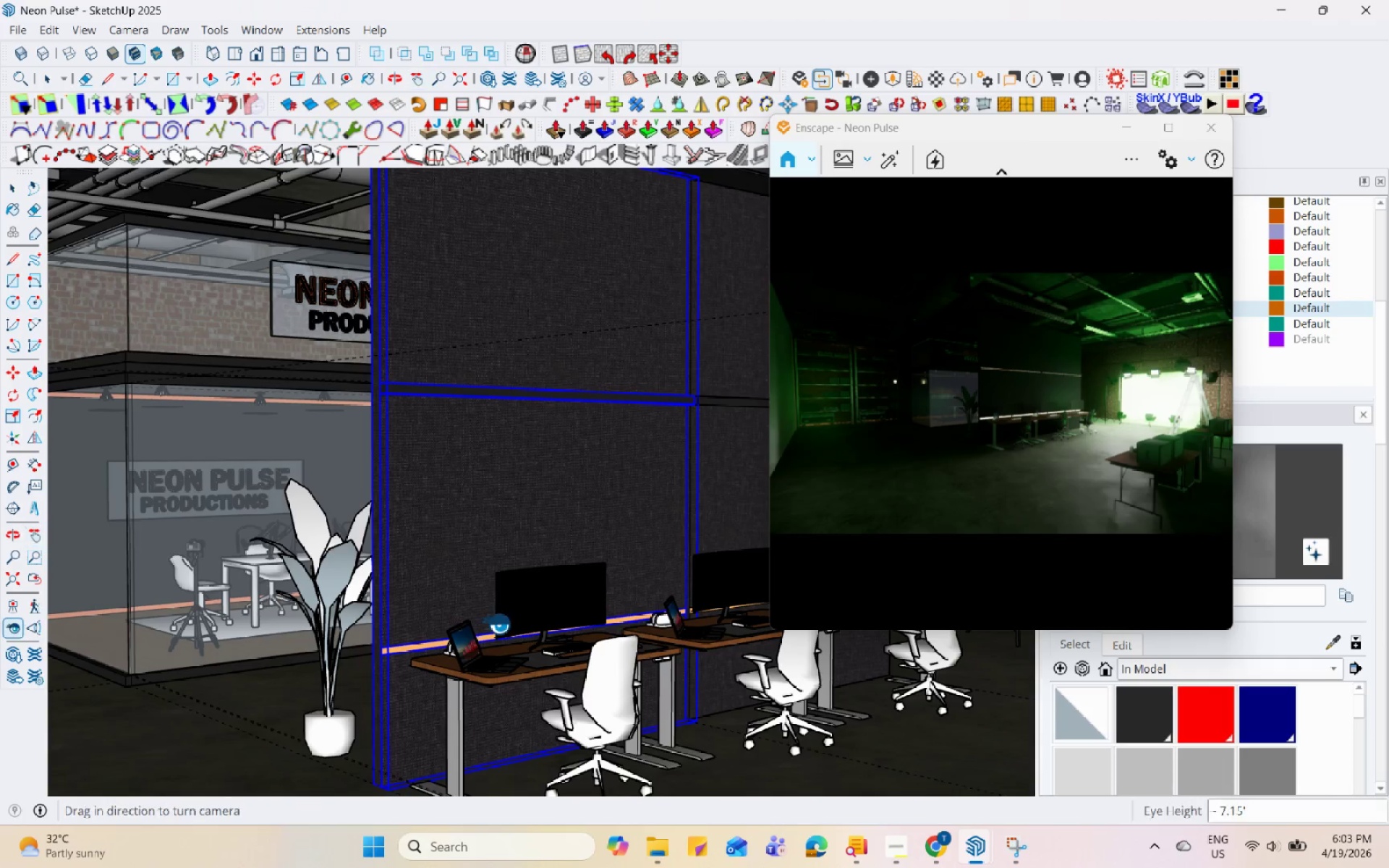 
left_click_drag(start_coordinate=[496, 624], to_coordinate=[755, 634])
 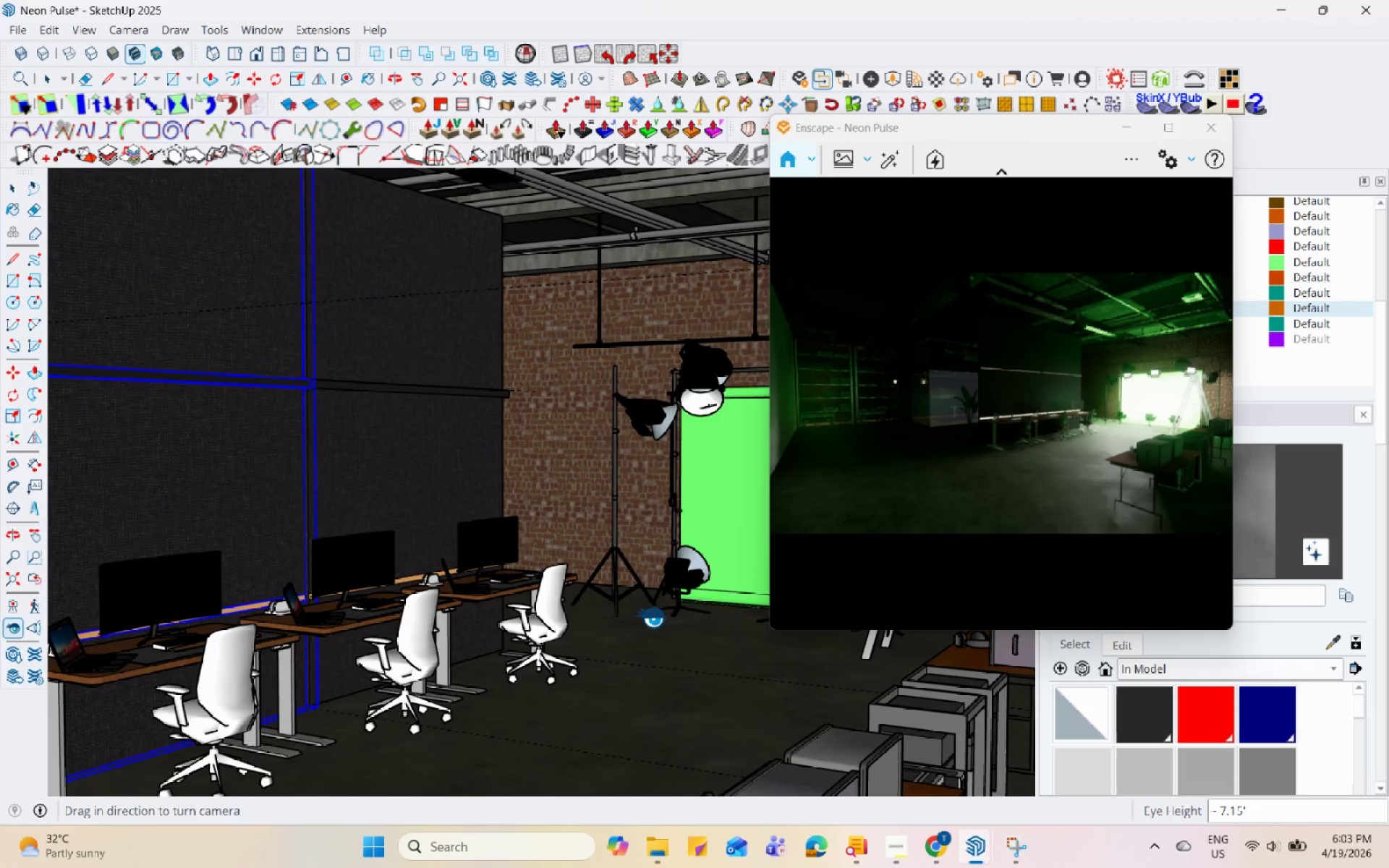 
left_click_drag(start_coordinate=[399, 564], to_coordinate=[635, 561])
 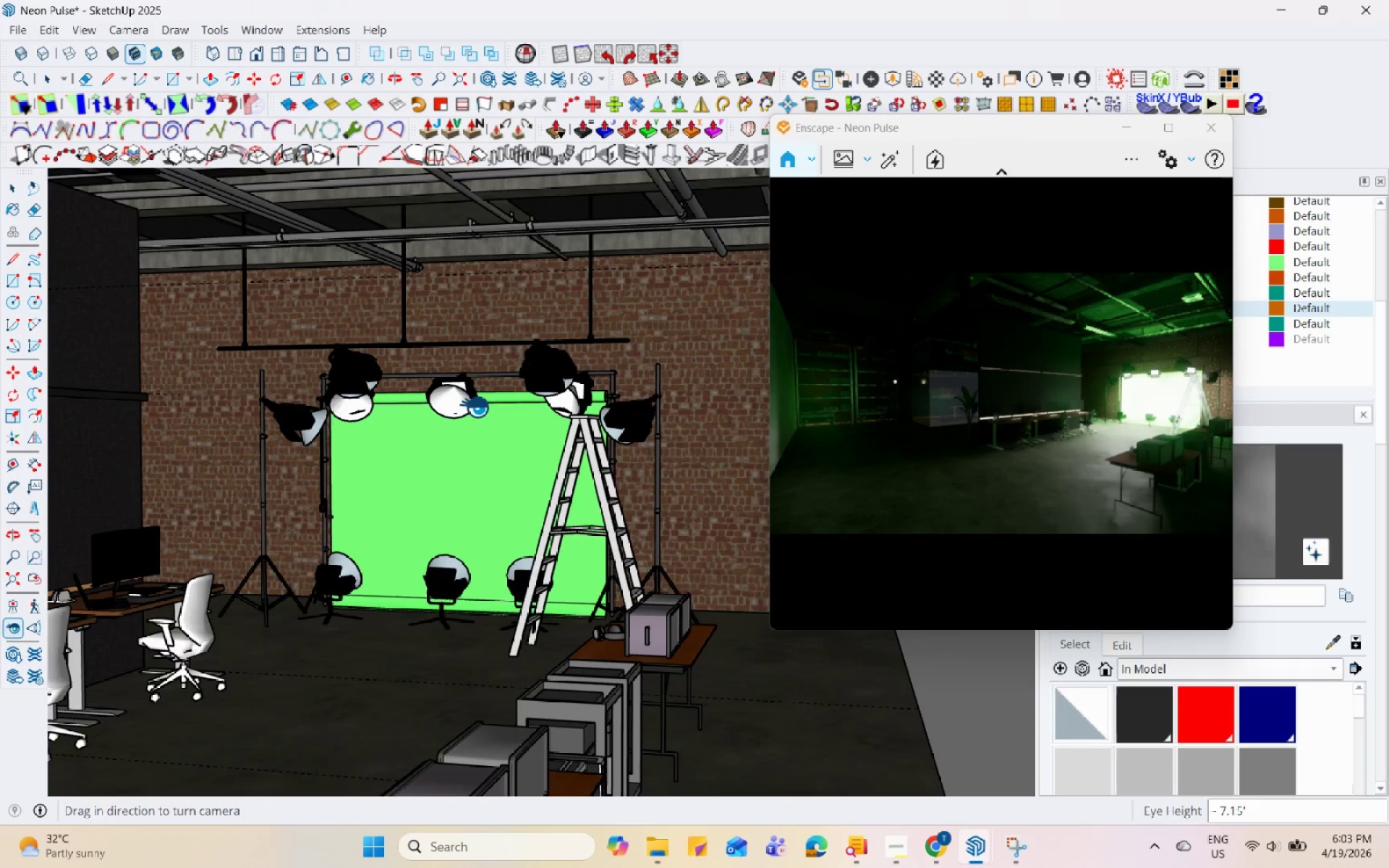 
scroll: coordinate [395, 412], scroll_direction: up, amount: 5.0
 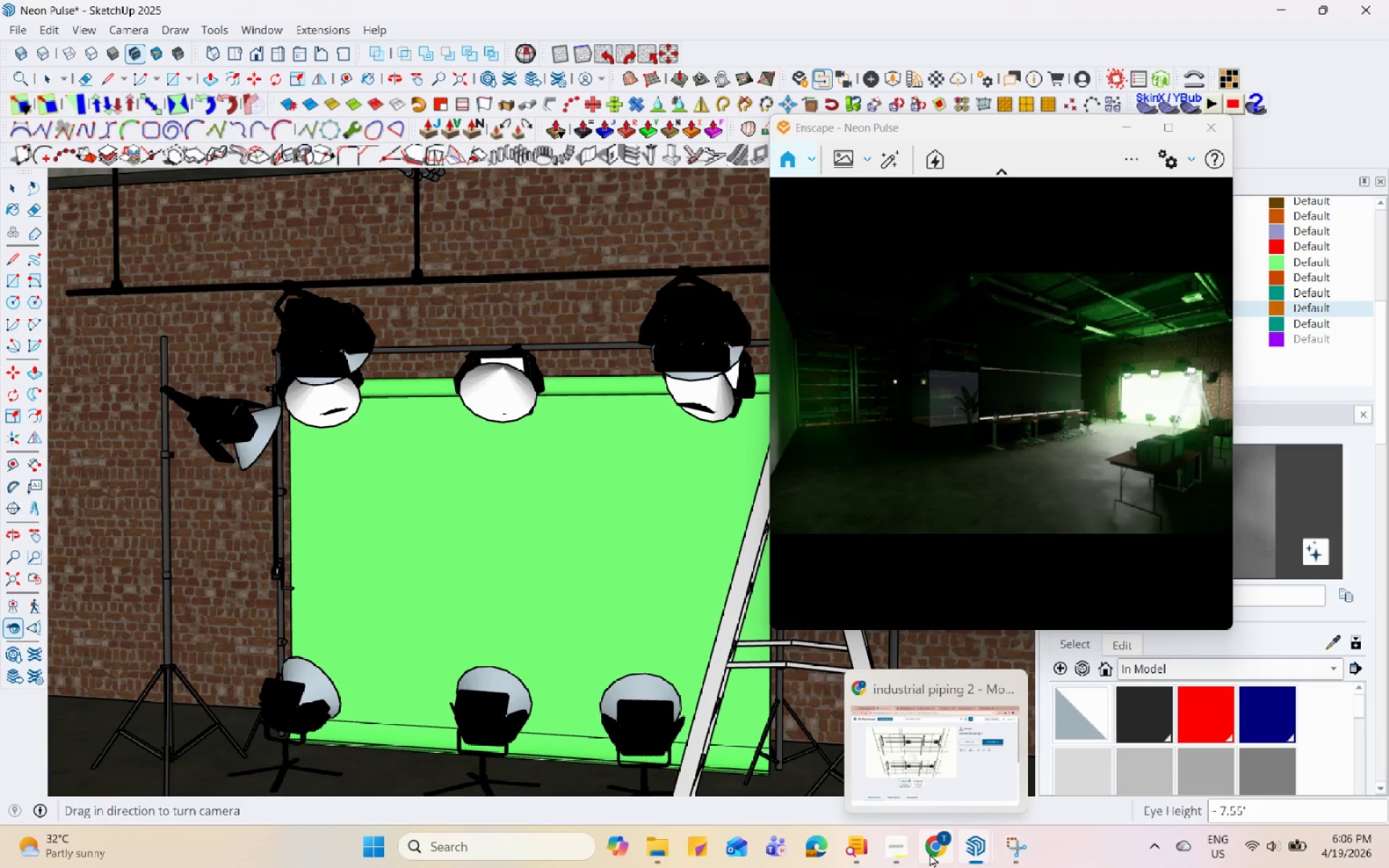 
wait(138.84)
 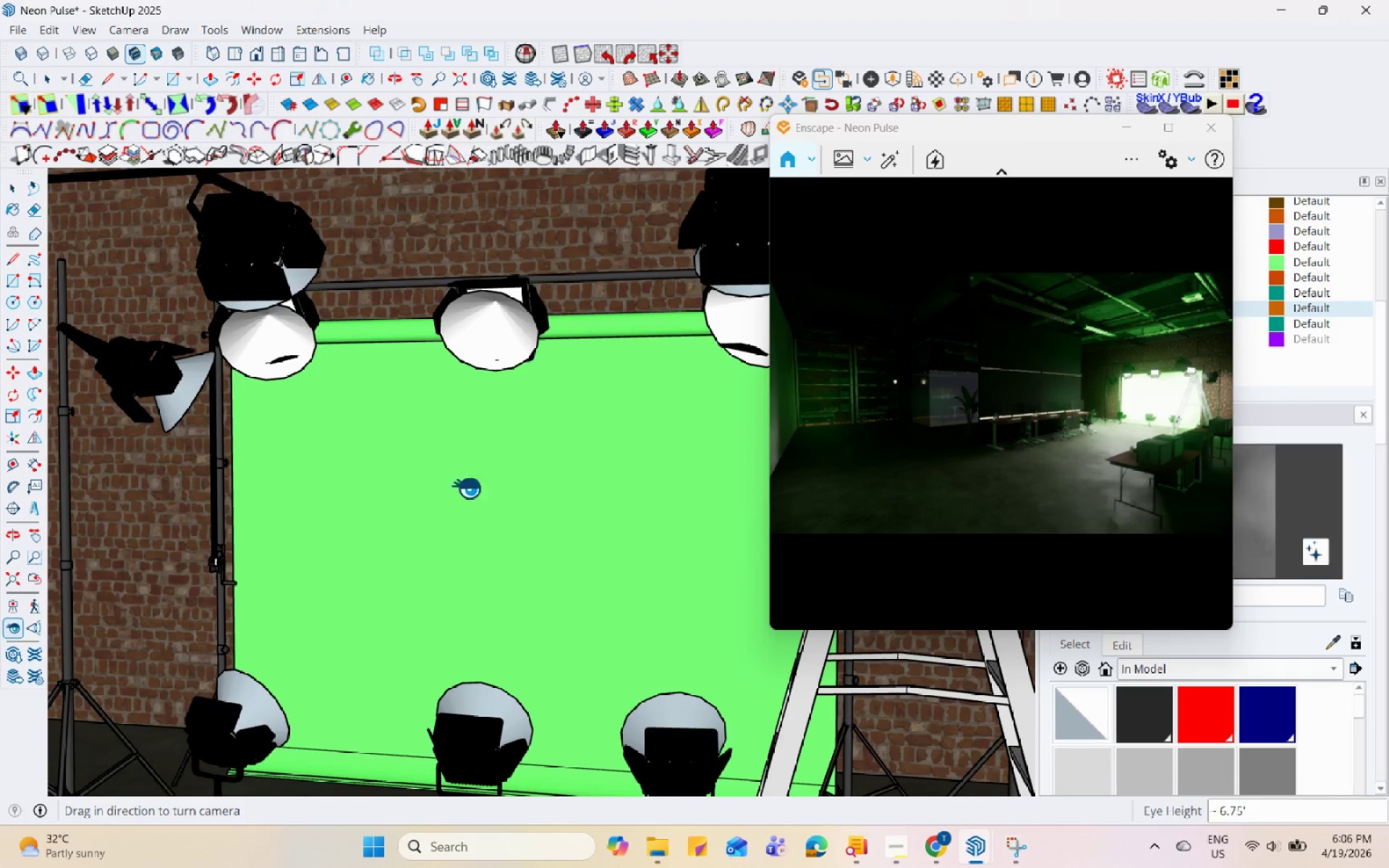 
key(Space)
 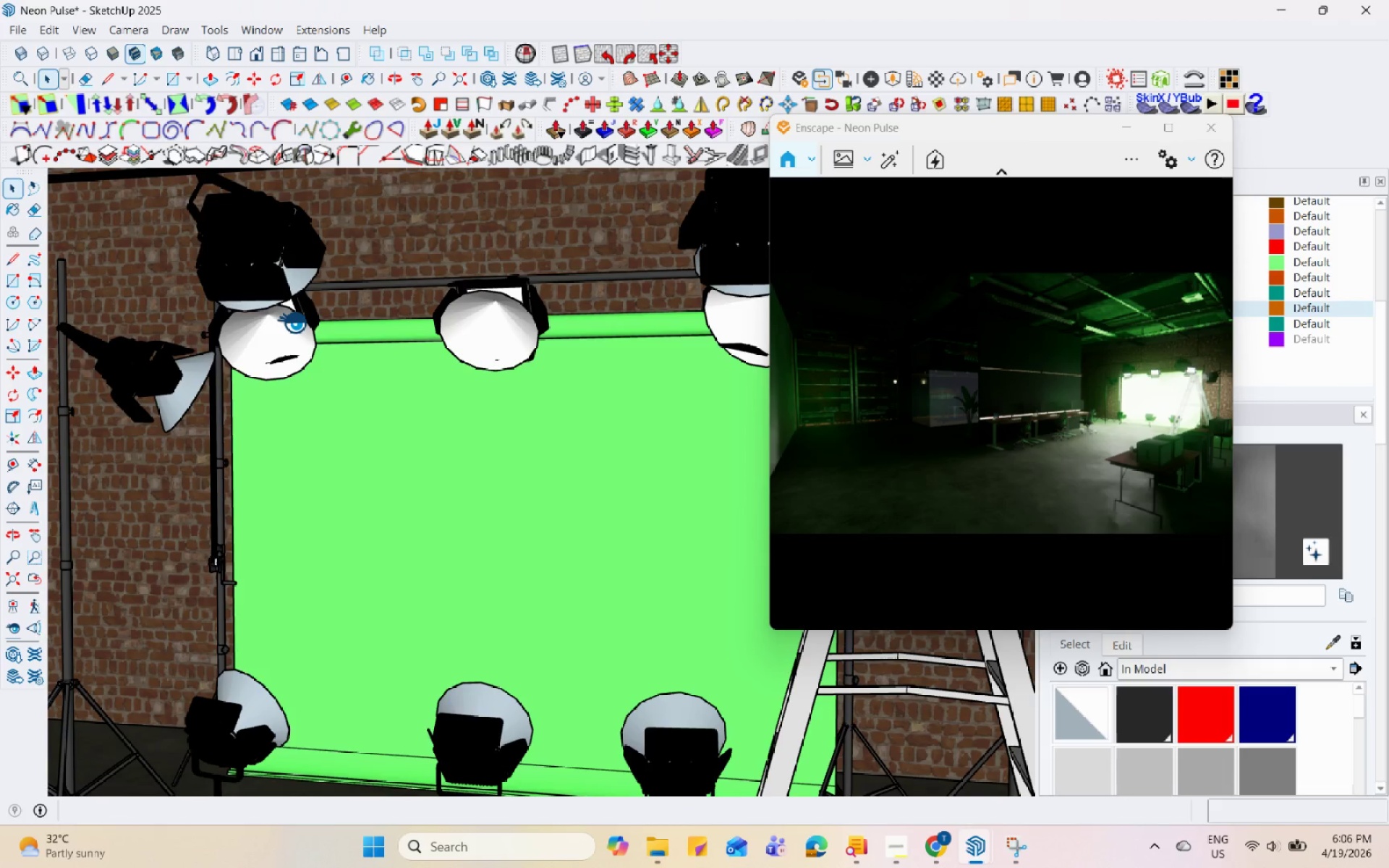 
scroll: coordinate [506, 529], scroll_direction: up, amount: 2.0
 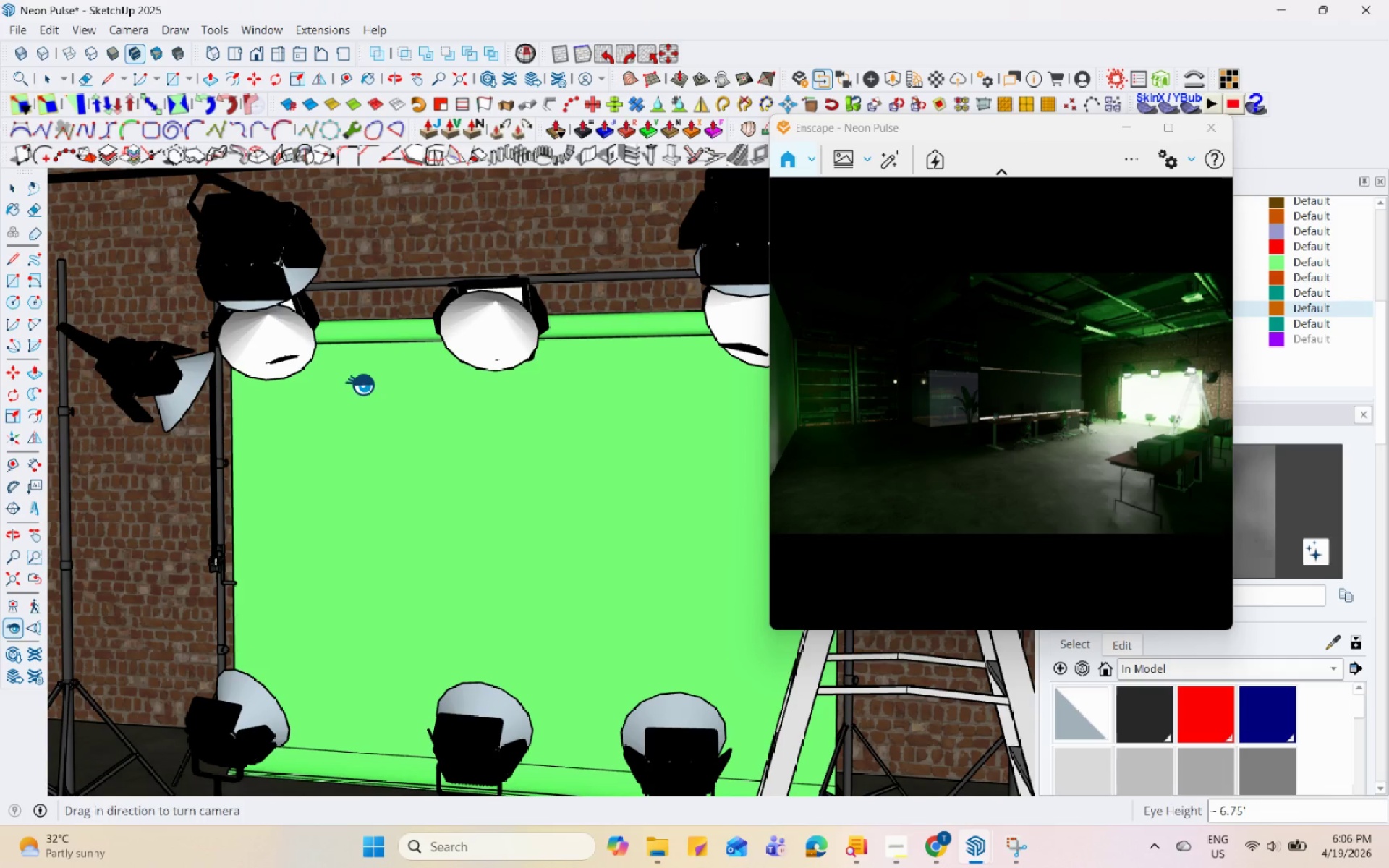 
left_click([292, 322])
 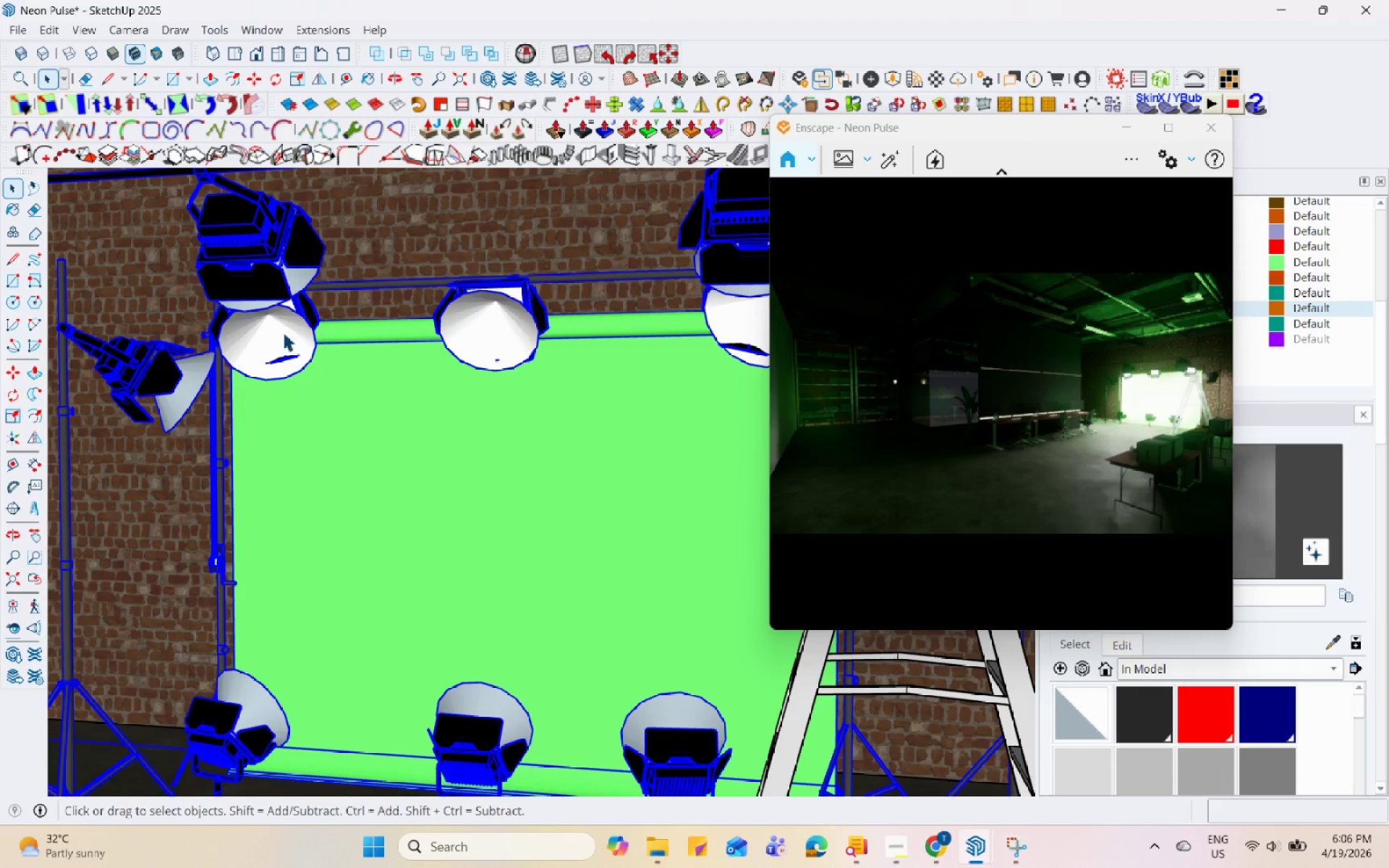 
double_click([293, 334])
 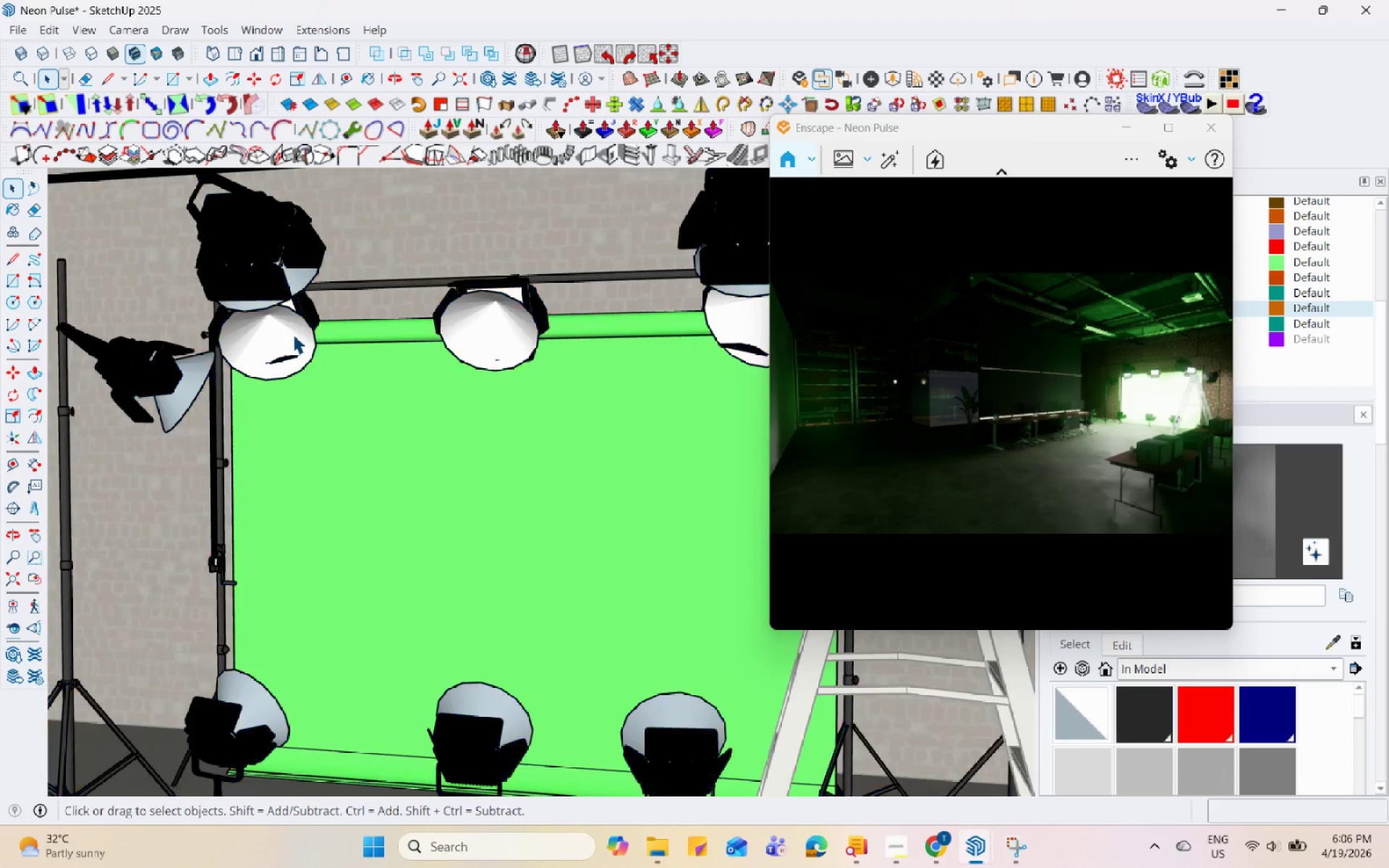 
triple_click([293, 334])
 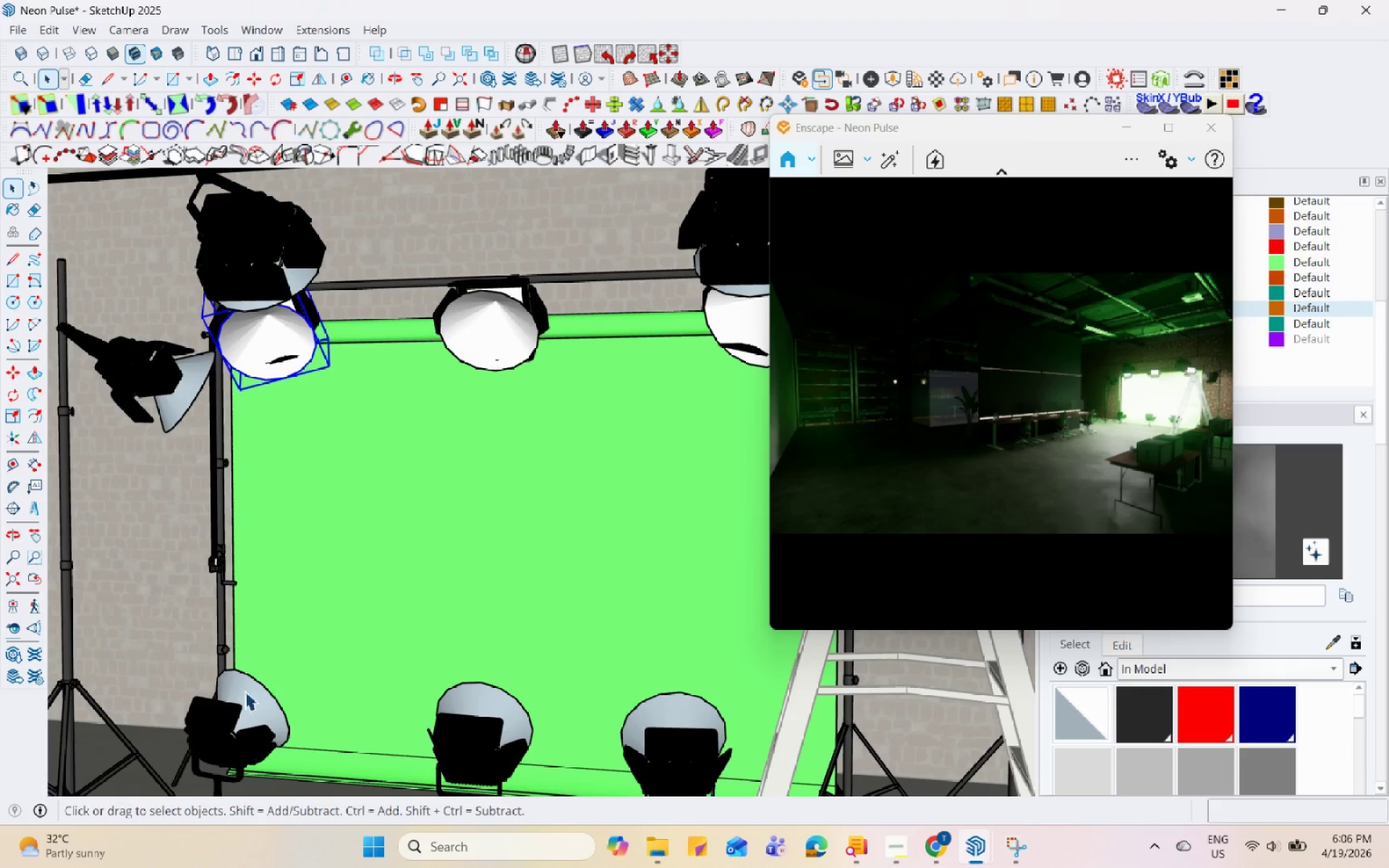 
double_click([242, 695])
 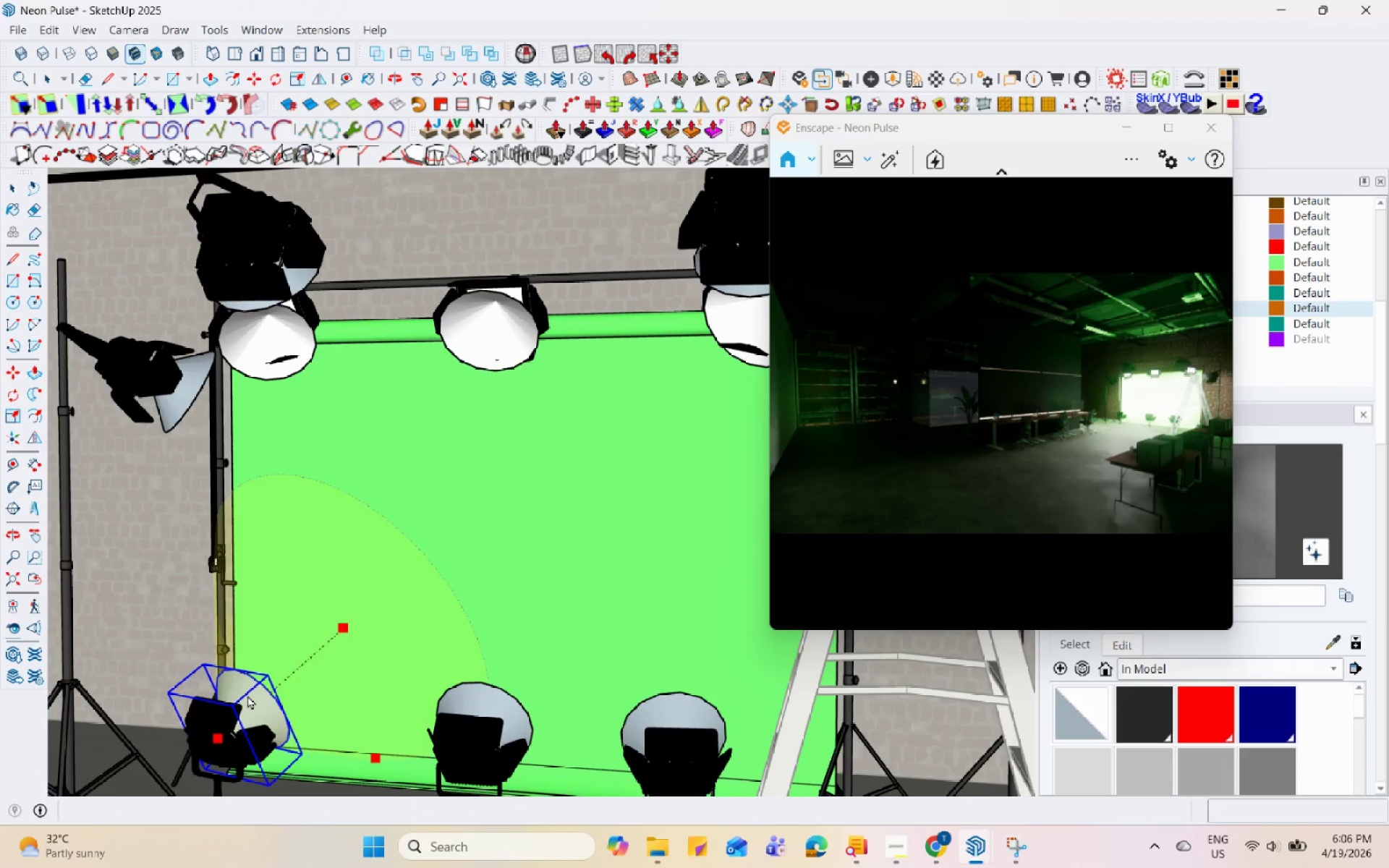 
left_click([273, 690])
 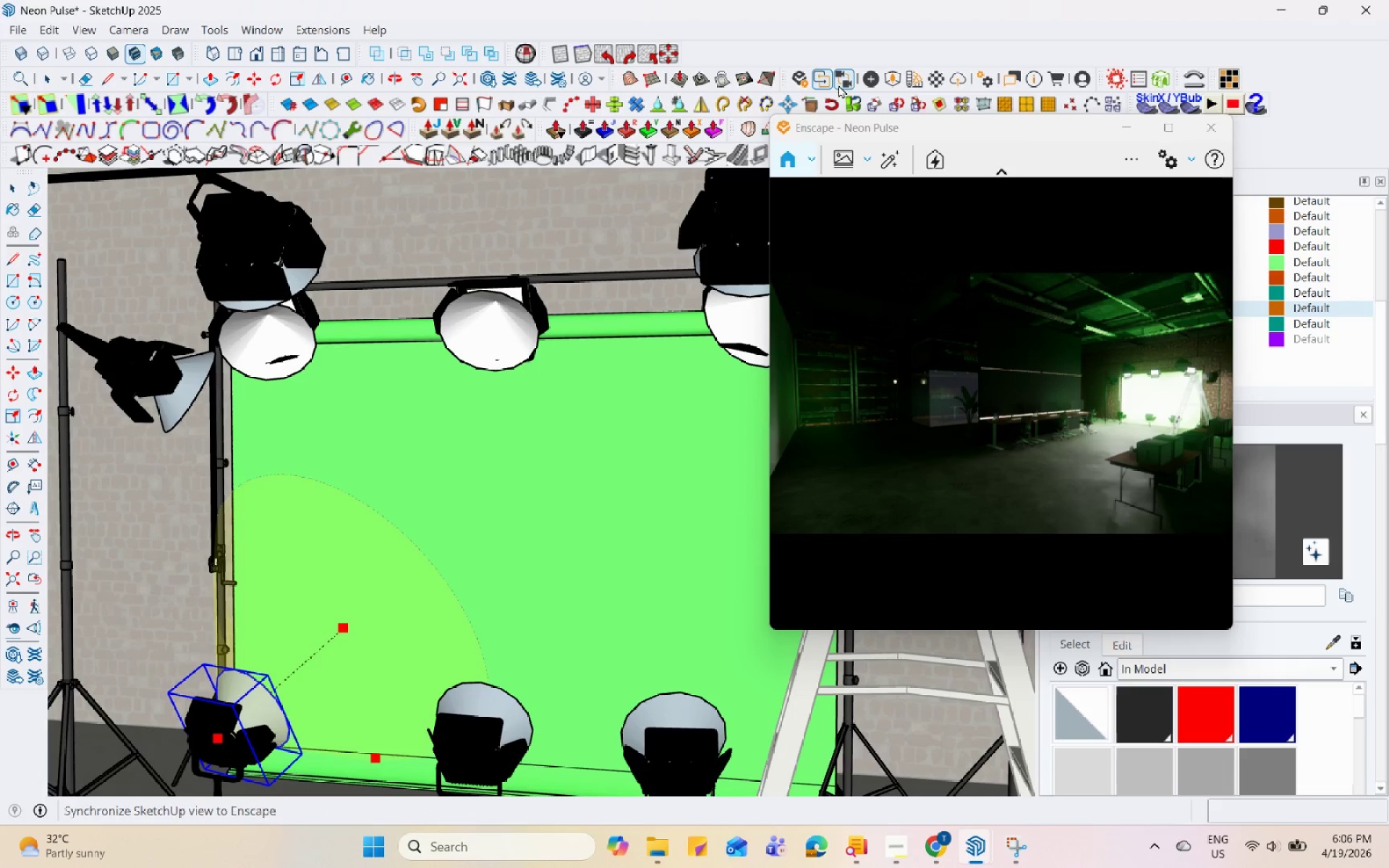 
left_click([870, 85])
 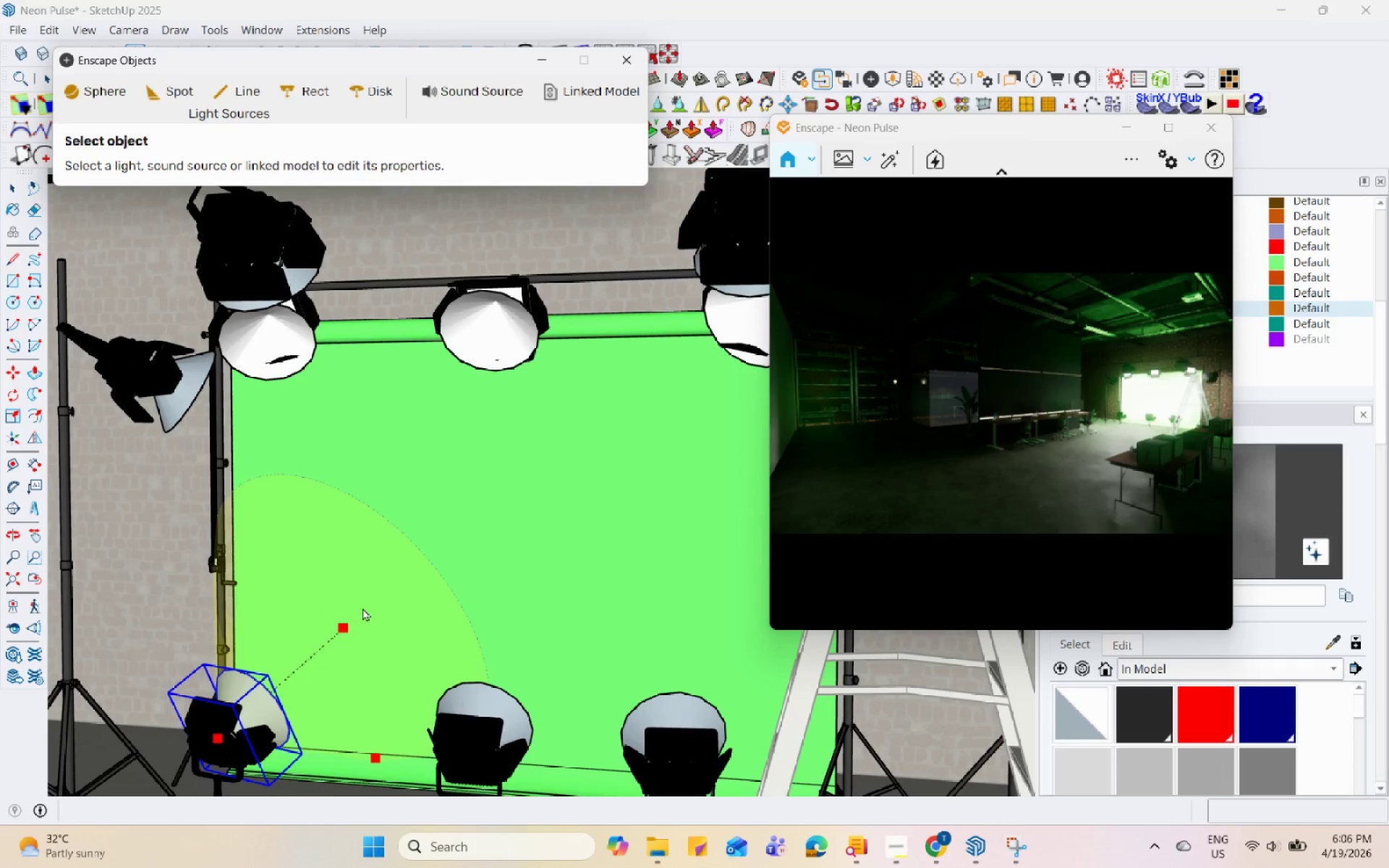 
double_click([276, 726])
 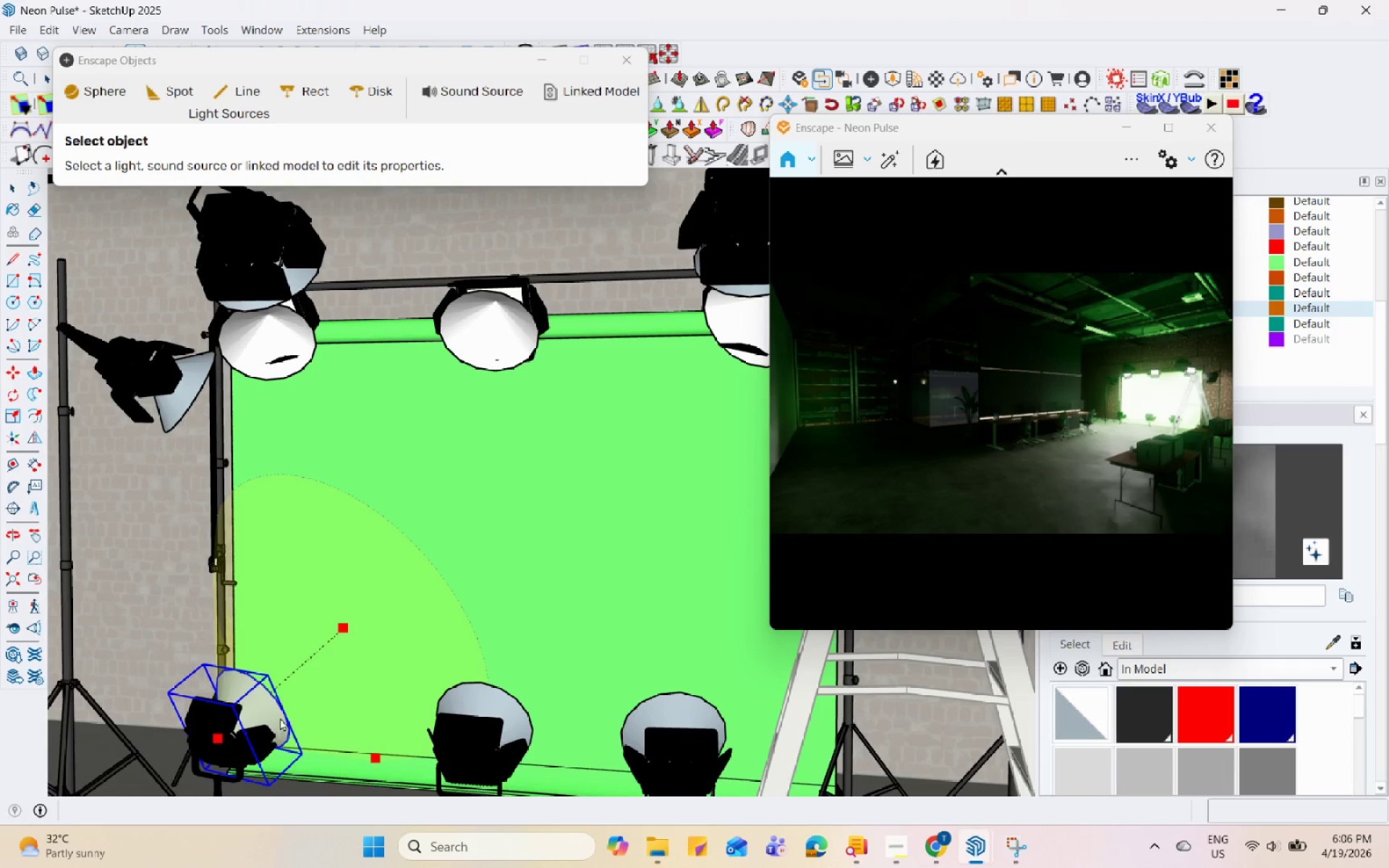 
key(Escape)
 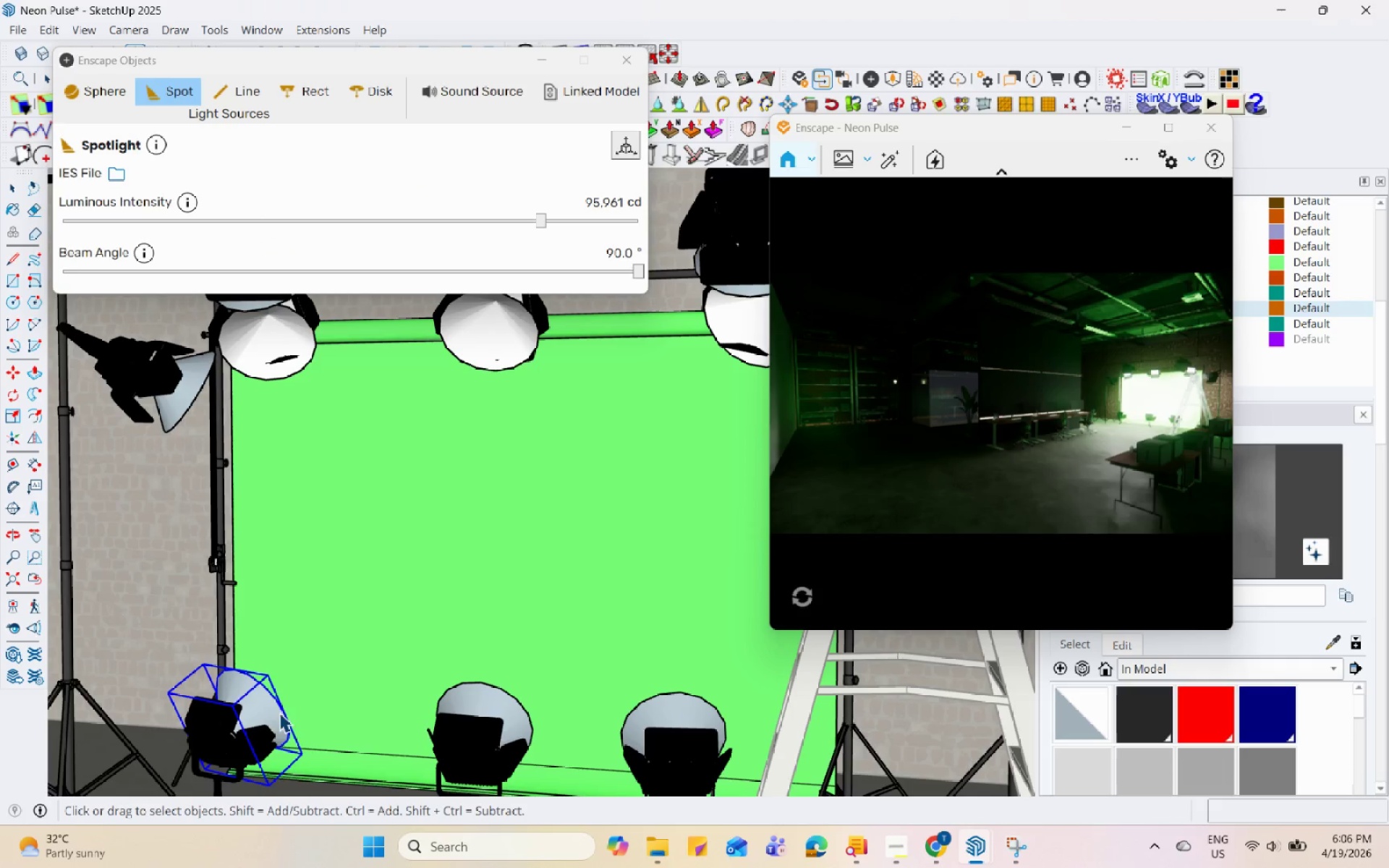 
left_click([268, 706])
 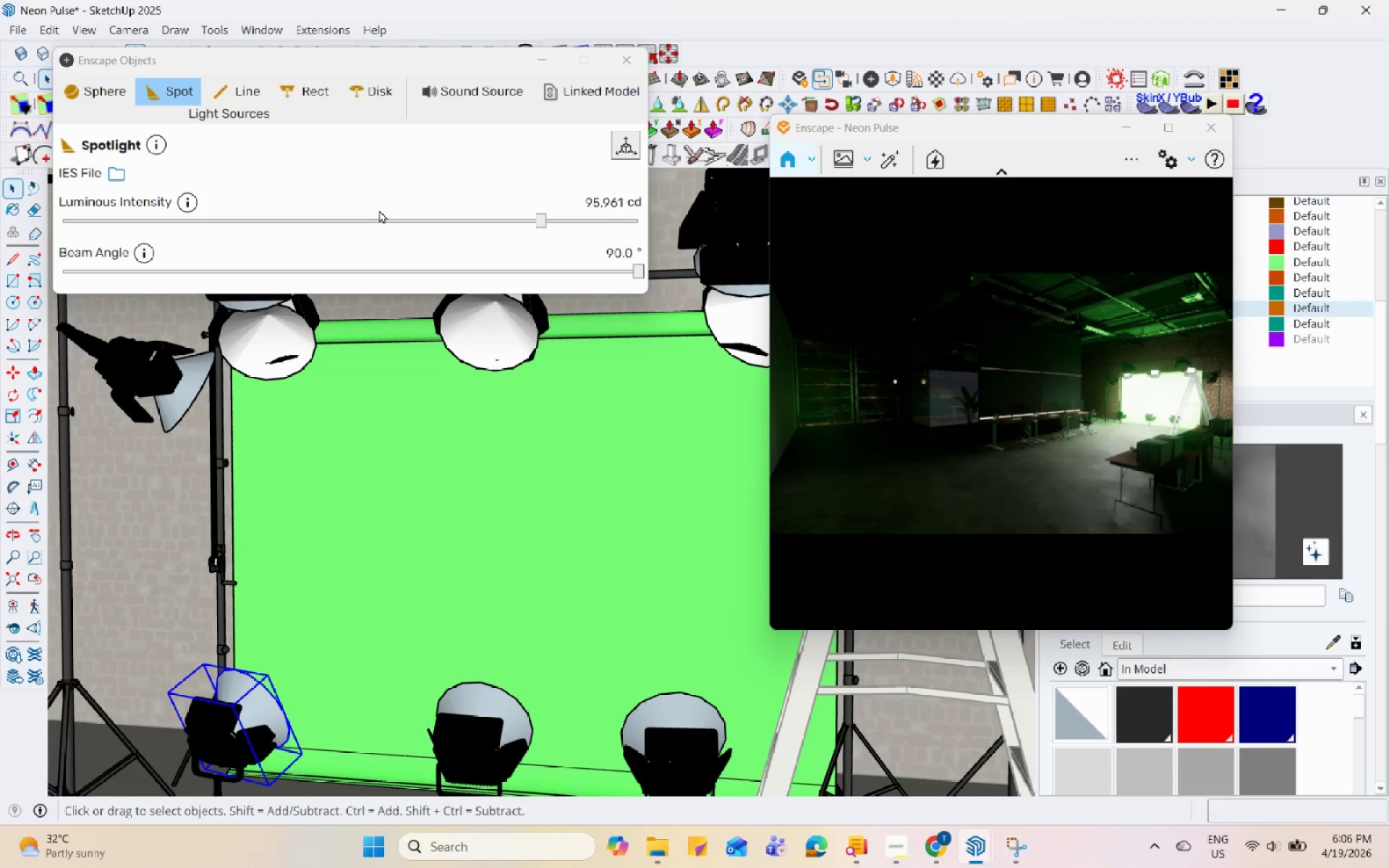 
double_click([368, 217])
 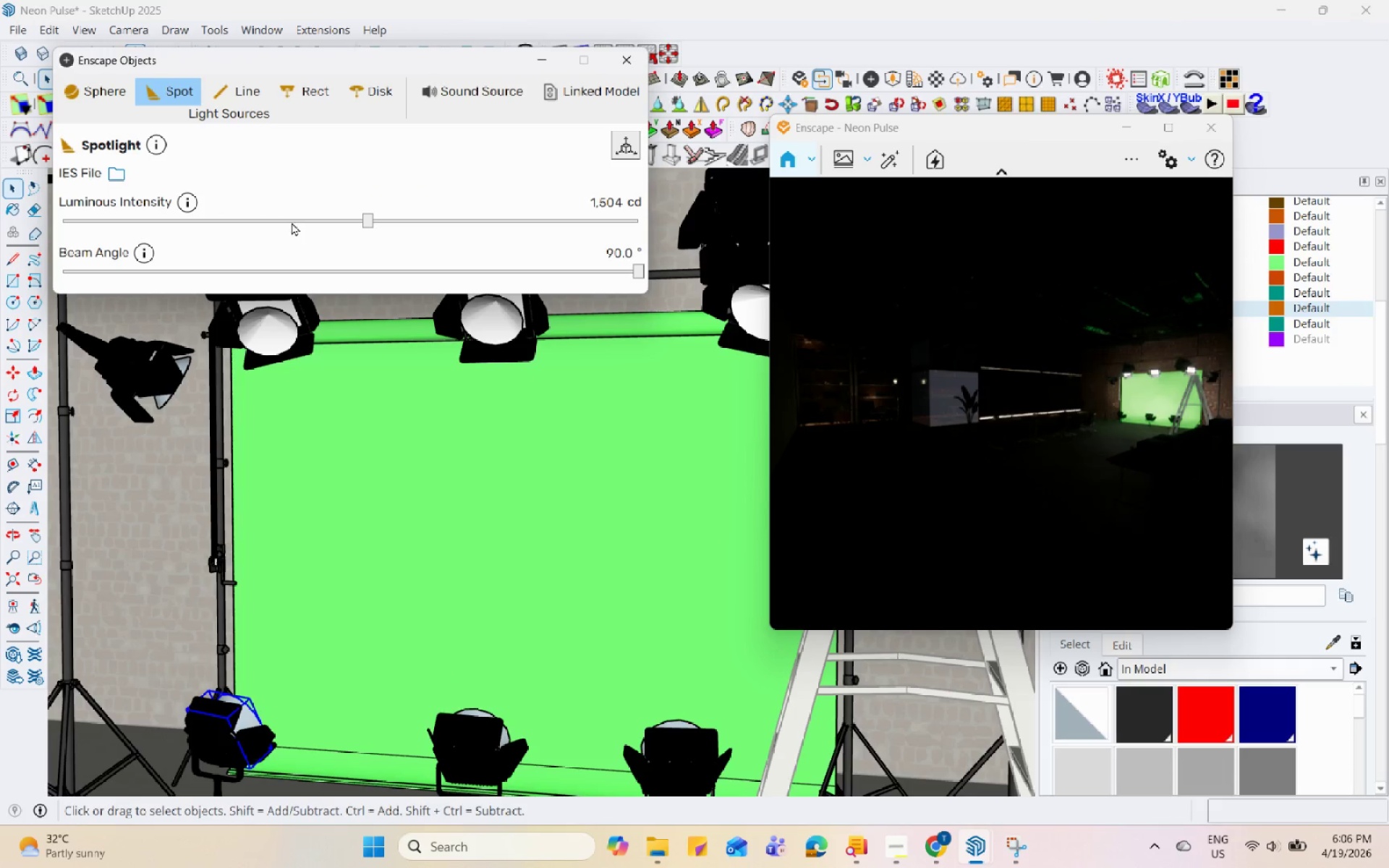 
left_click([281, 226])
 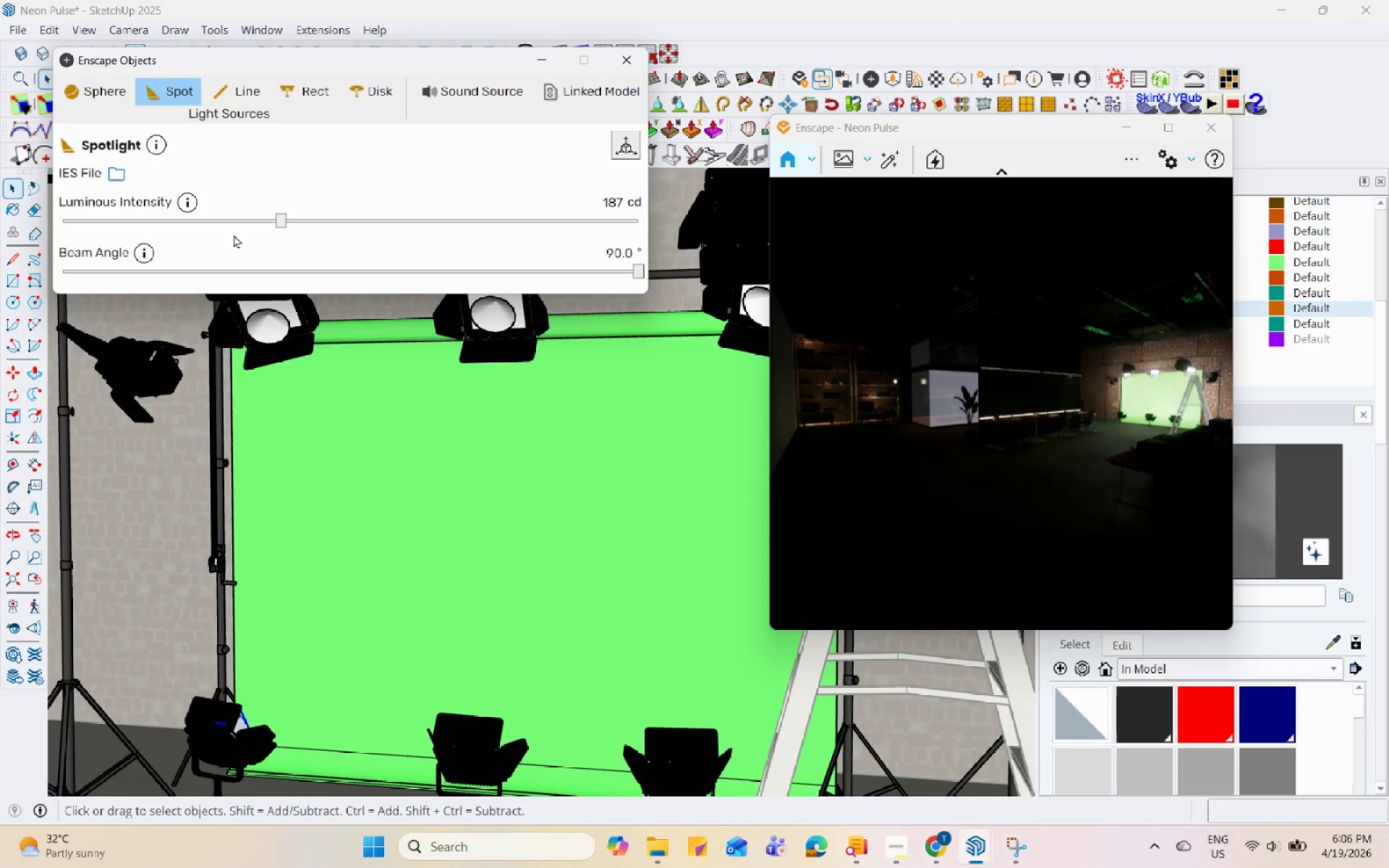 
left_click([220, 227])
 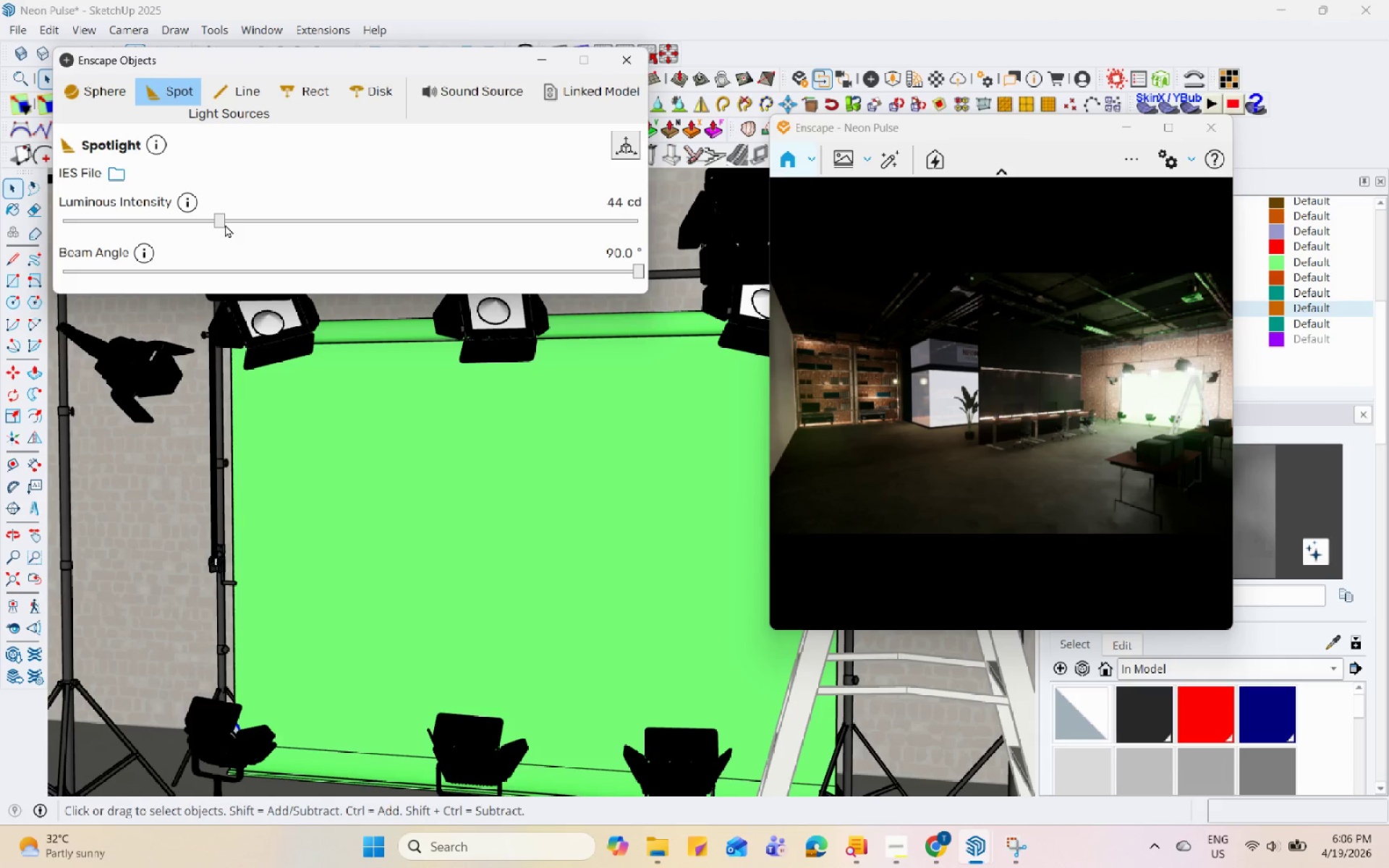 
wait(16.08)
 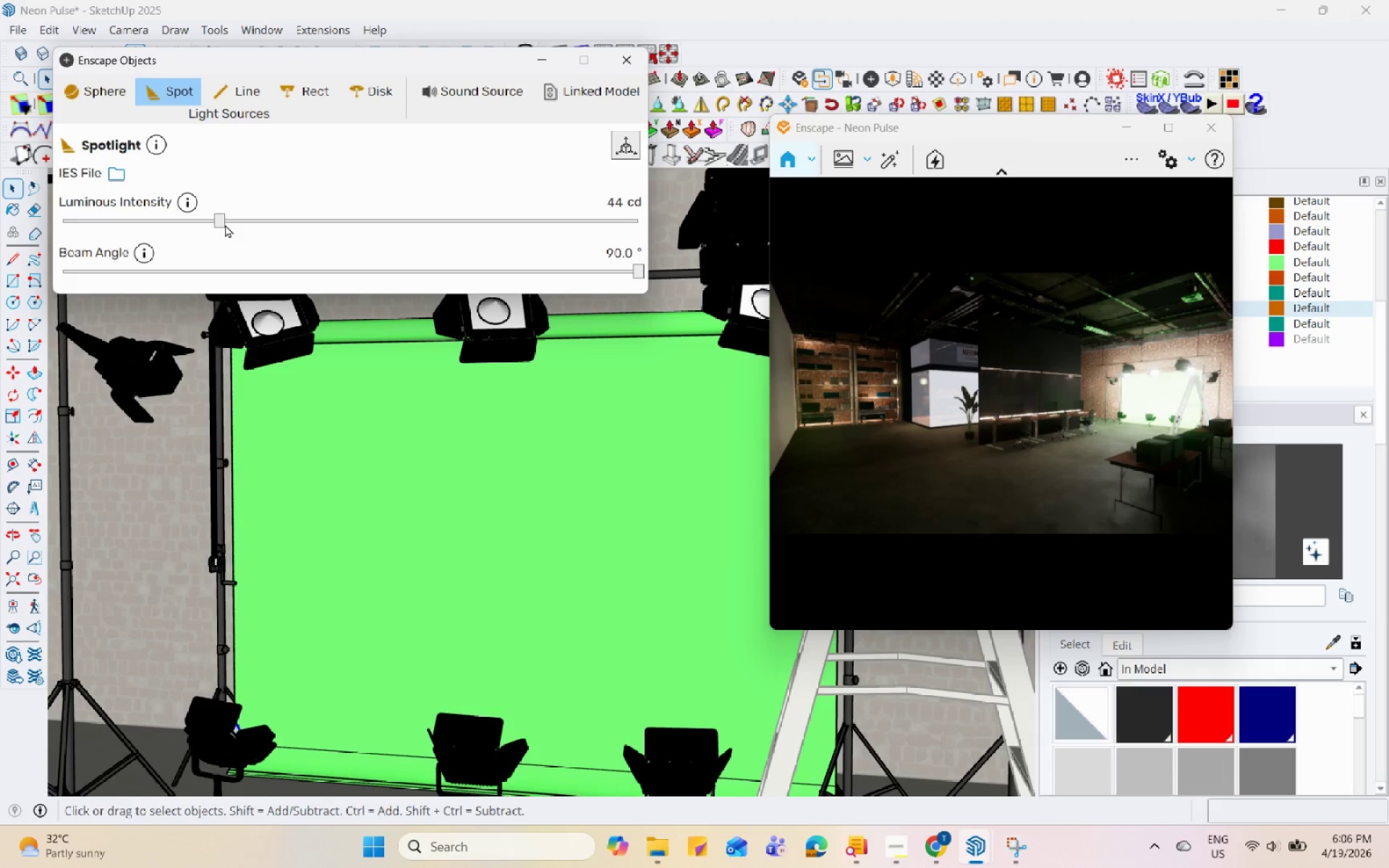 
scroll: coordinate [266, 736], scroll_direction: up, amount: 2.0
 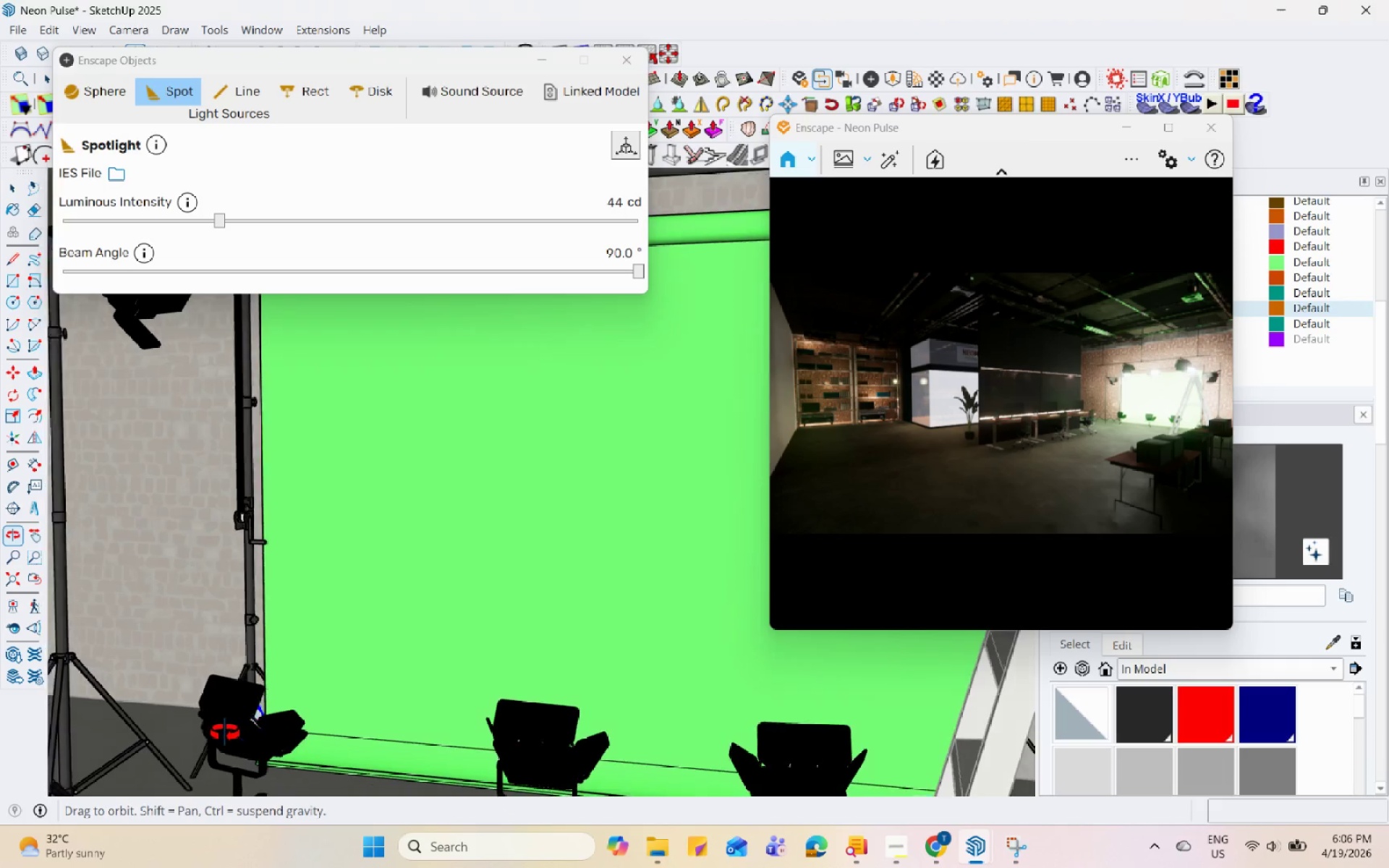 
right_click([381, 664])
 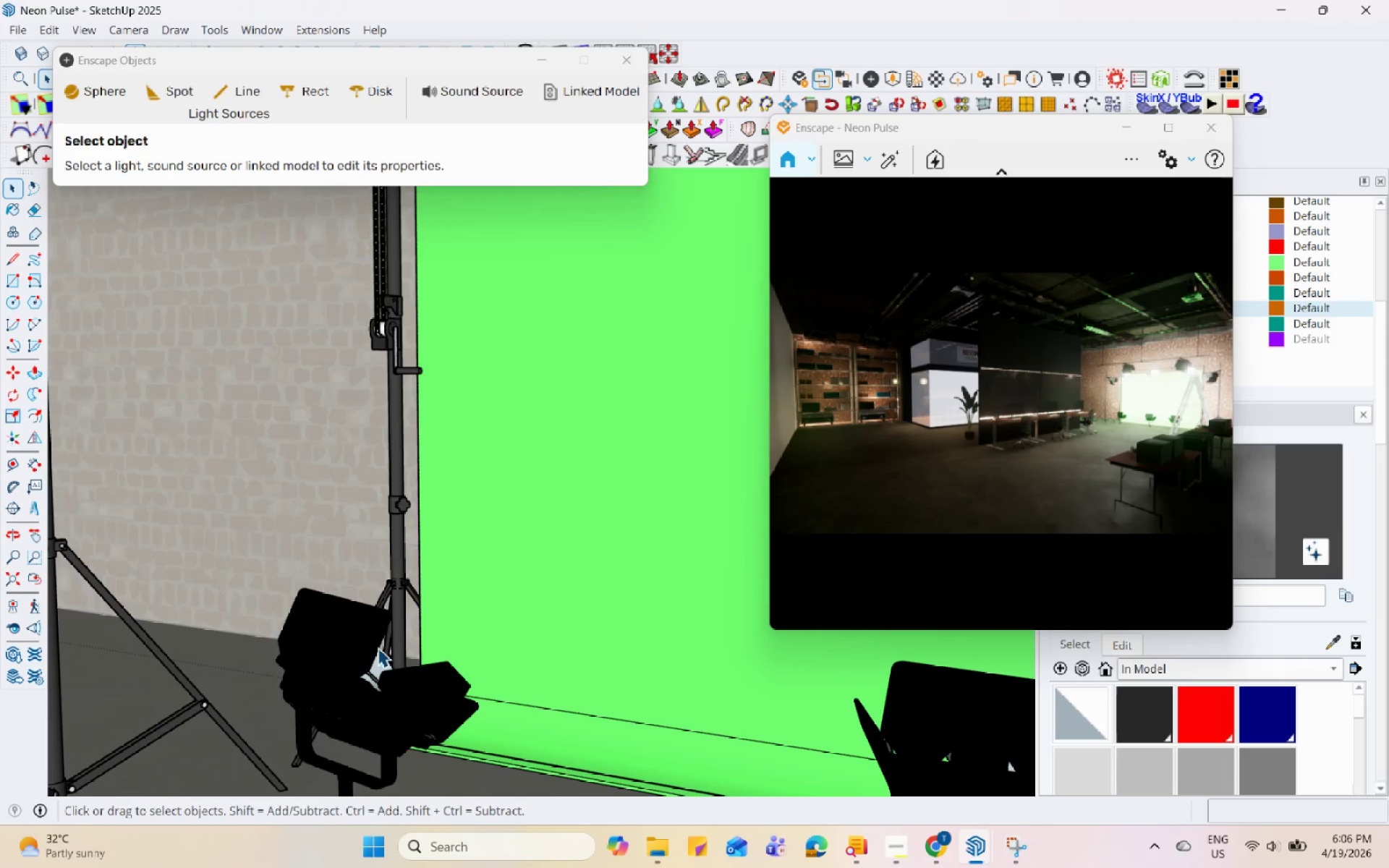 
scroll: coordinate [368, 690], scroll_direction: up, amount: 6.0
 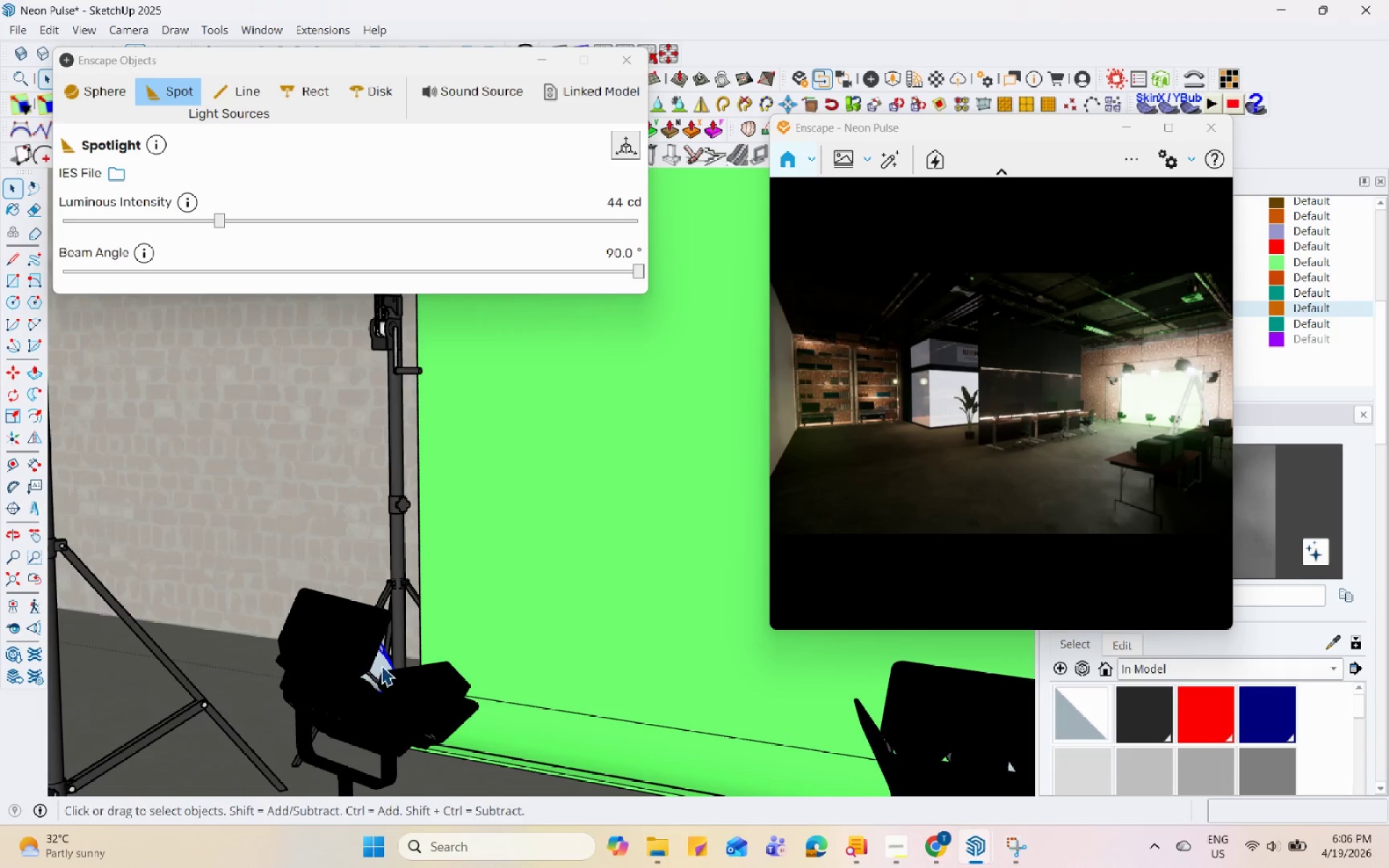 
double_click([383, 667])
 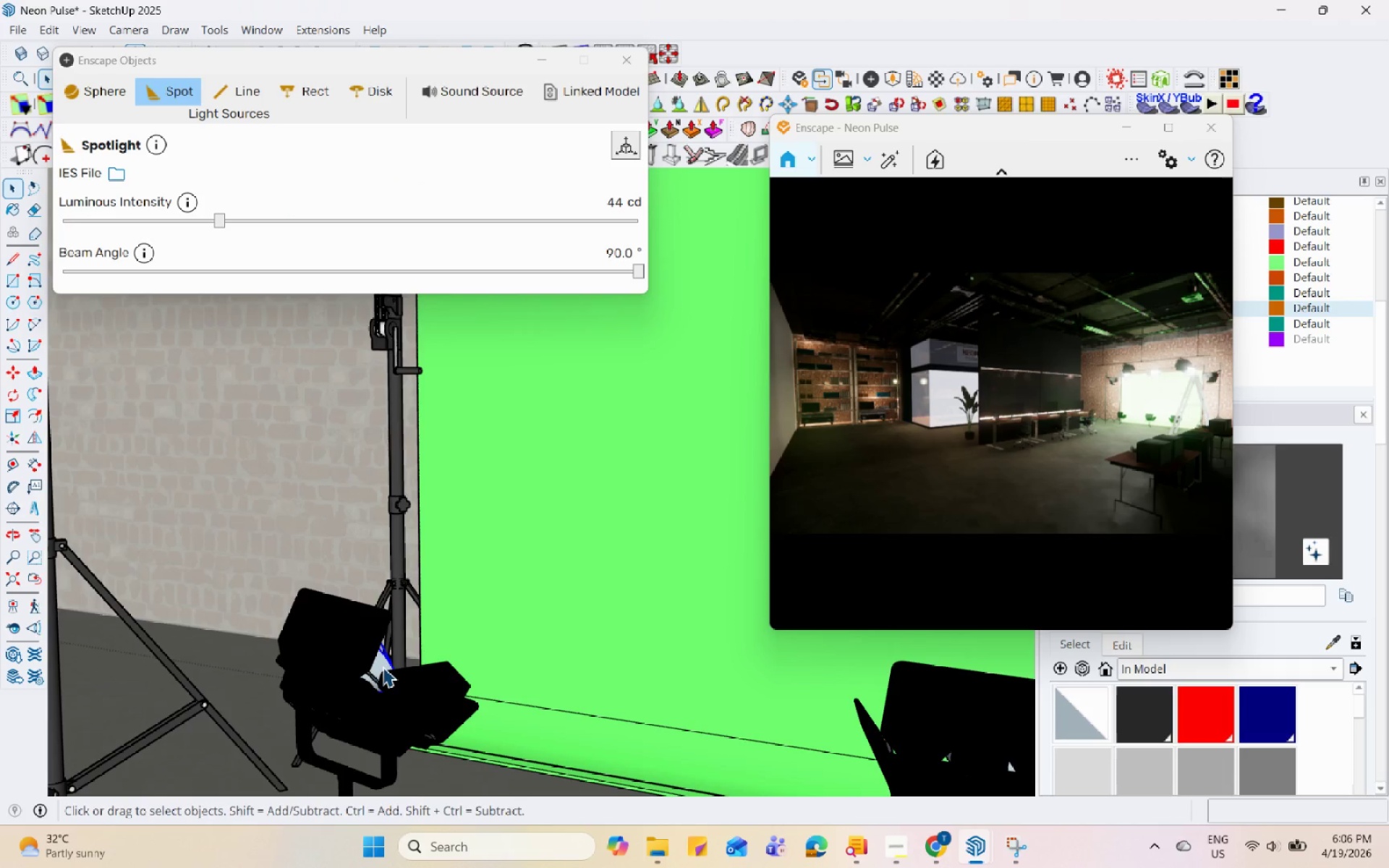 
triple_click([383, 667])
 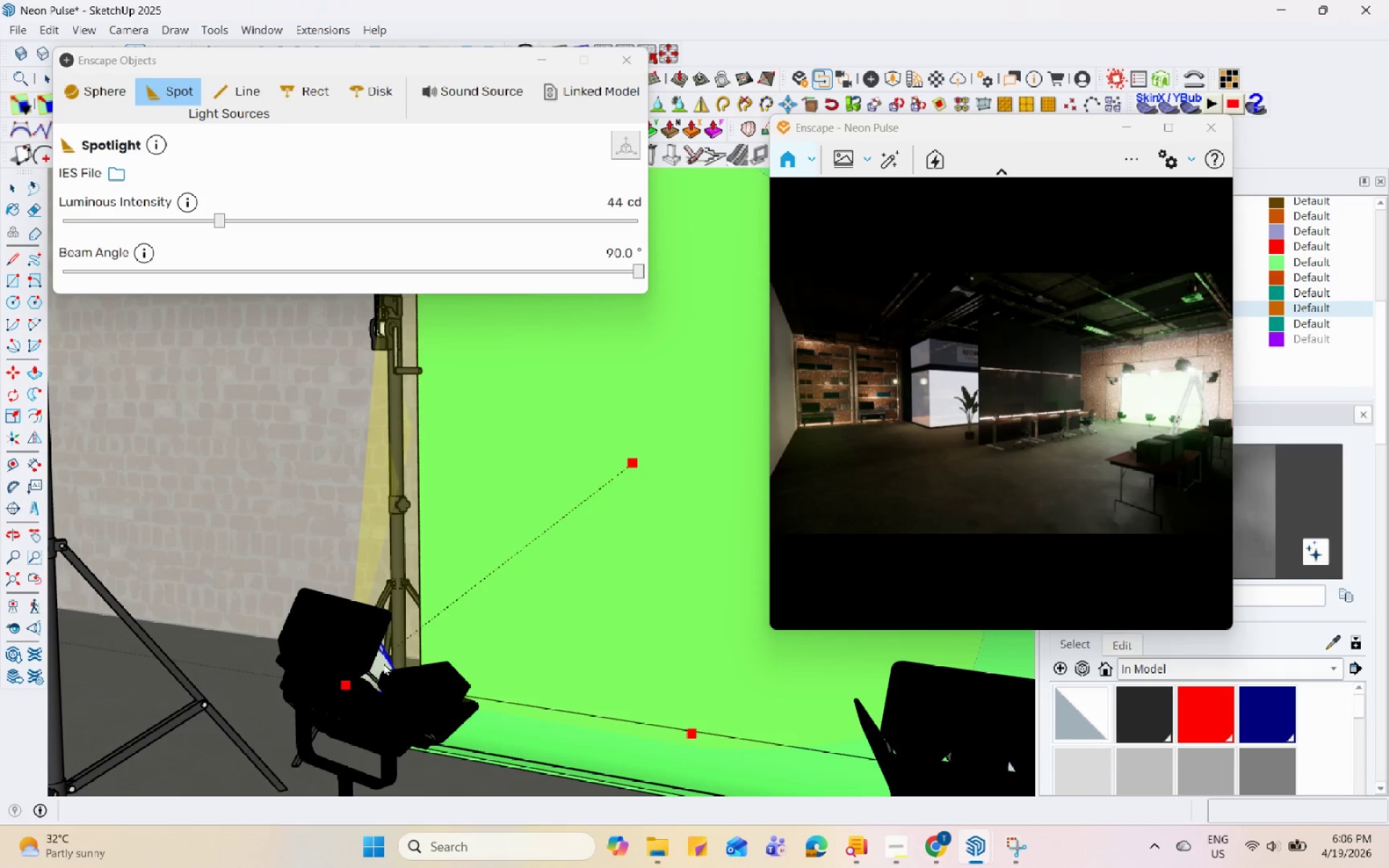 
right_click([383, 663])
 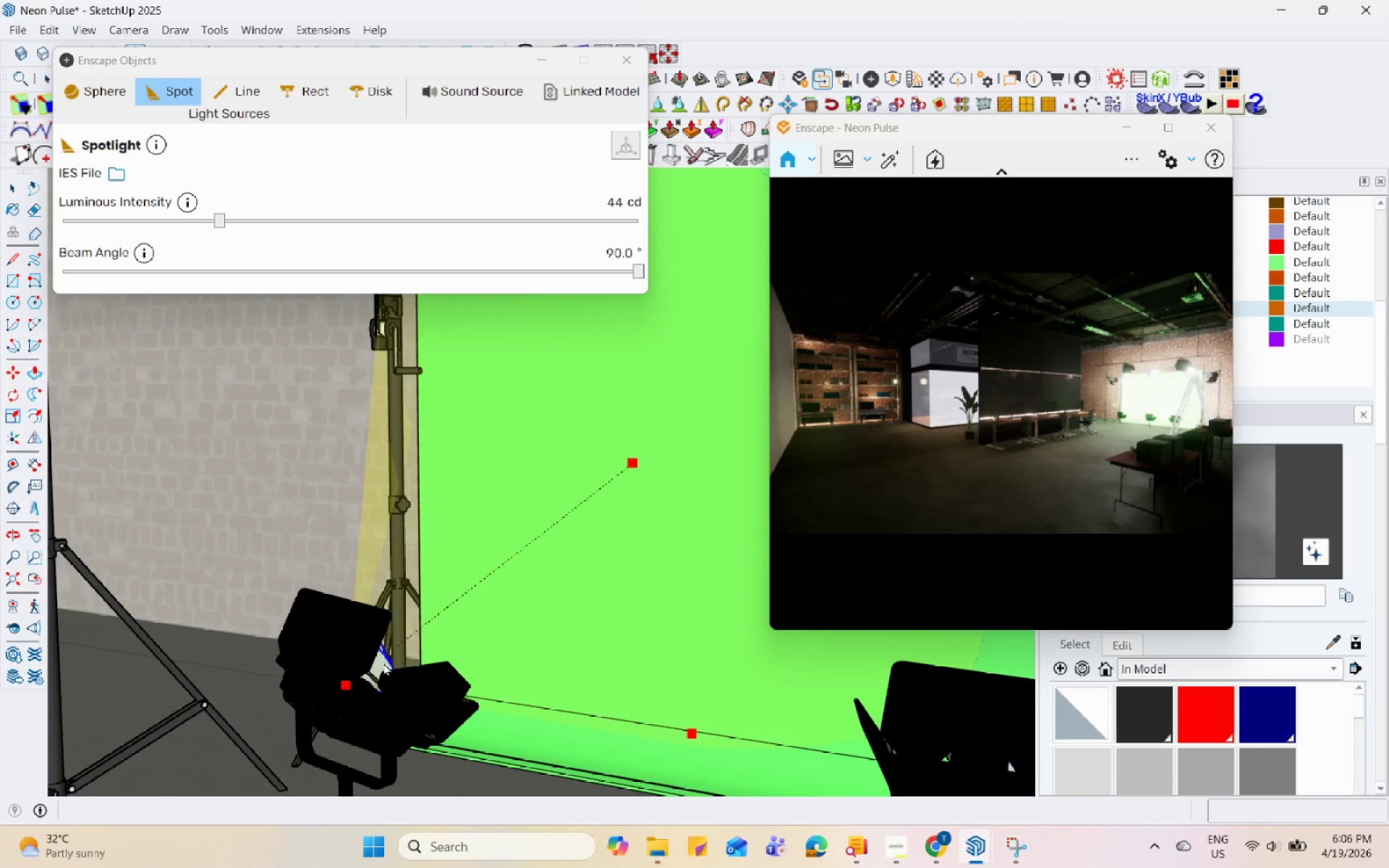 
key(Escape)
 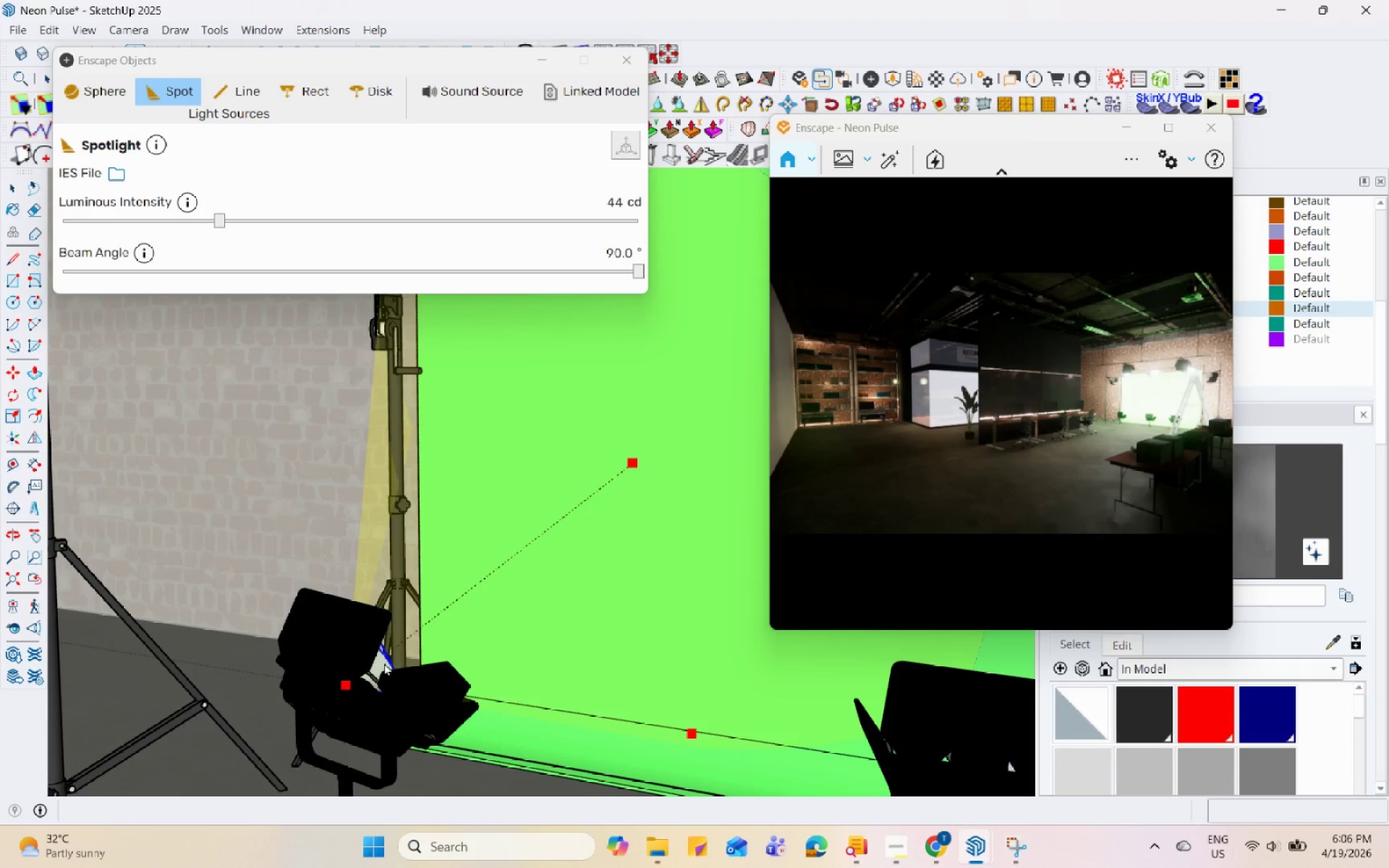 
double_click([384, 663])
 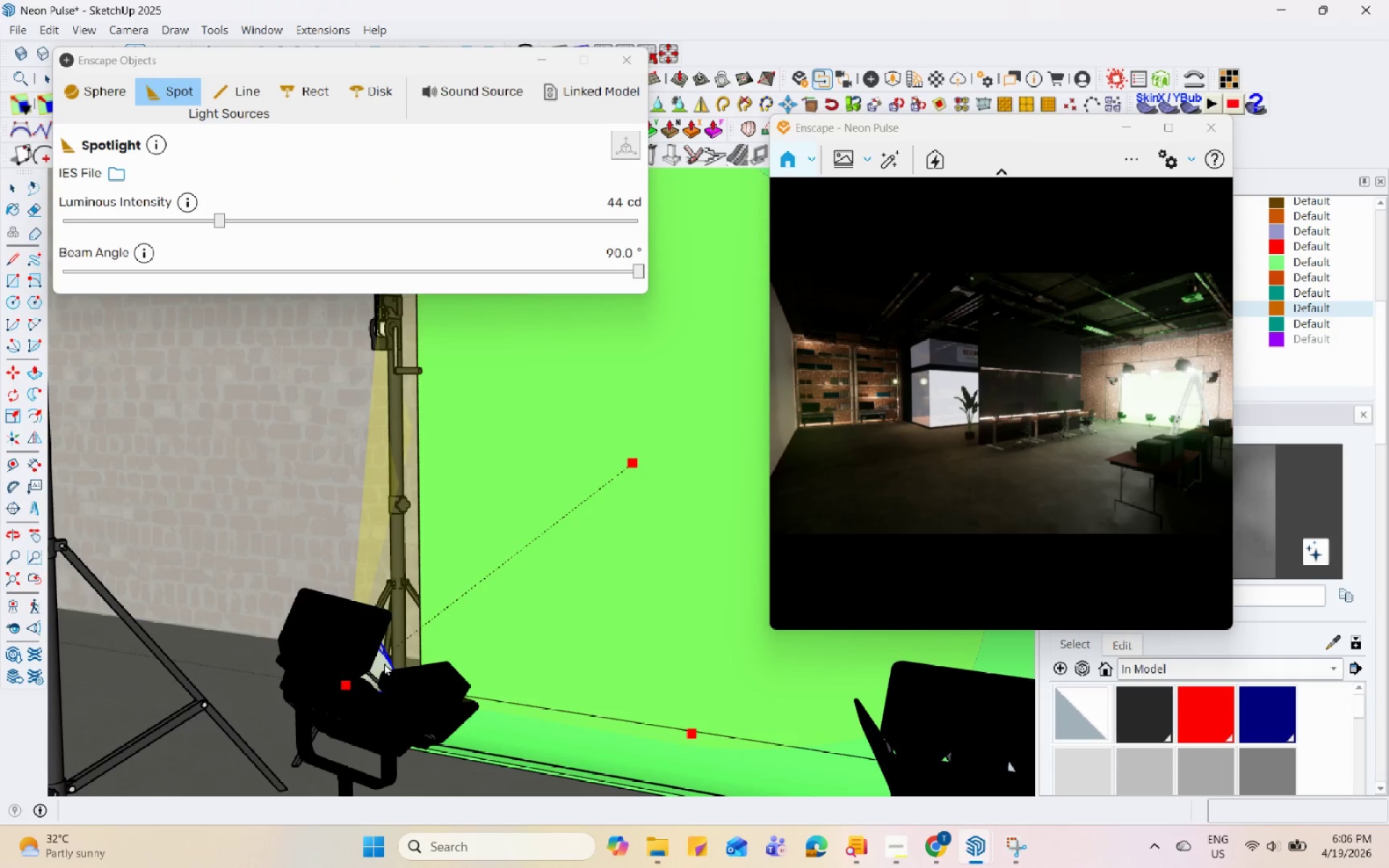 
key(Escape)
 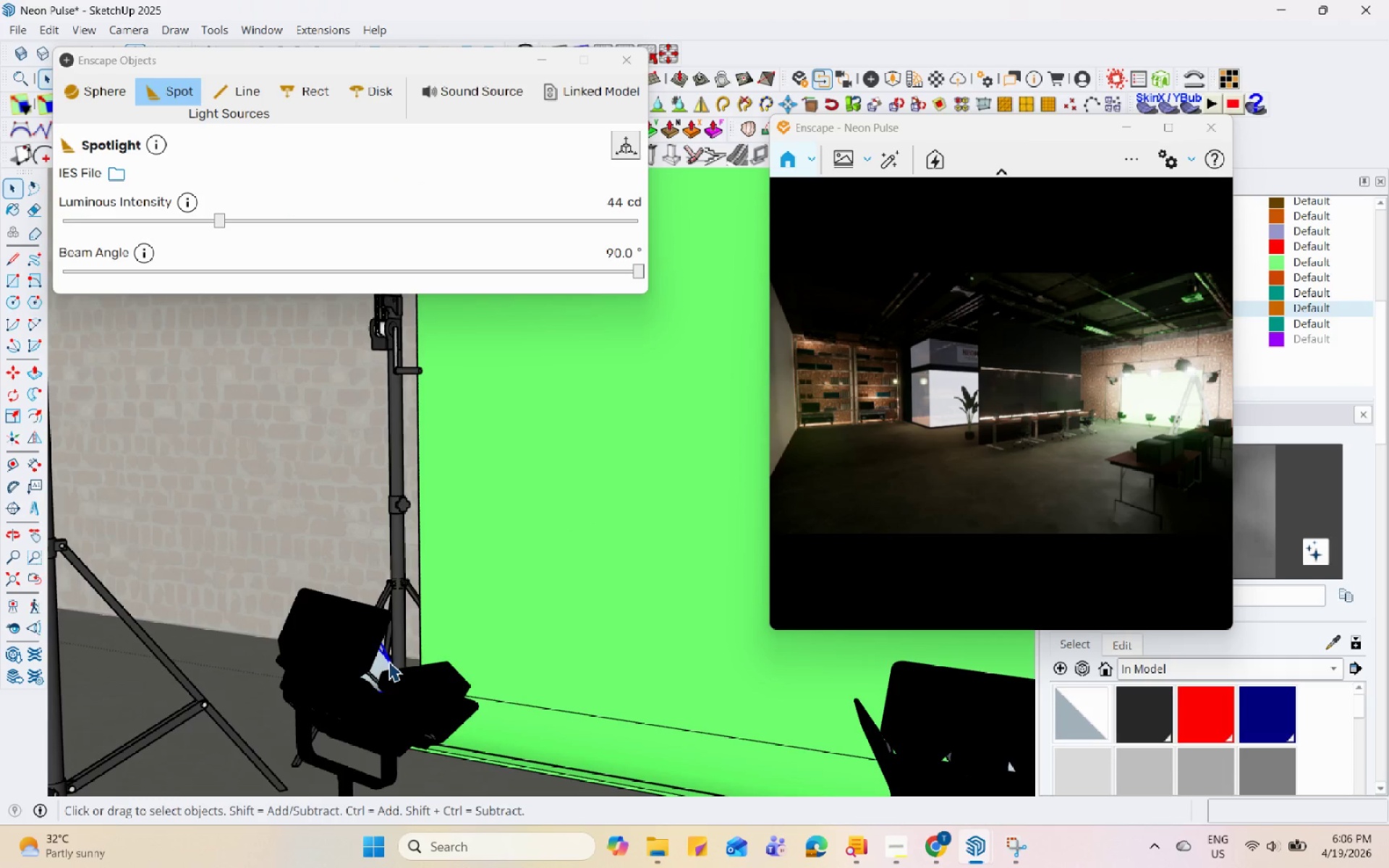 
right_click([388, 663])
 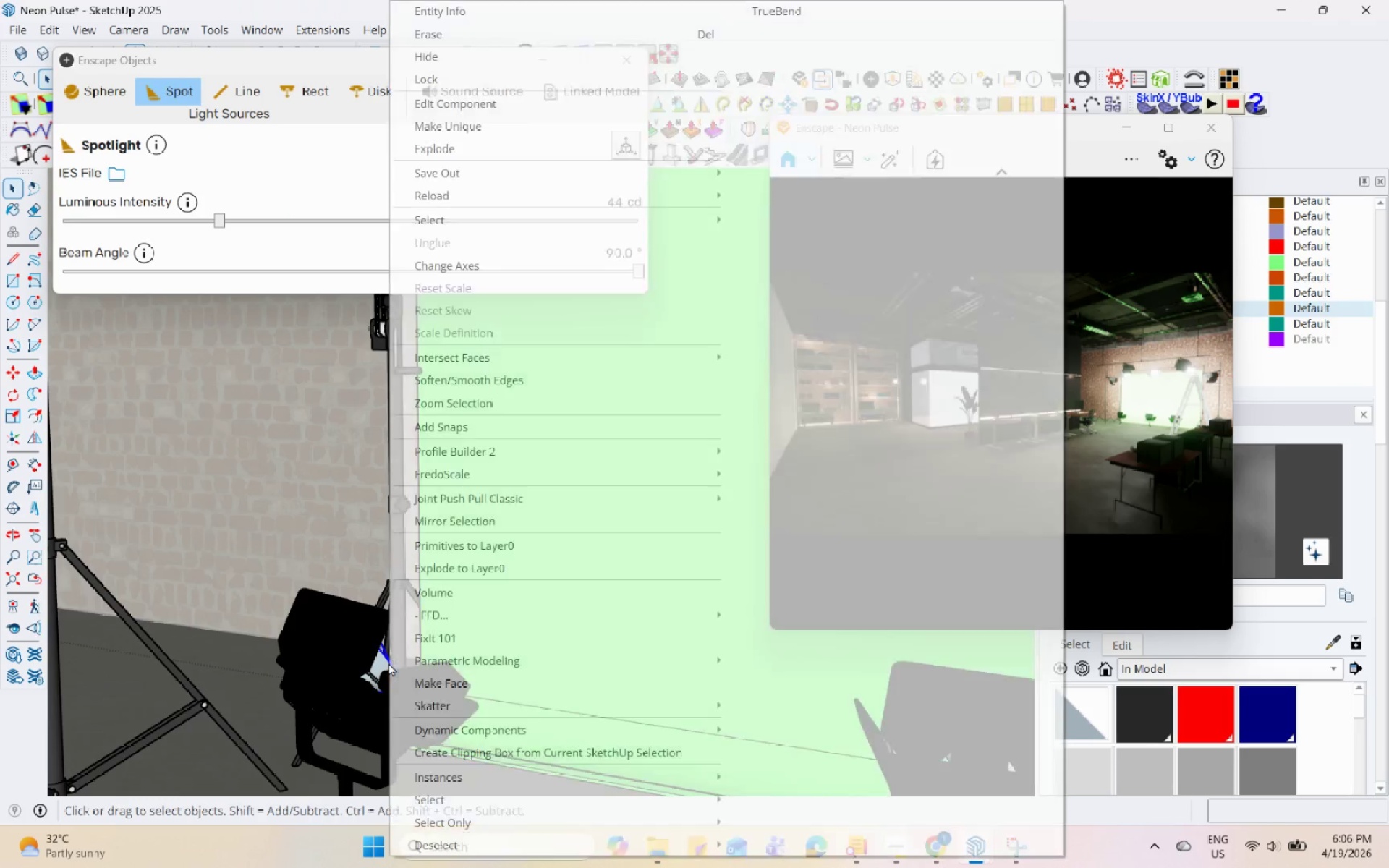 
key(Escape)
 